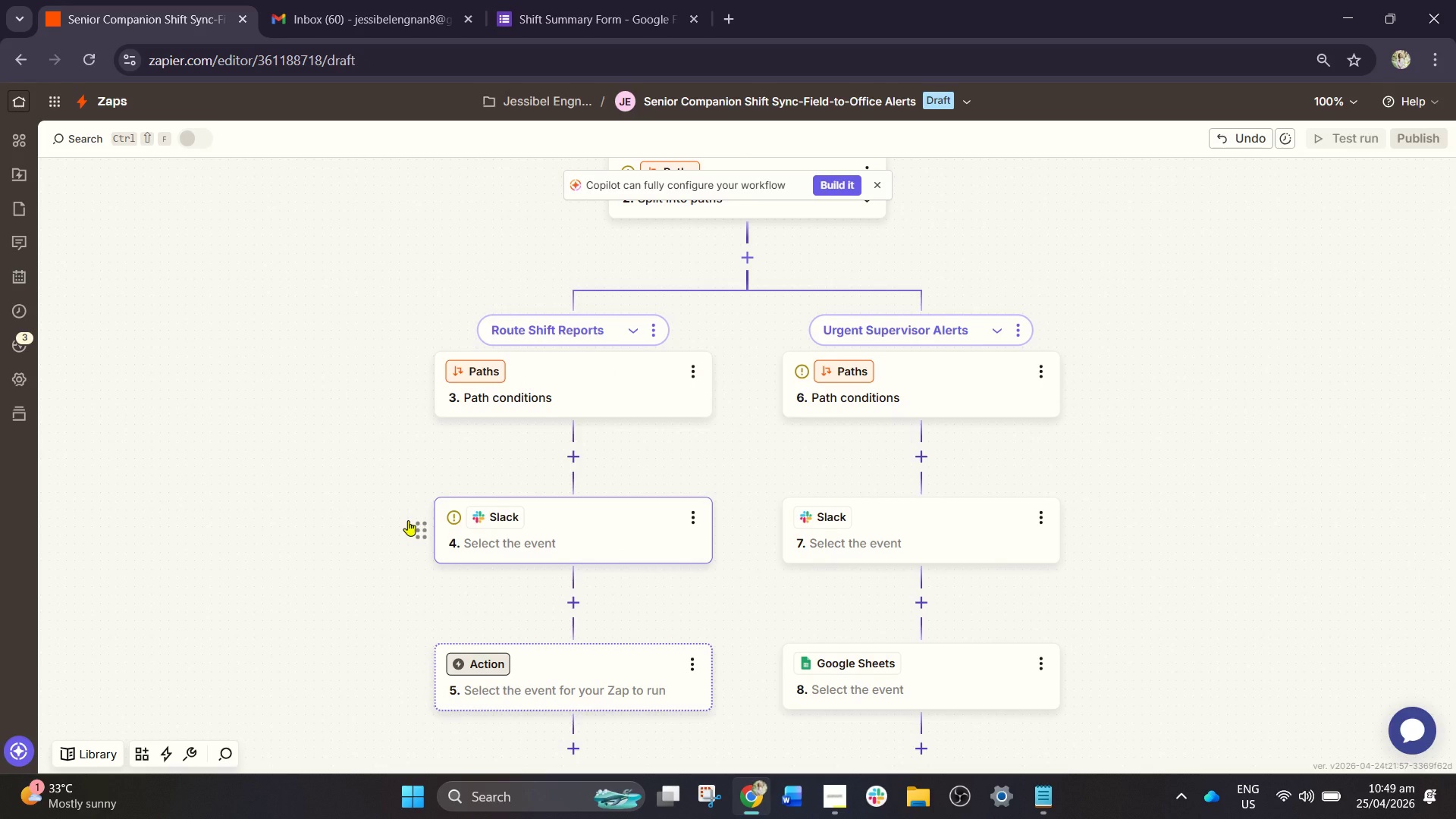 
left_click([313, 0])
 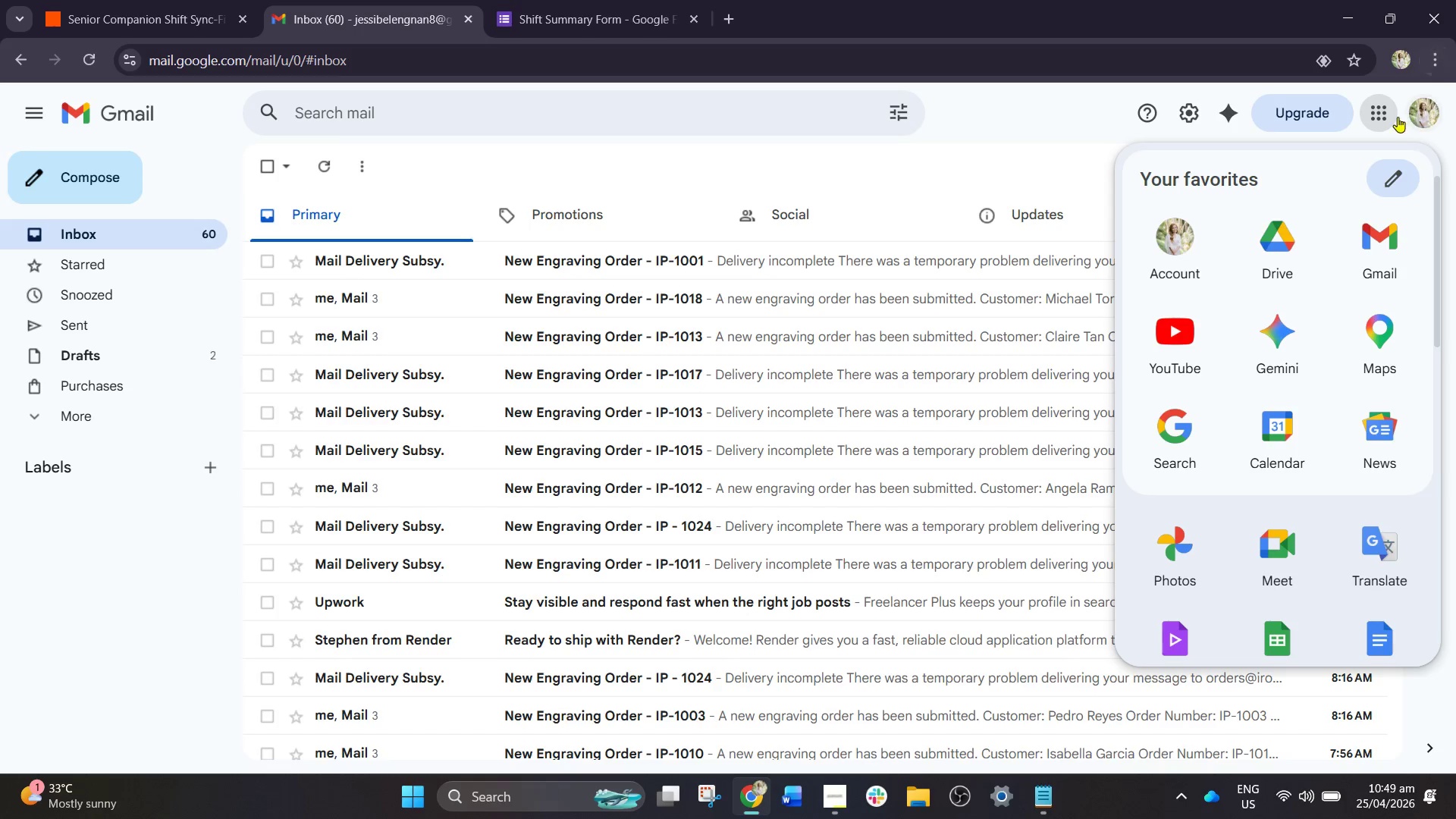 
left_click([1383, 118])
 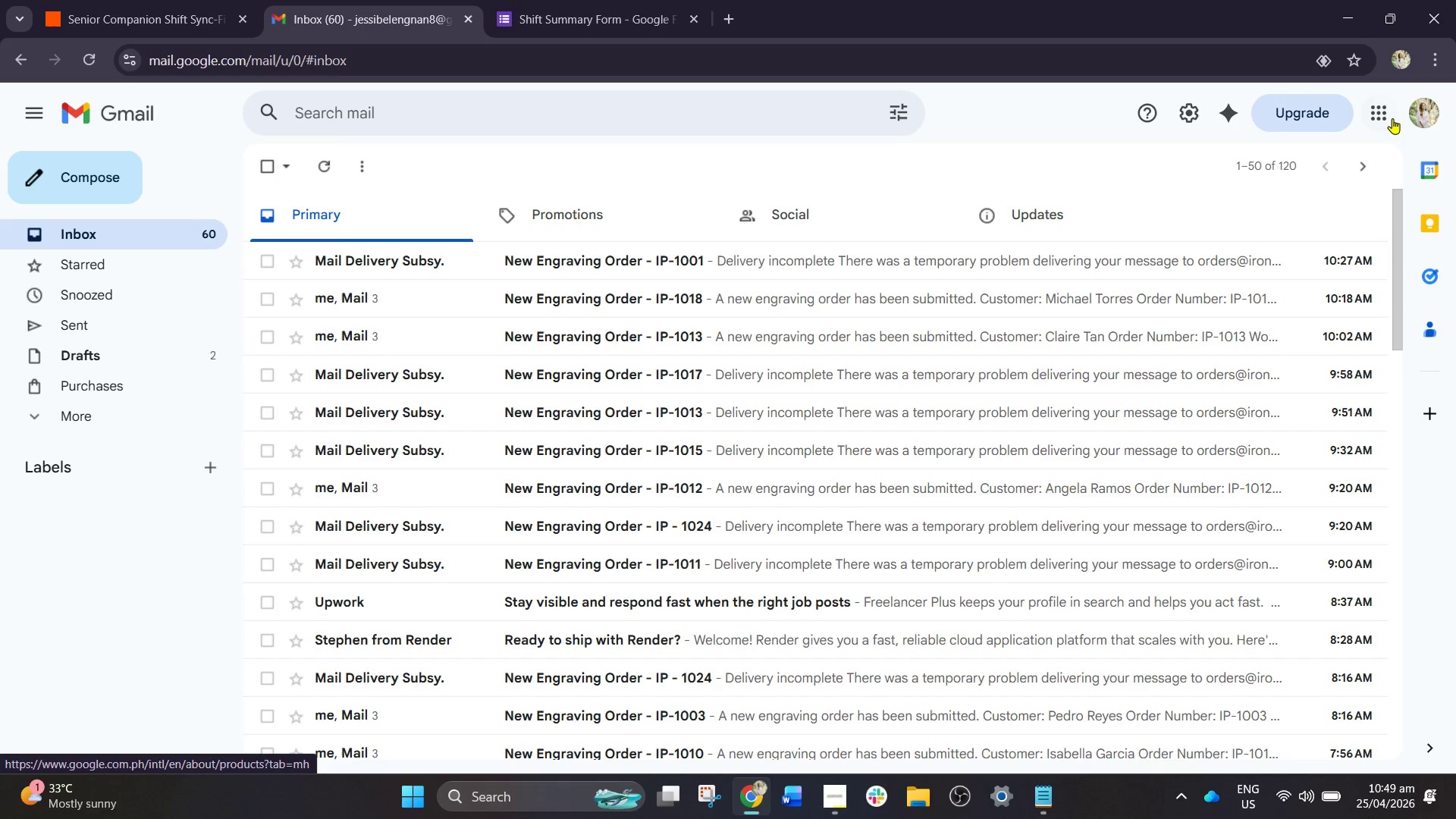 
left_click([1389, 116])
 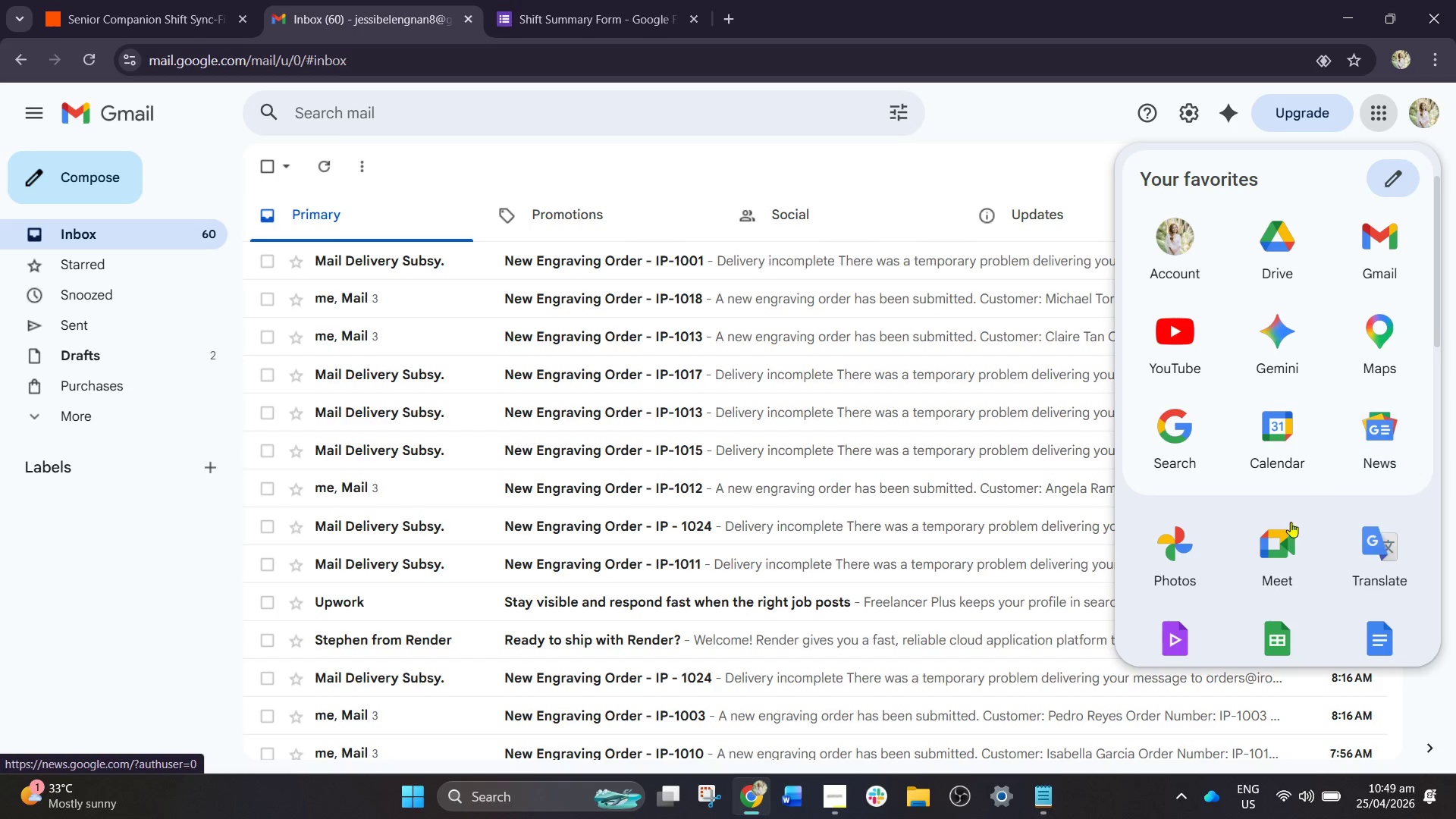 
left_click([1269, 629])
 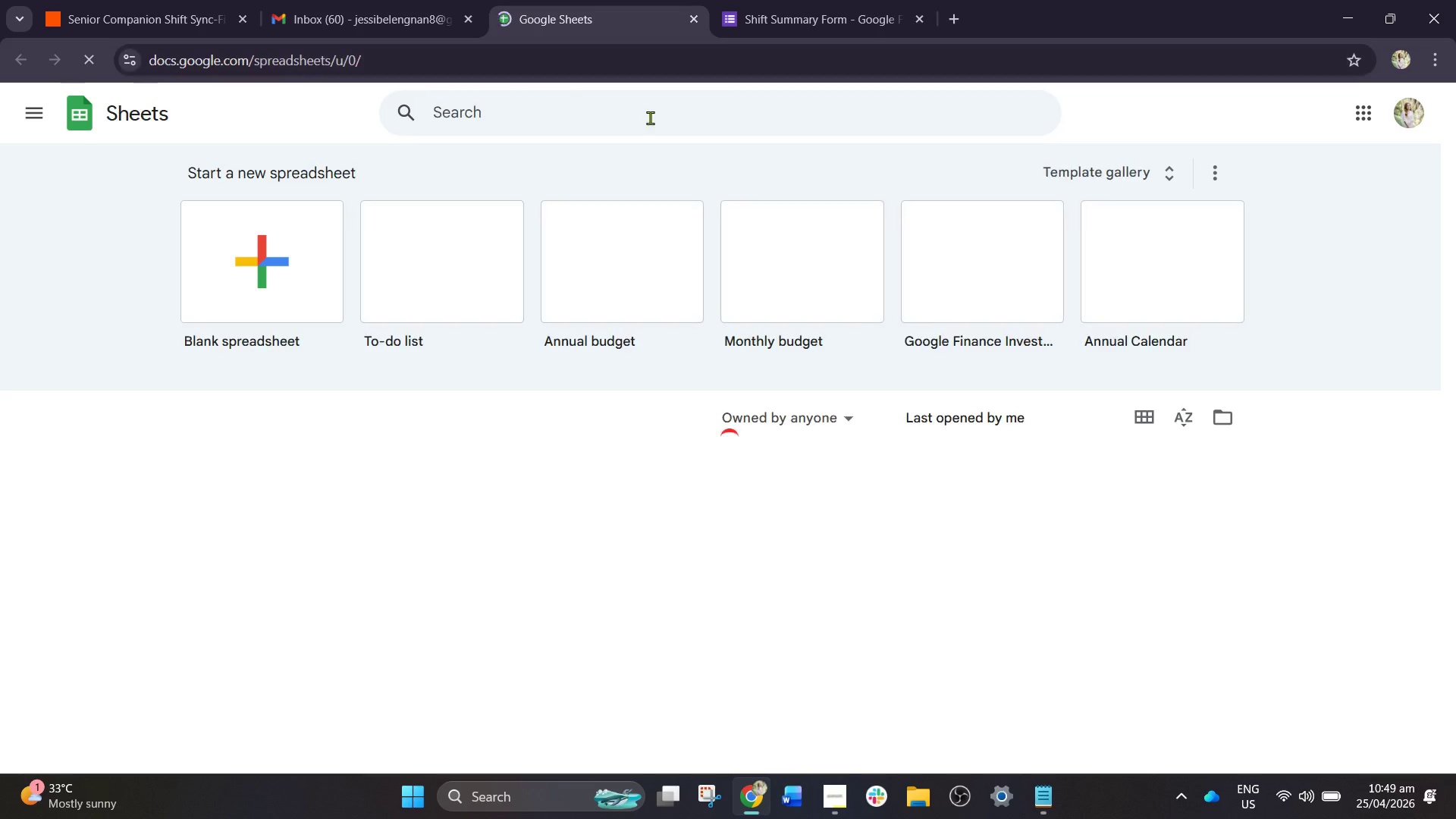 
left_click([267, 275])
 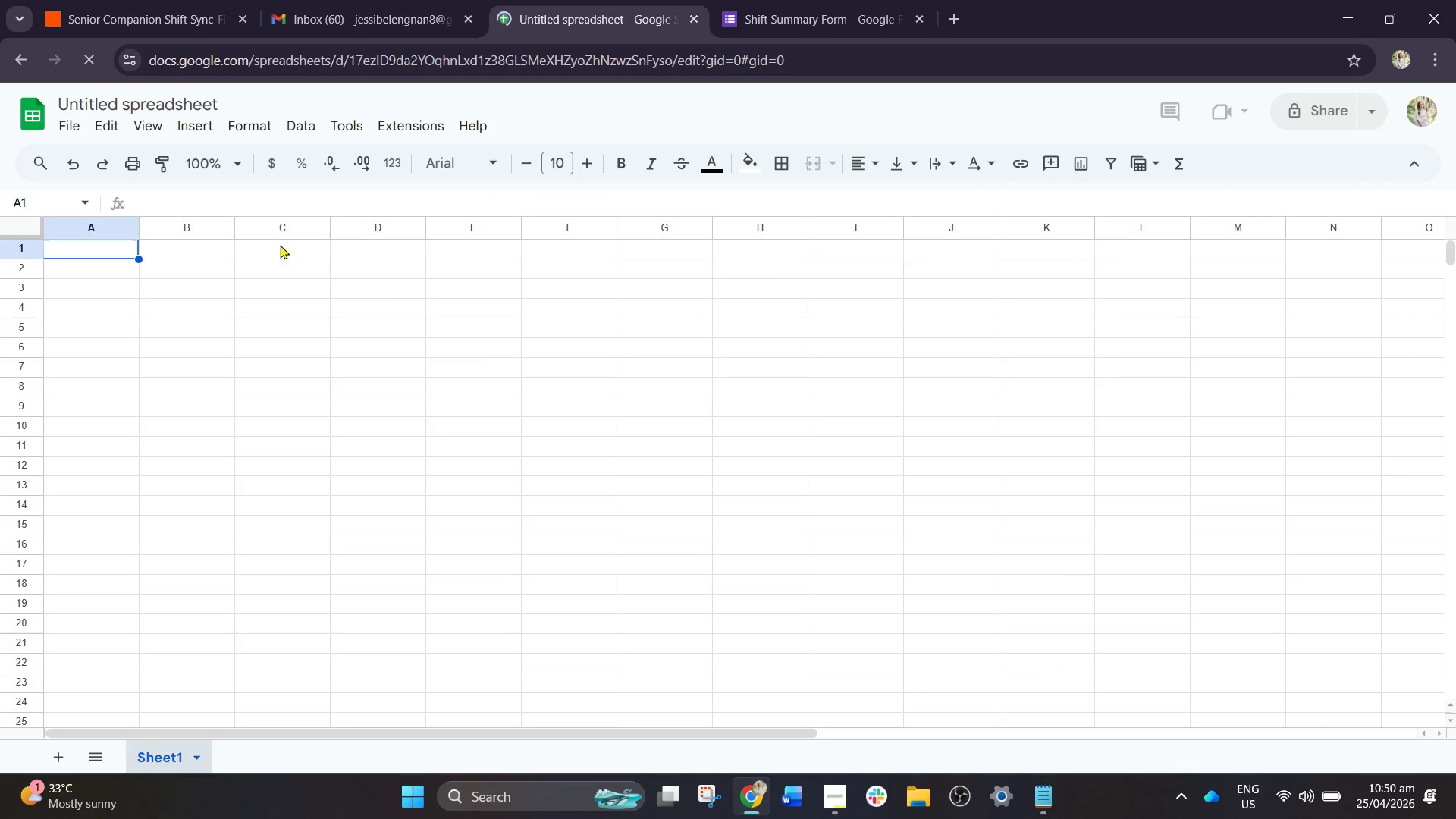 
left_click([160, 95])
 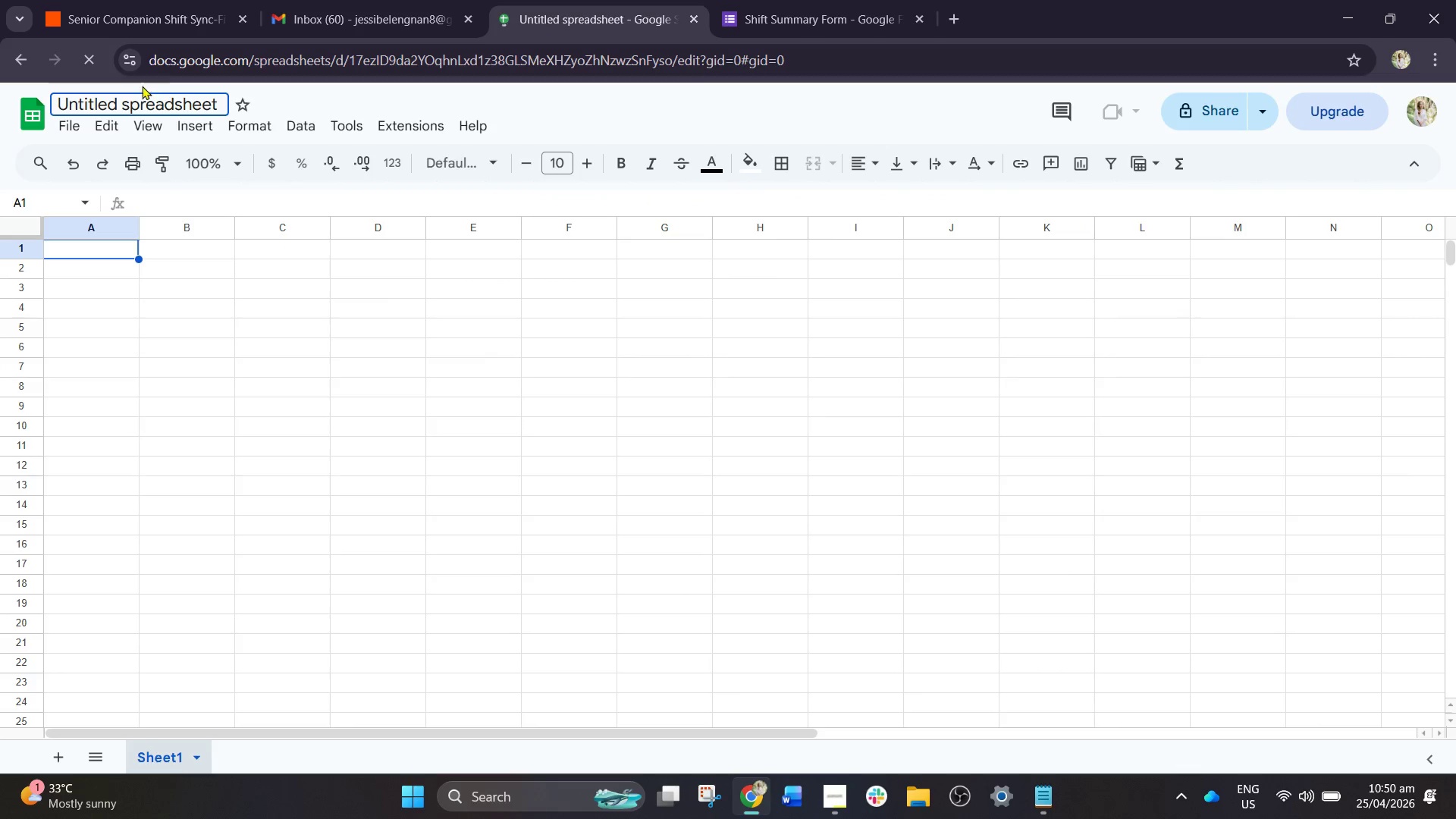 
key(Control+ControlLeft)
 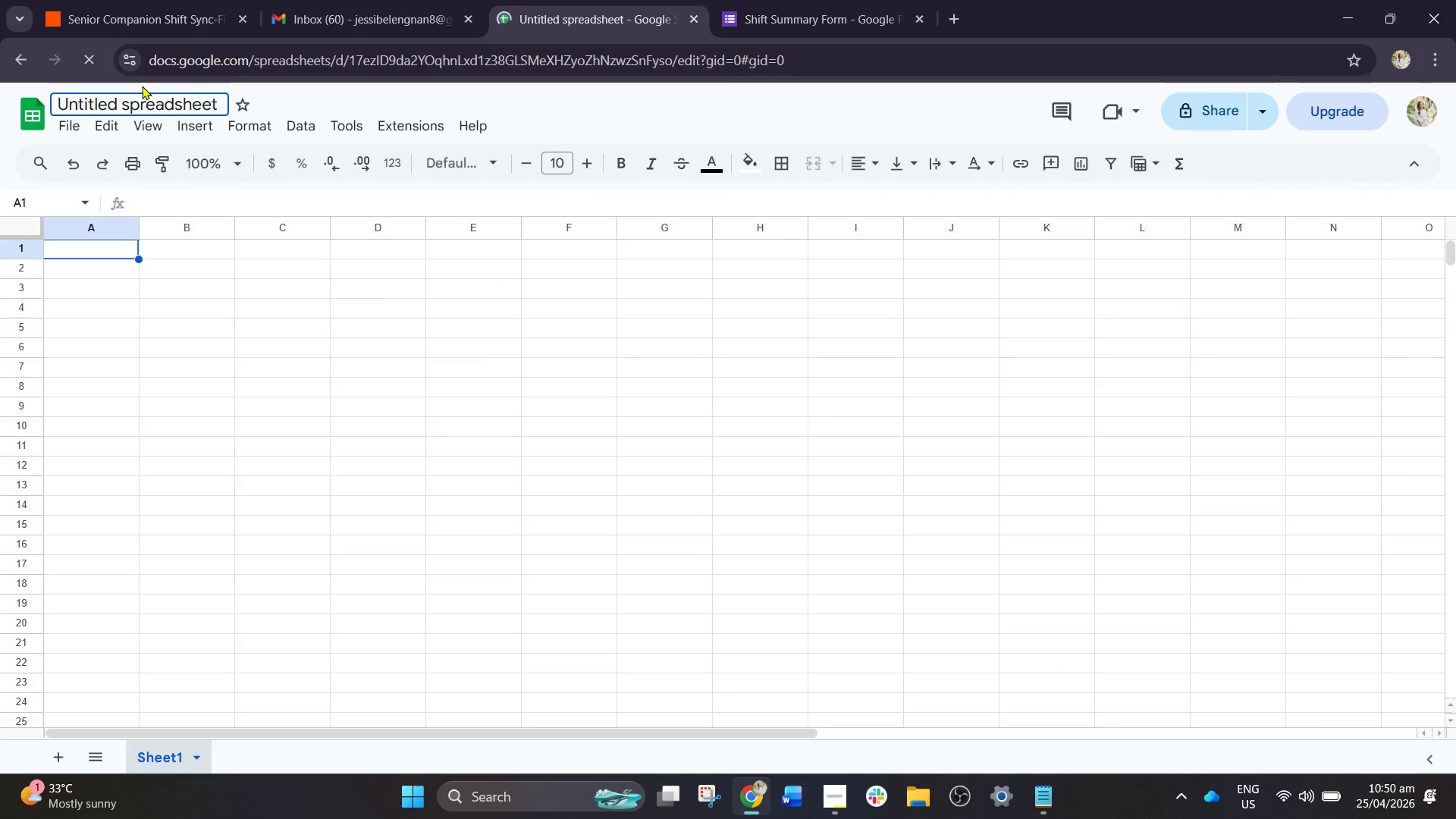 
key(Control+A)
 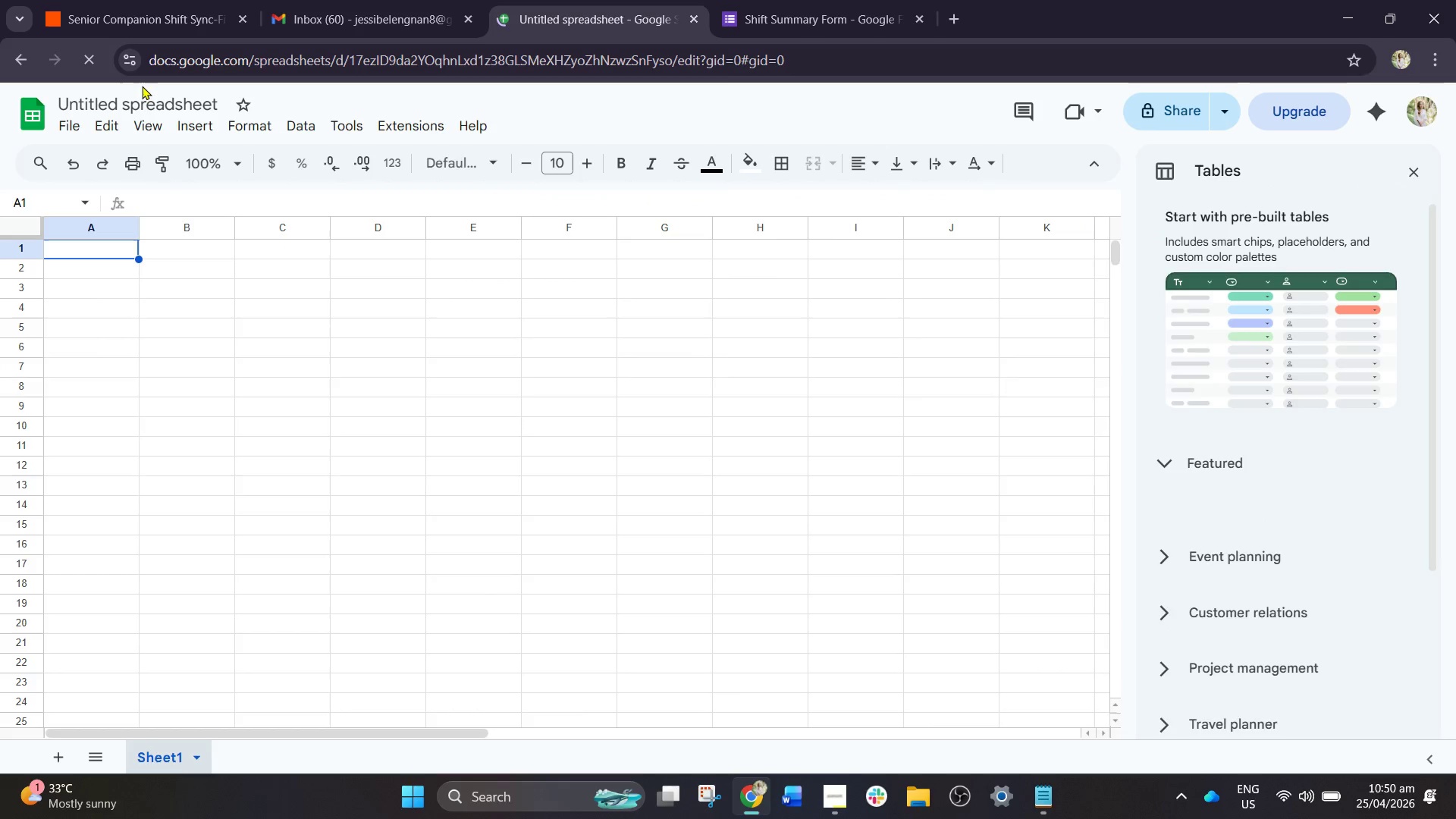 
type(Compa)
 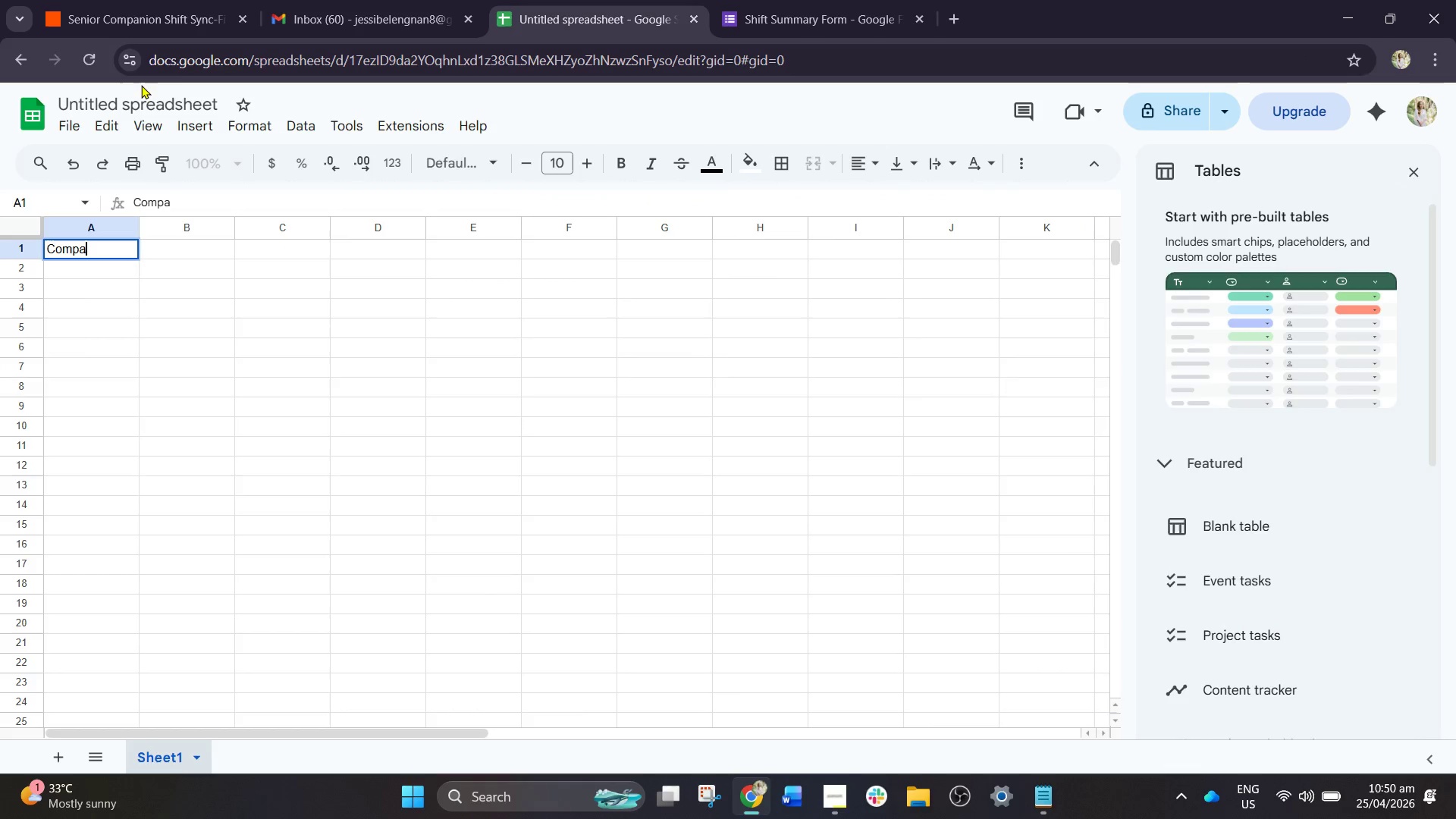 
left_click([187, 100])
 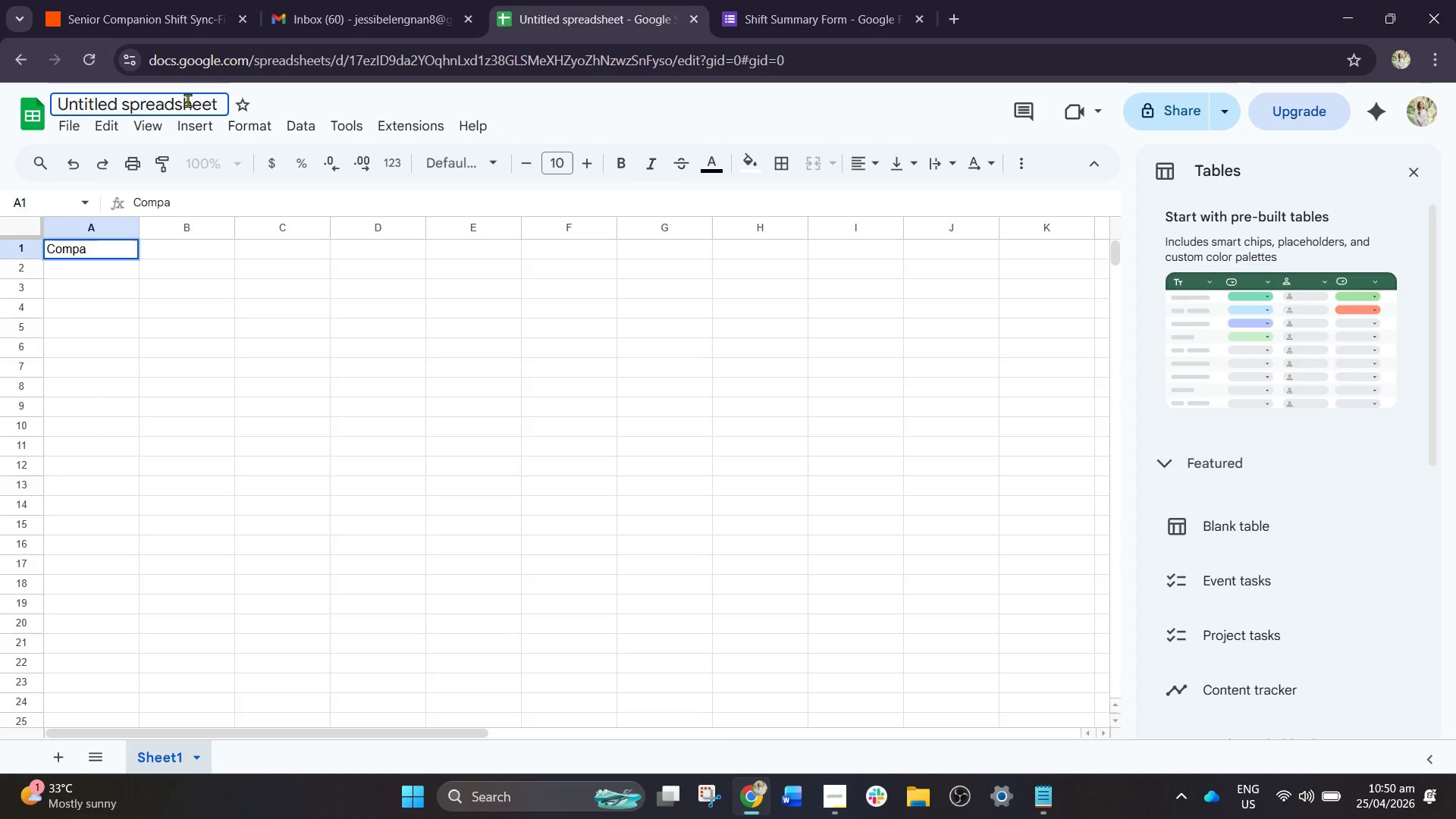 
key(Control+A)
 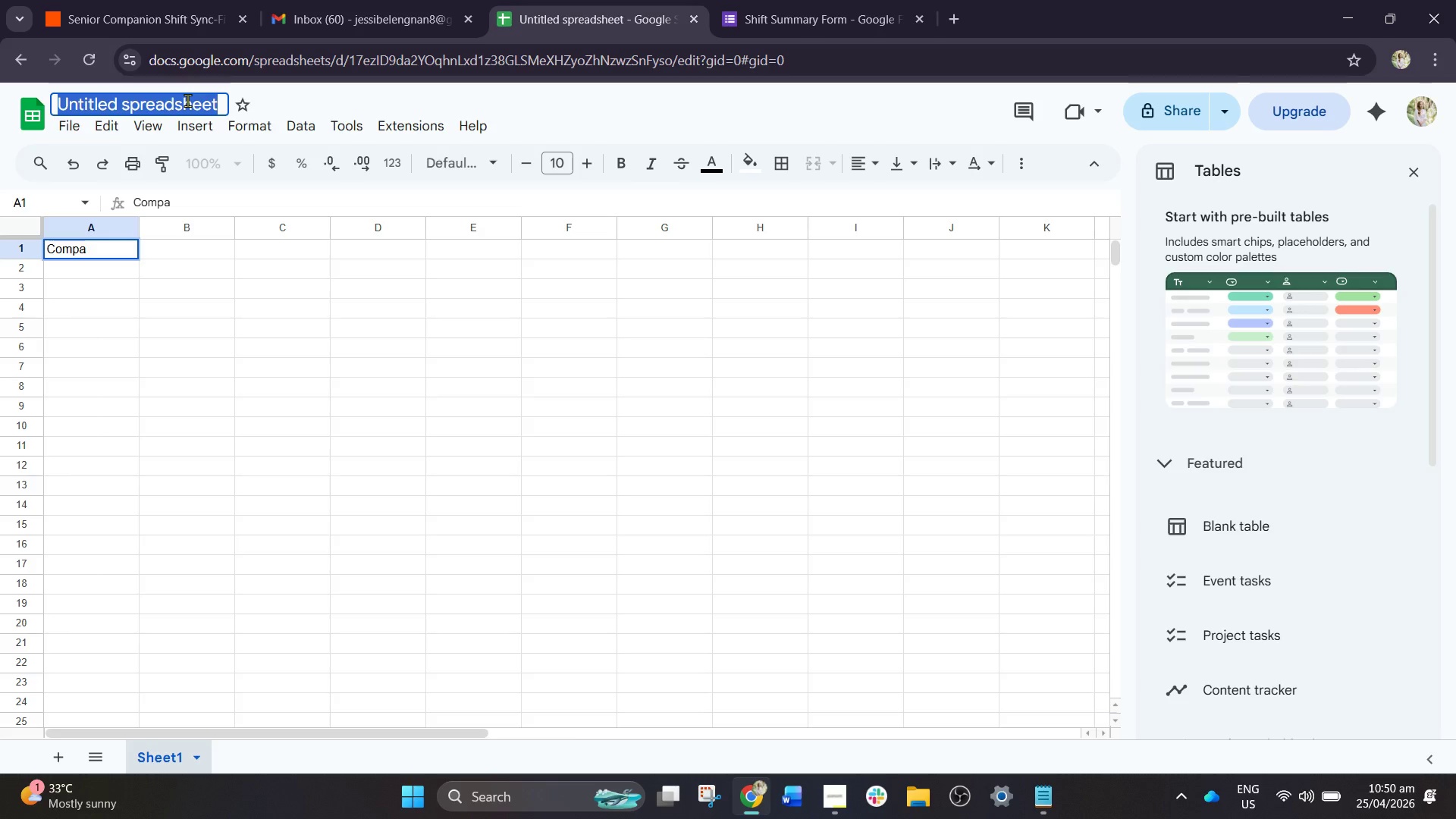 
type(Companion Shift Logs)
 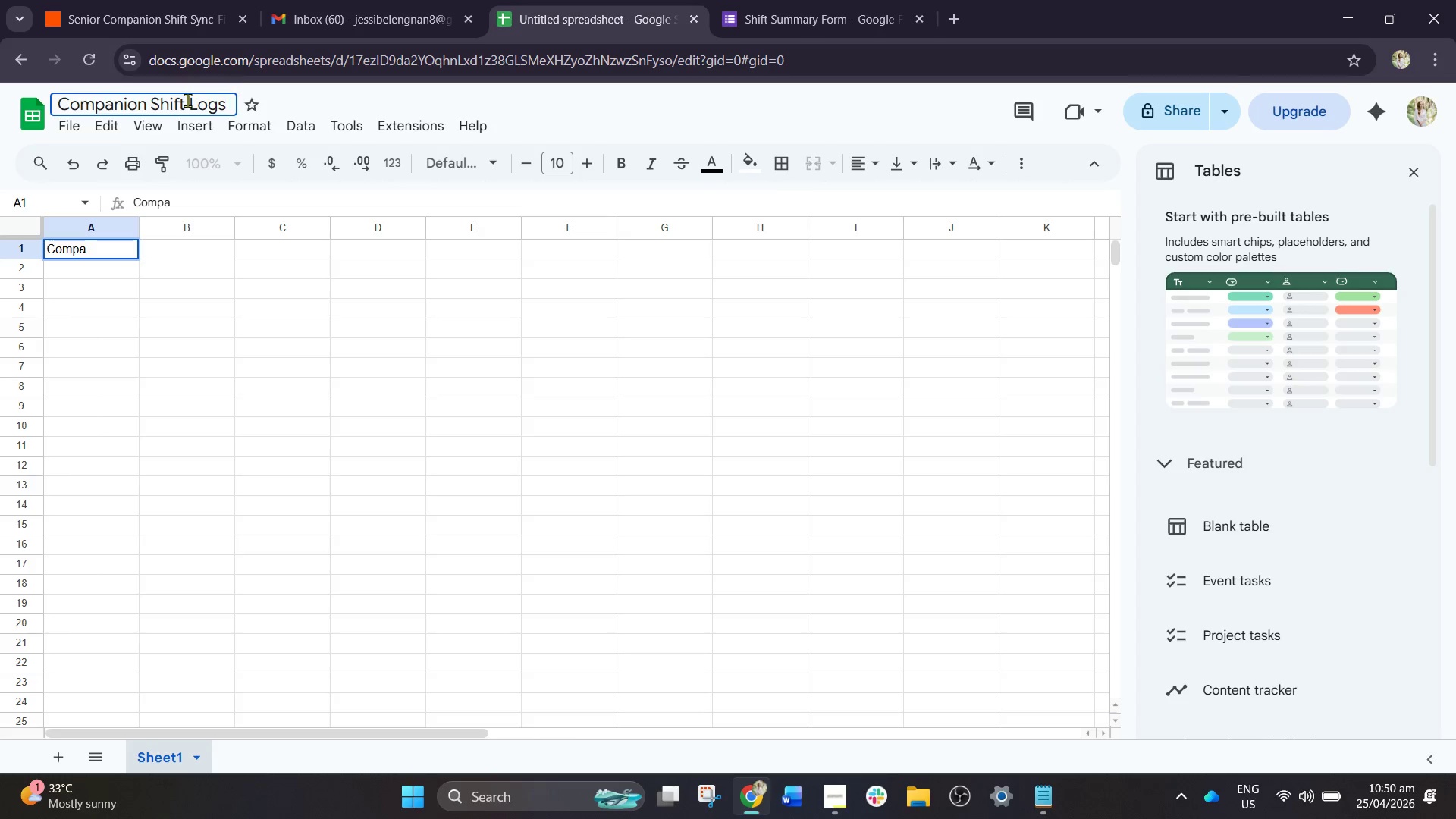 
left_click([297, 319])
 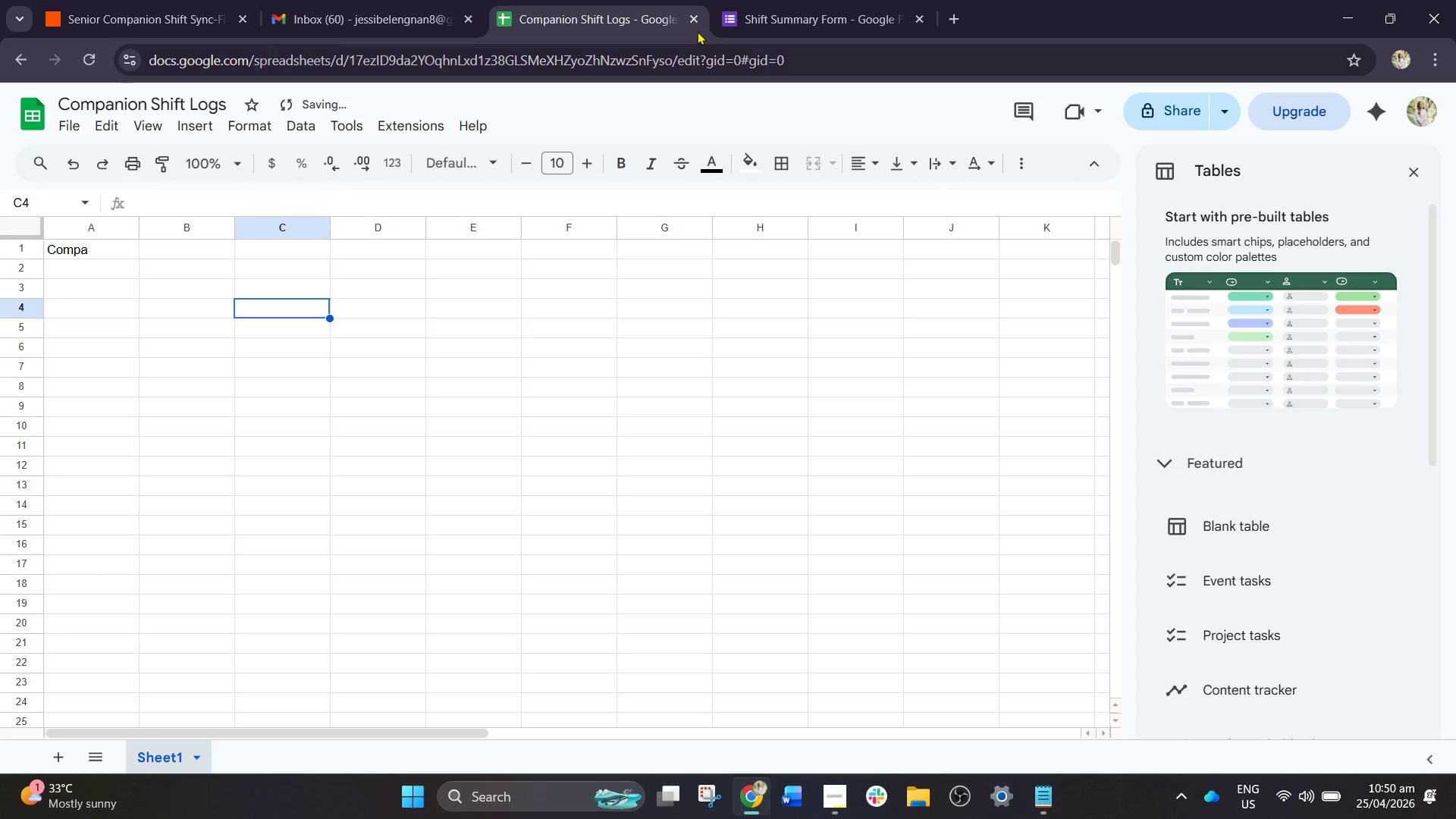 
left_click([805, 0])
 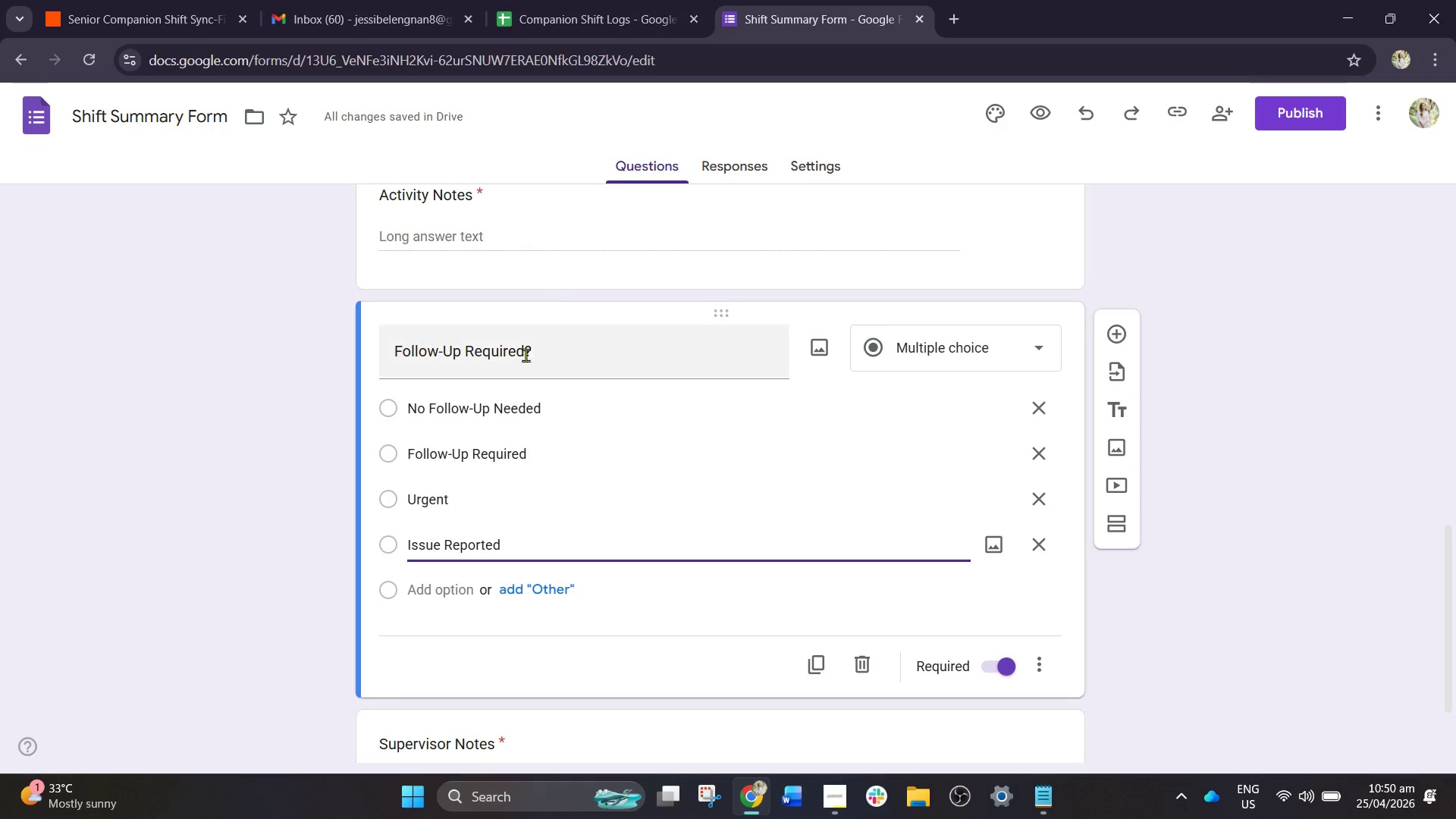 
wait(23.88)
 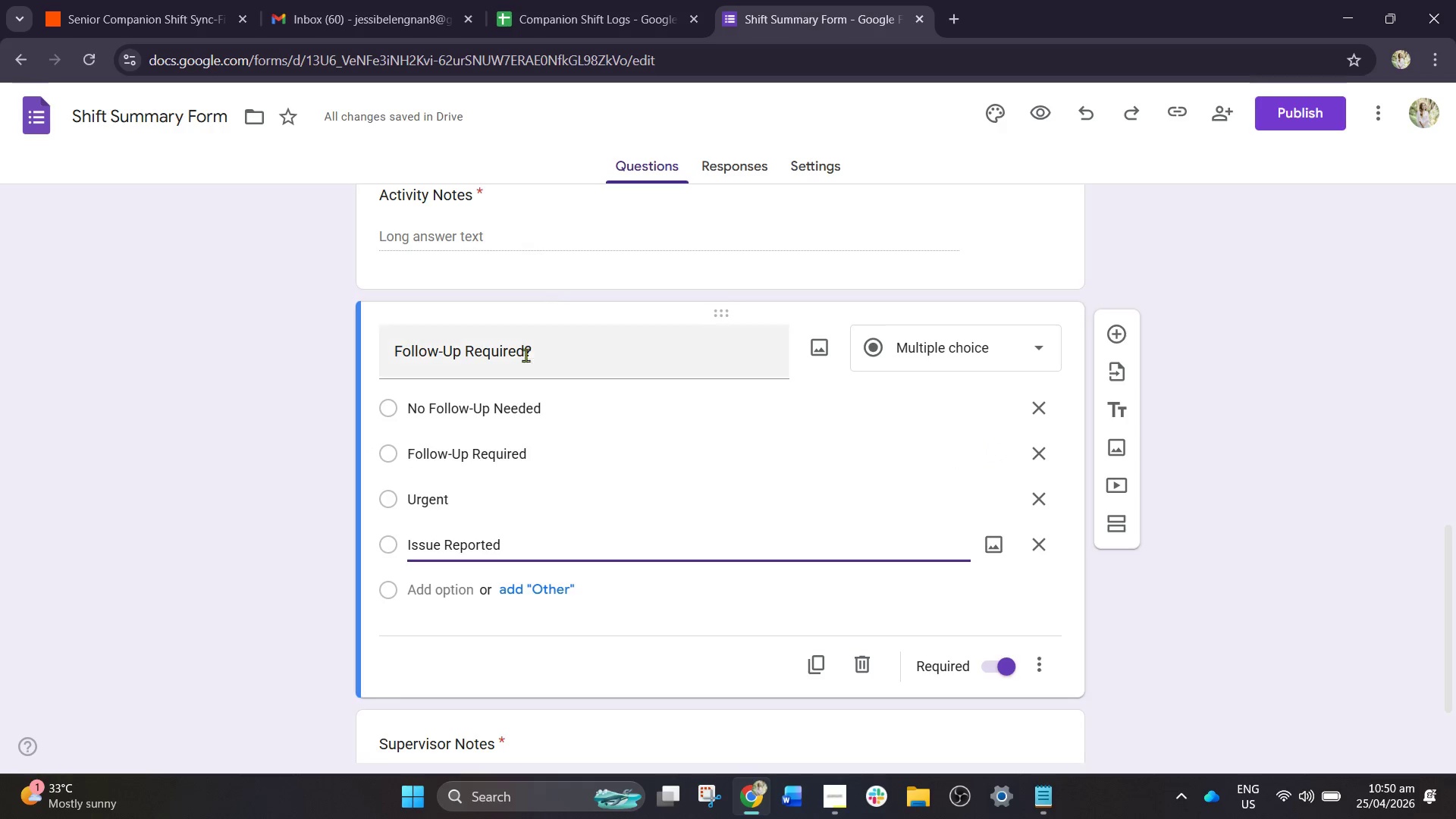 
left_click([626, 630])
 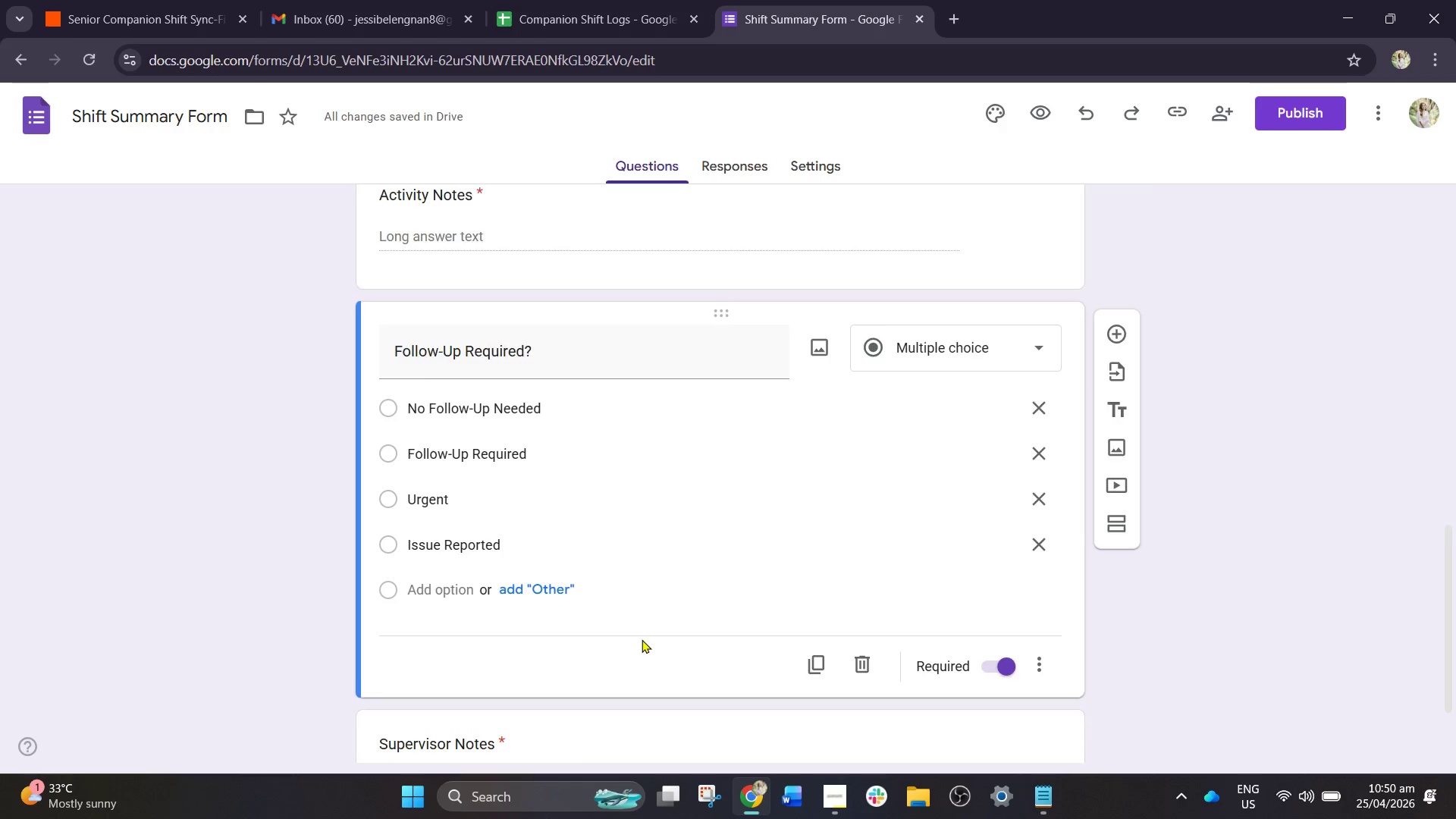 
scroll: coordinate [643, 639], scroll_direction: down, amount: 3.0
 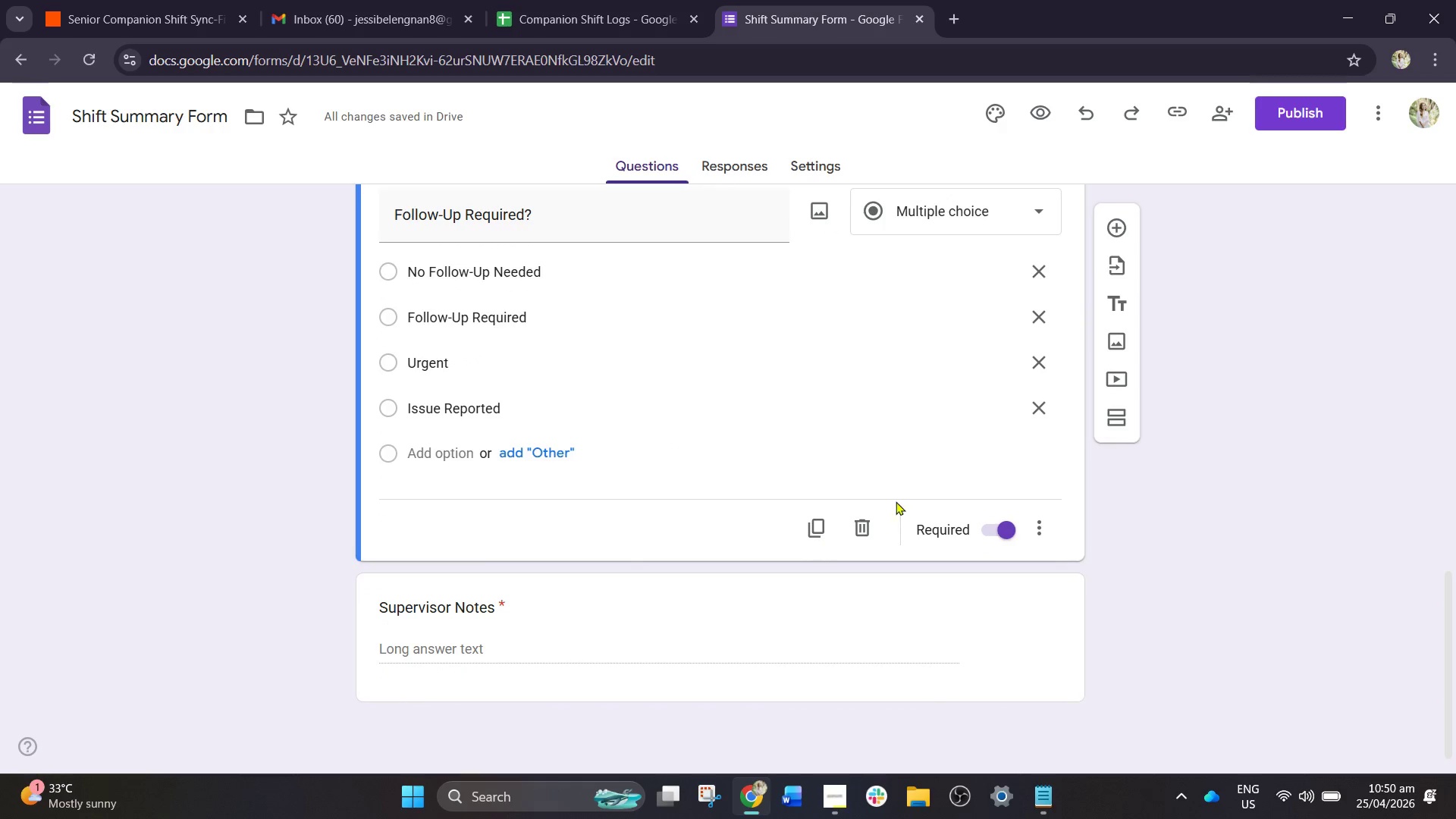 
scroll: coordinate [775, 469], scroll_direction: up, amount: 18.0
 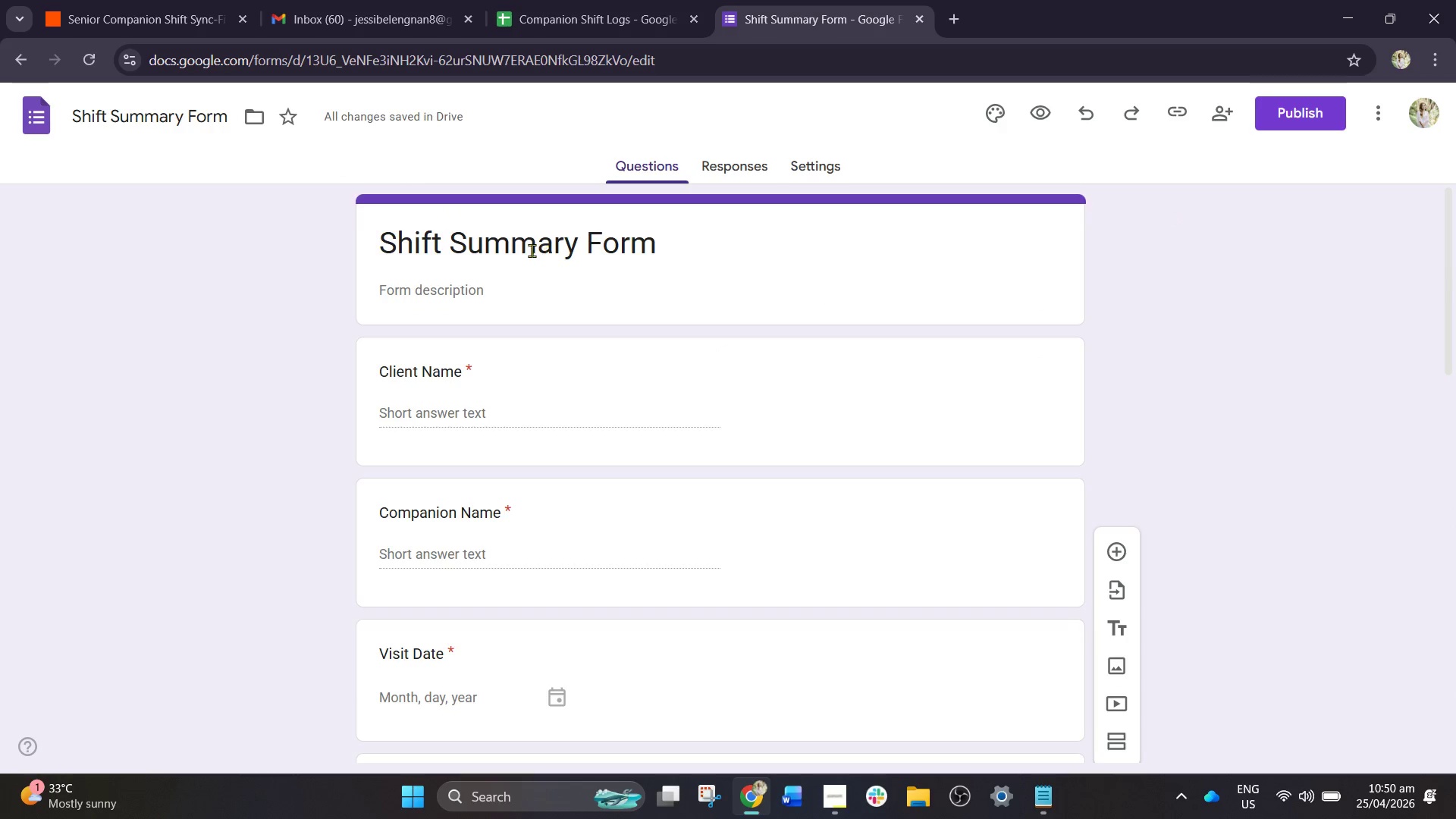 
left_click([240, 320])
 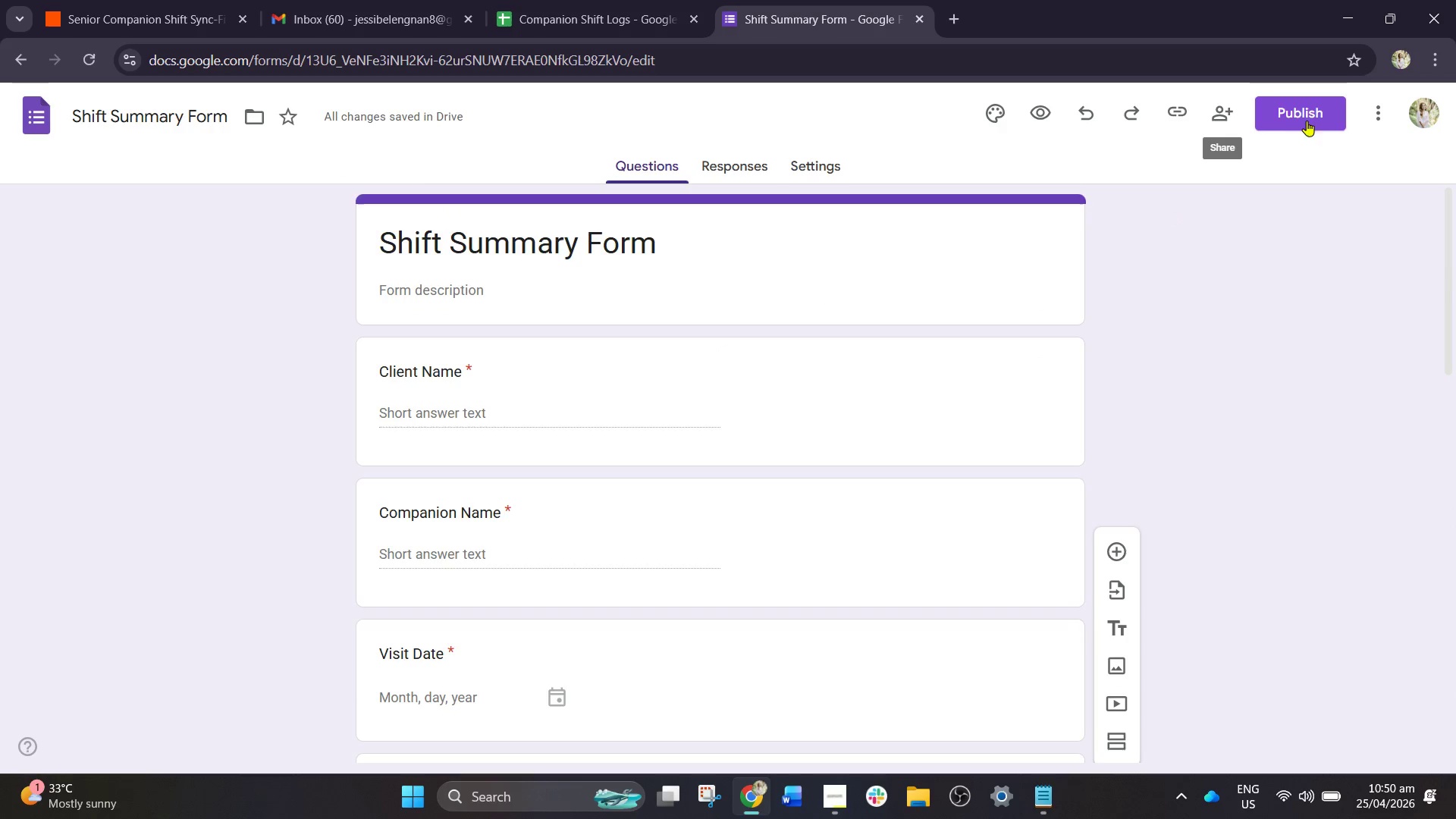 
left_click([1333, 115])
 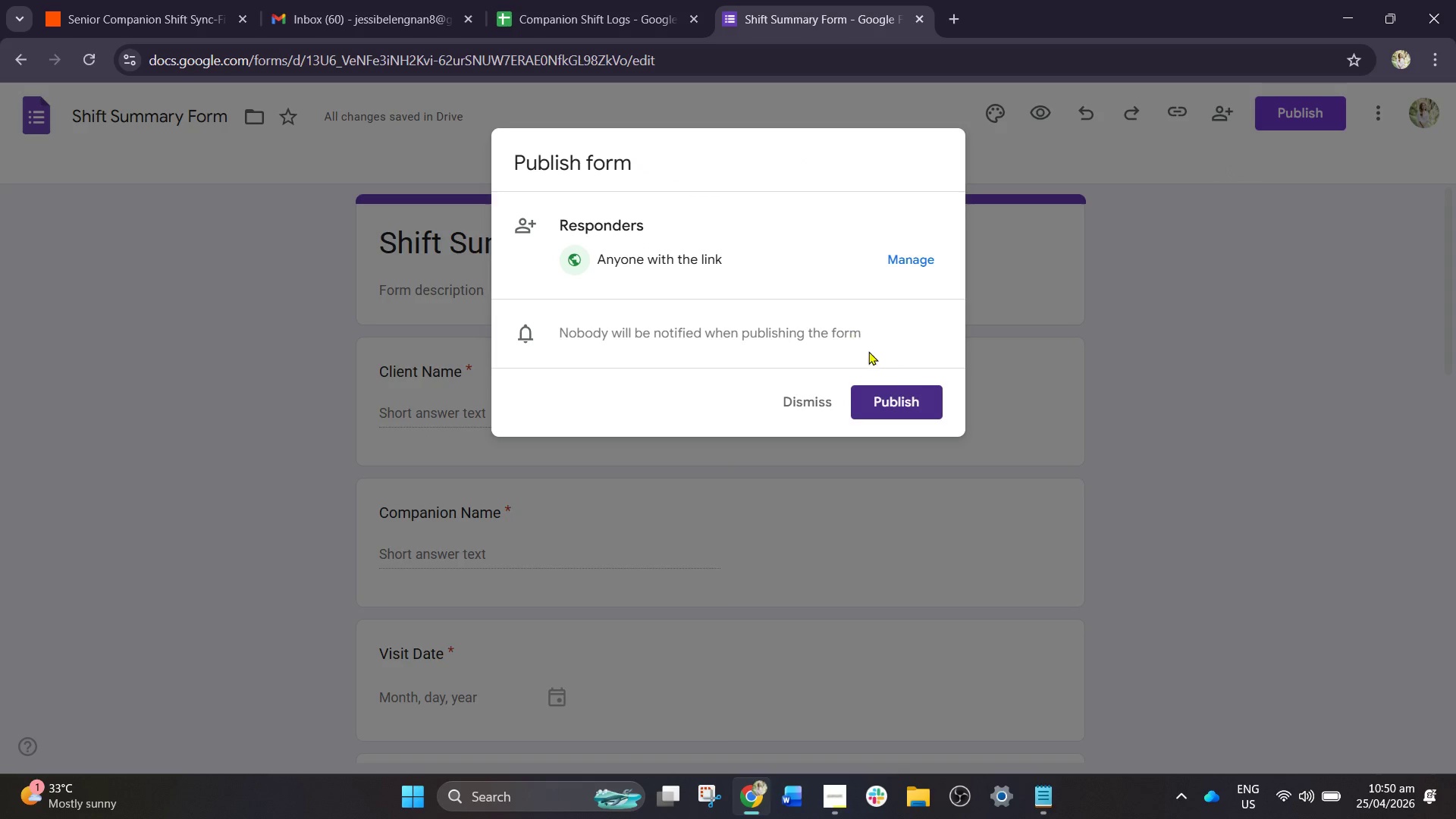 
left_click([890, 411])
 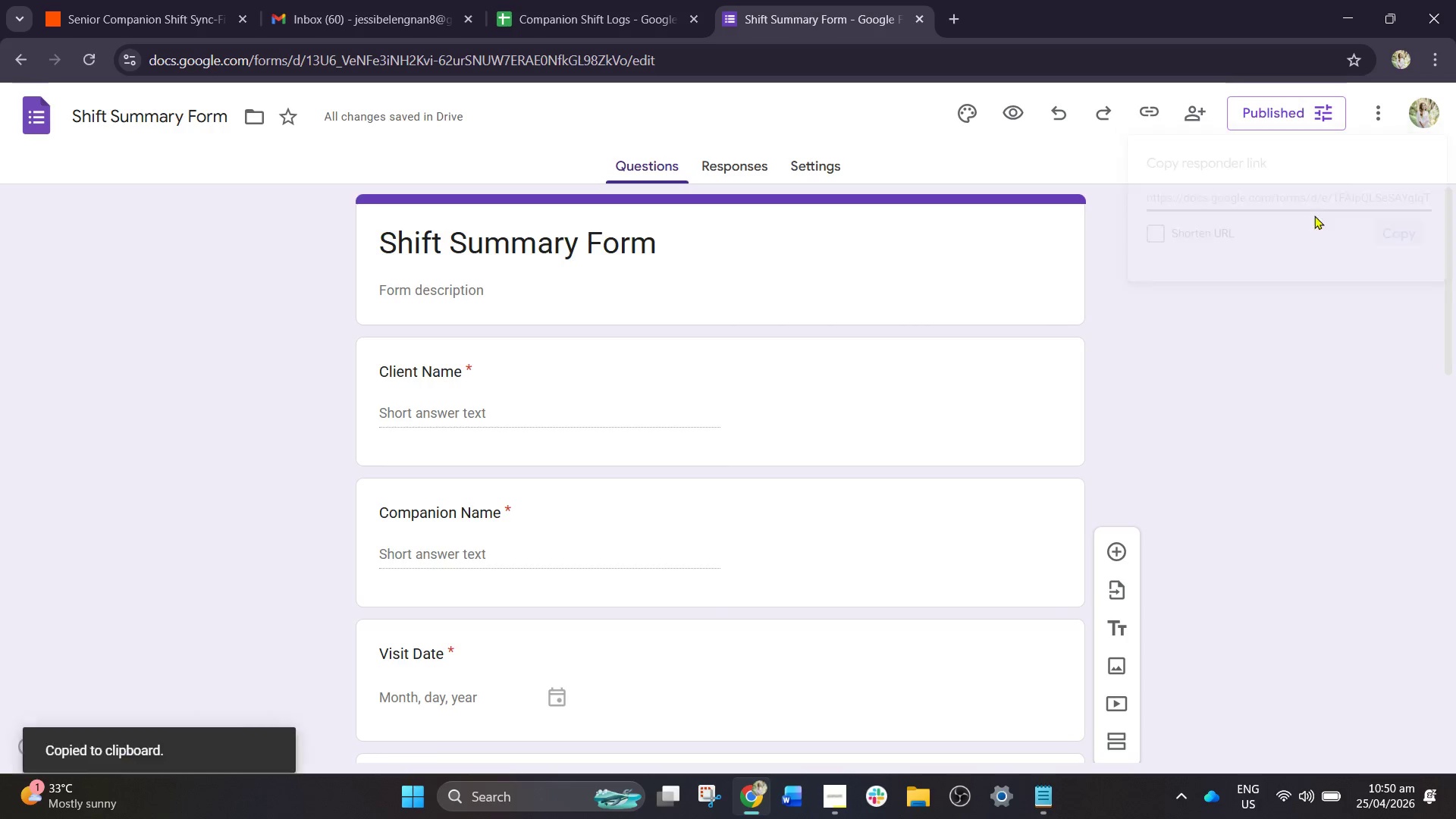 
left_click([955, 20])
 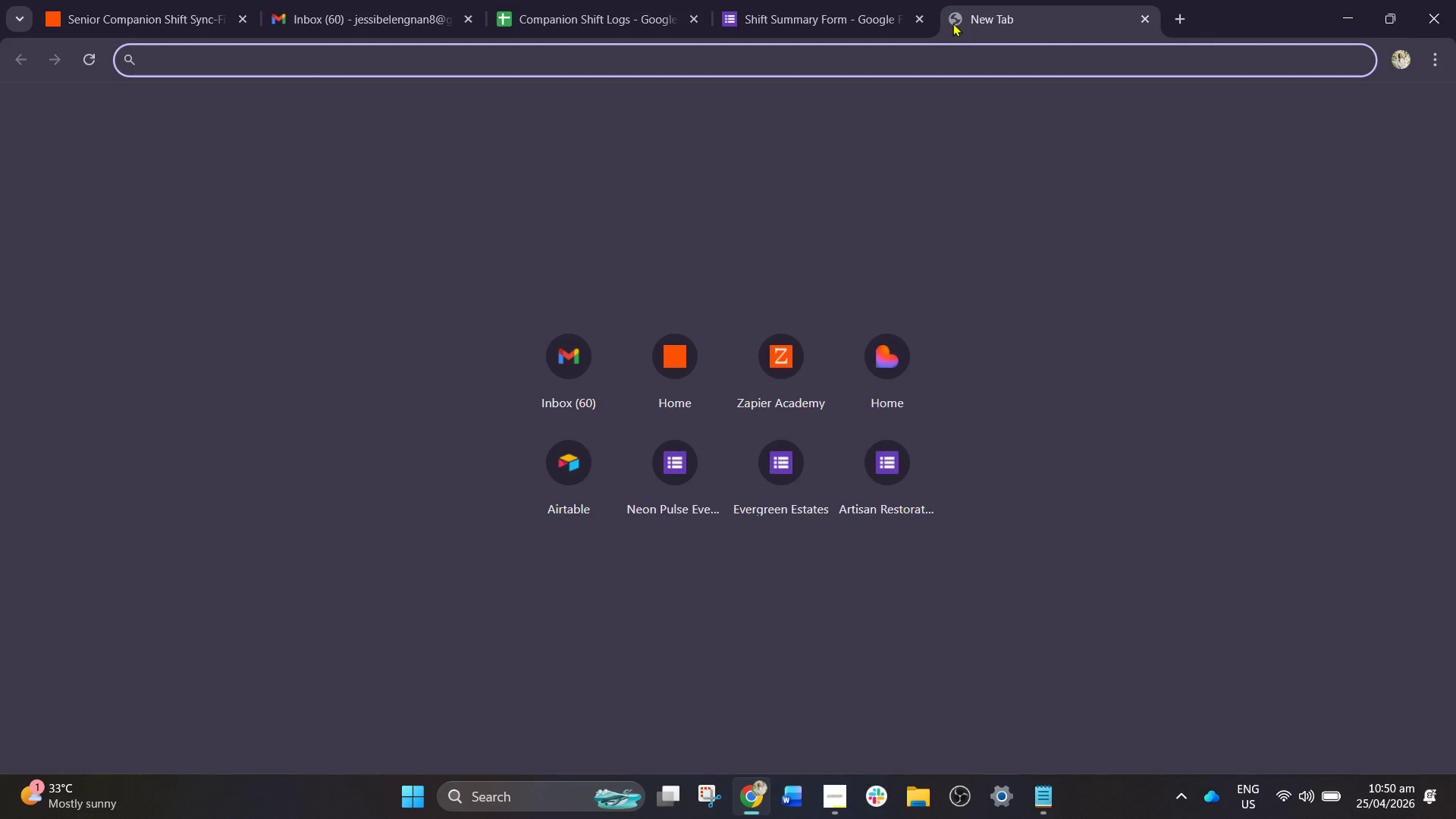 
key(Control+V)
 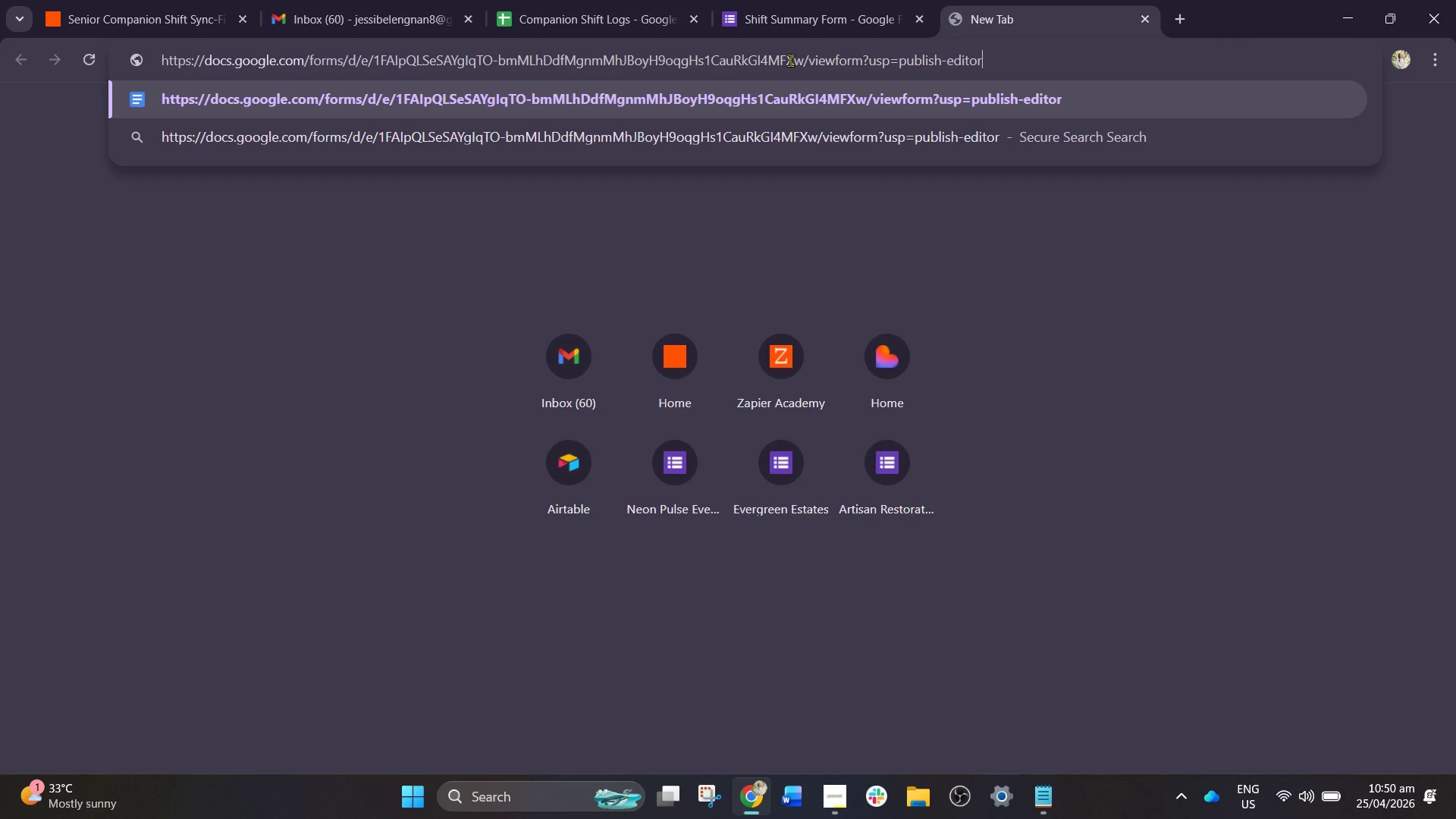 
key(Enter)
 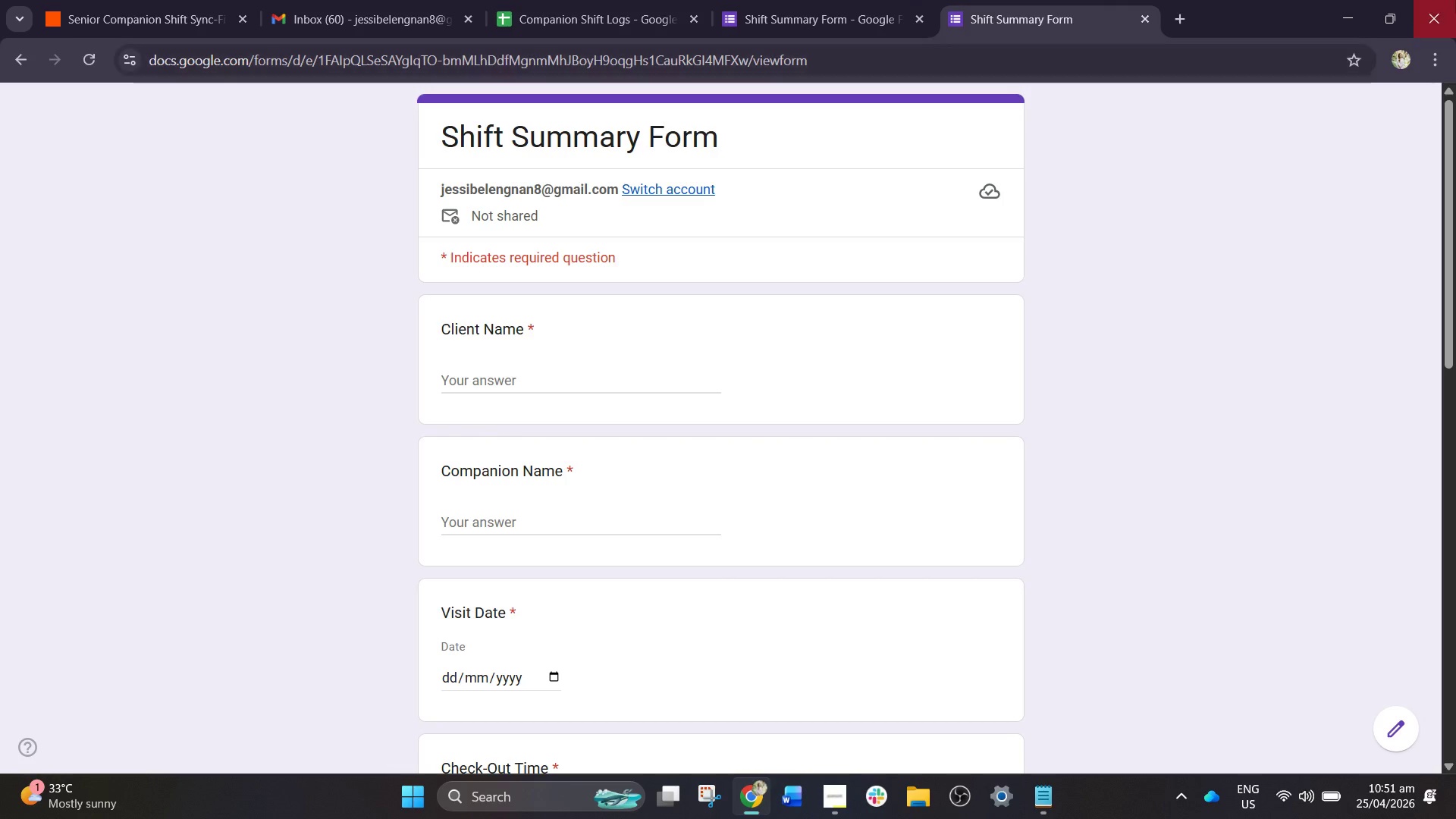 
wait(35.16)
 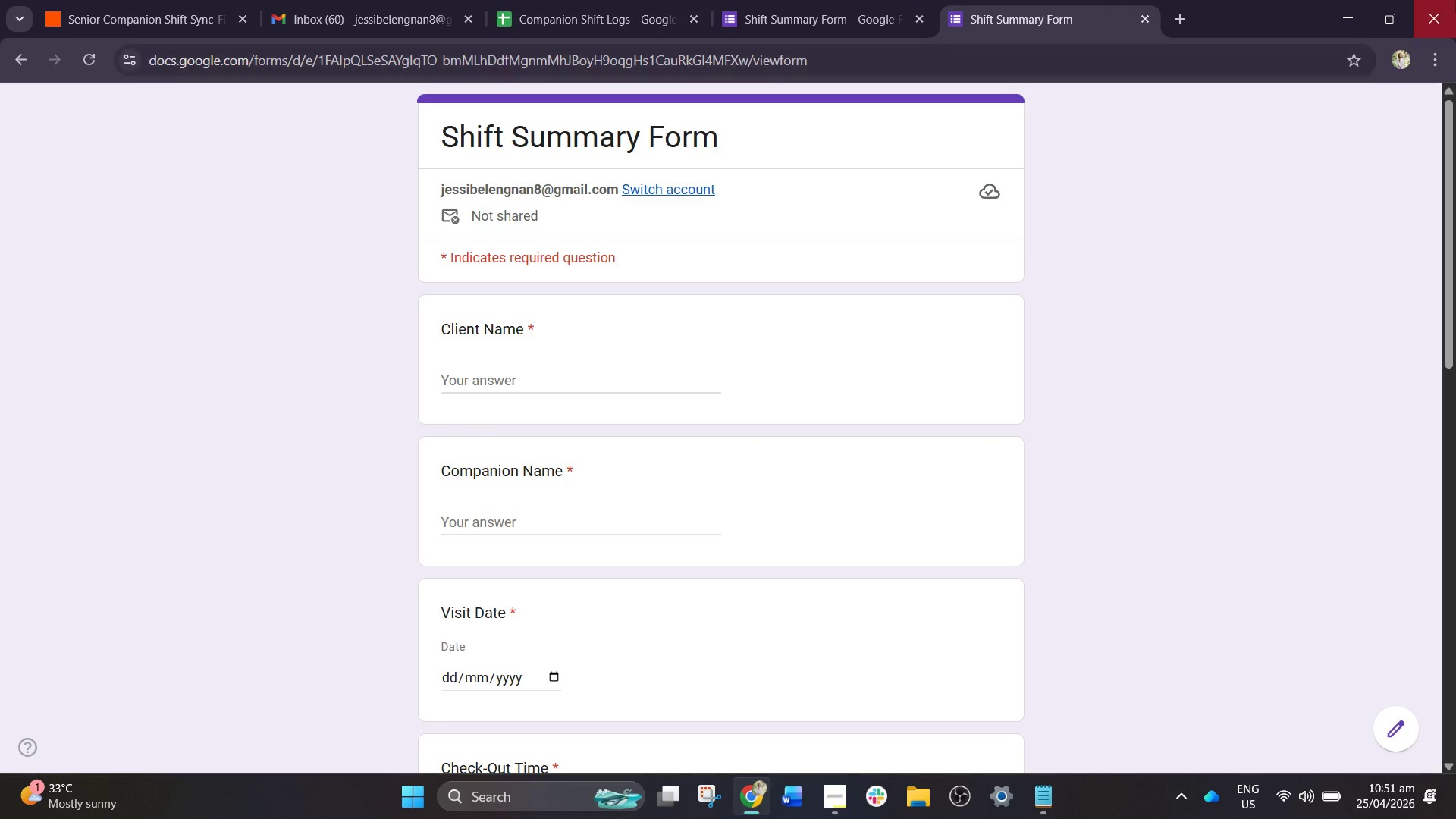 
scroll: coordinate [708, 507], scroll_direction: down, amount: 3.0
 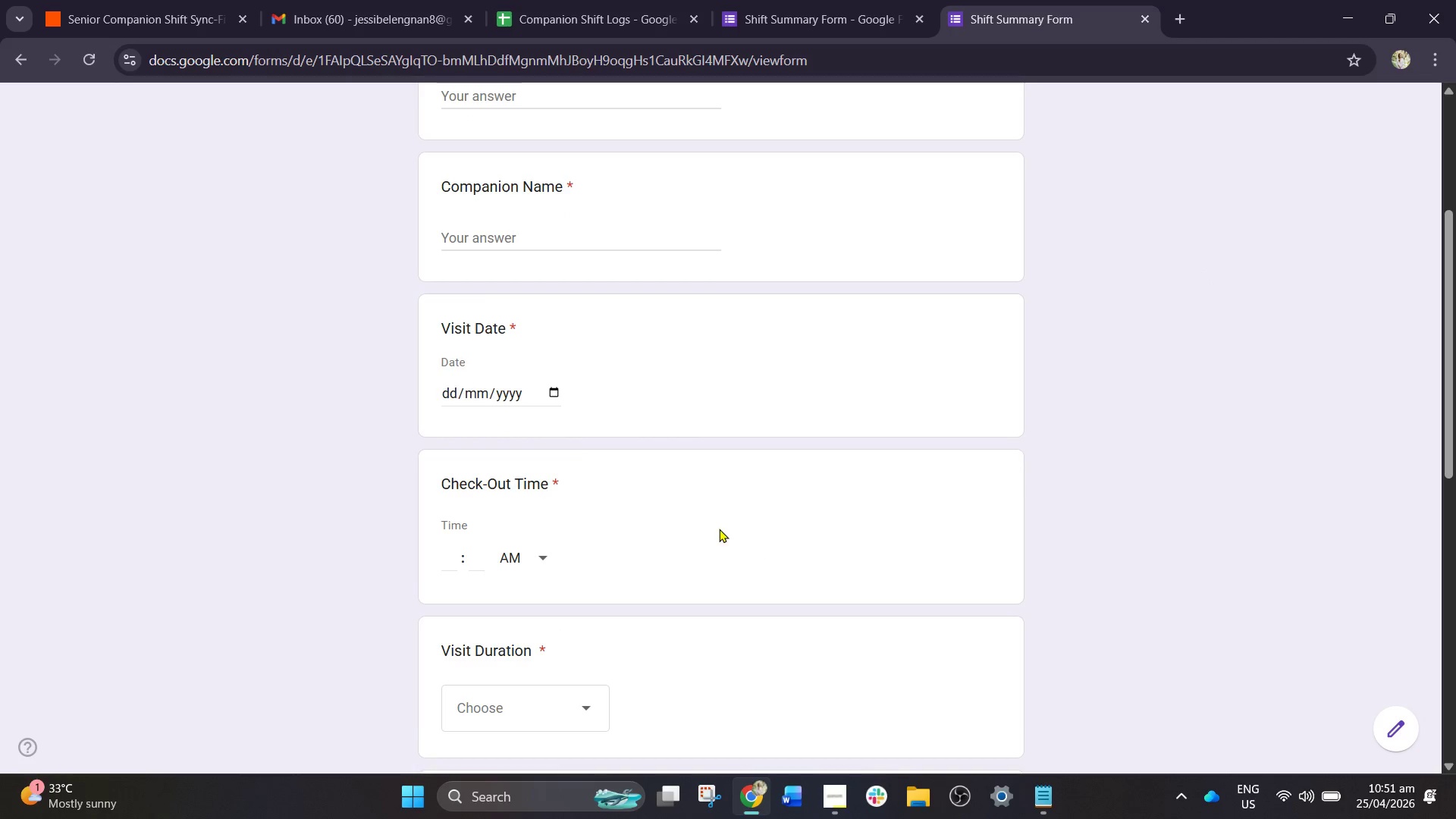 
scroll: coordinate [715, 526], scroll_direction: up, amount: 2.0
 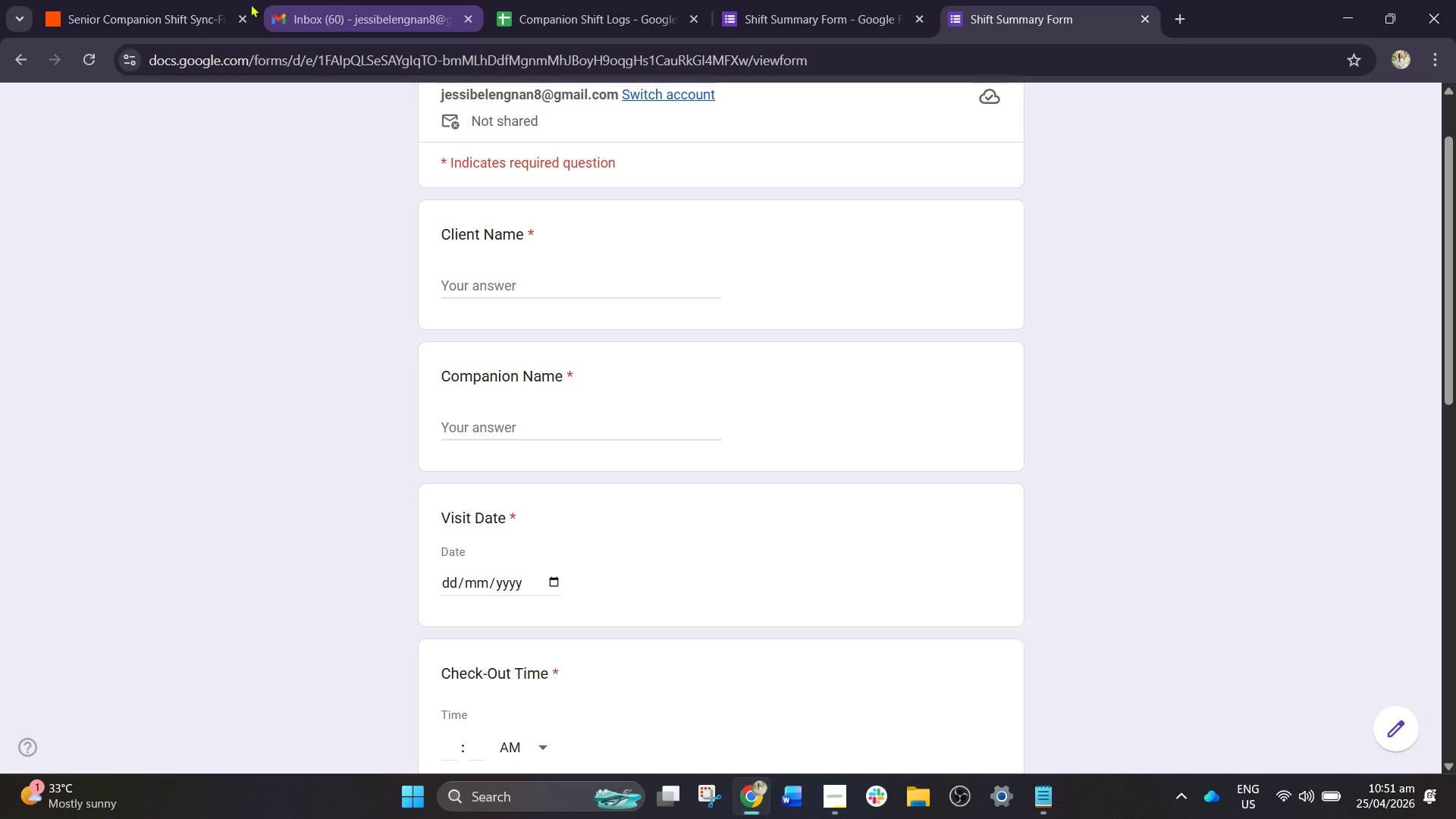 
left_click([201, 0])
 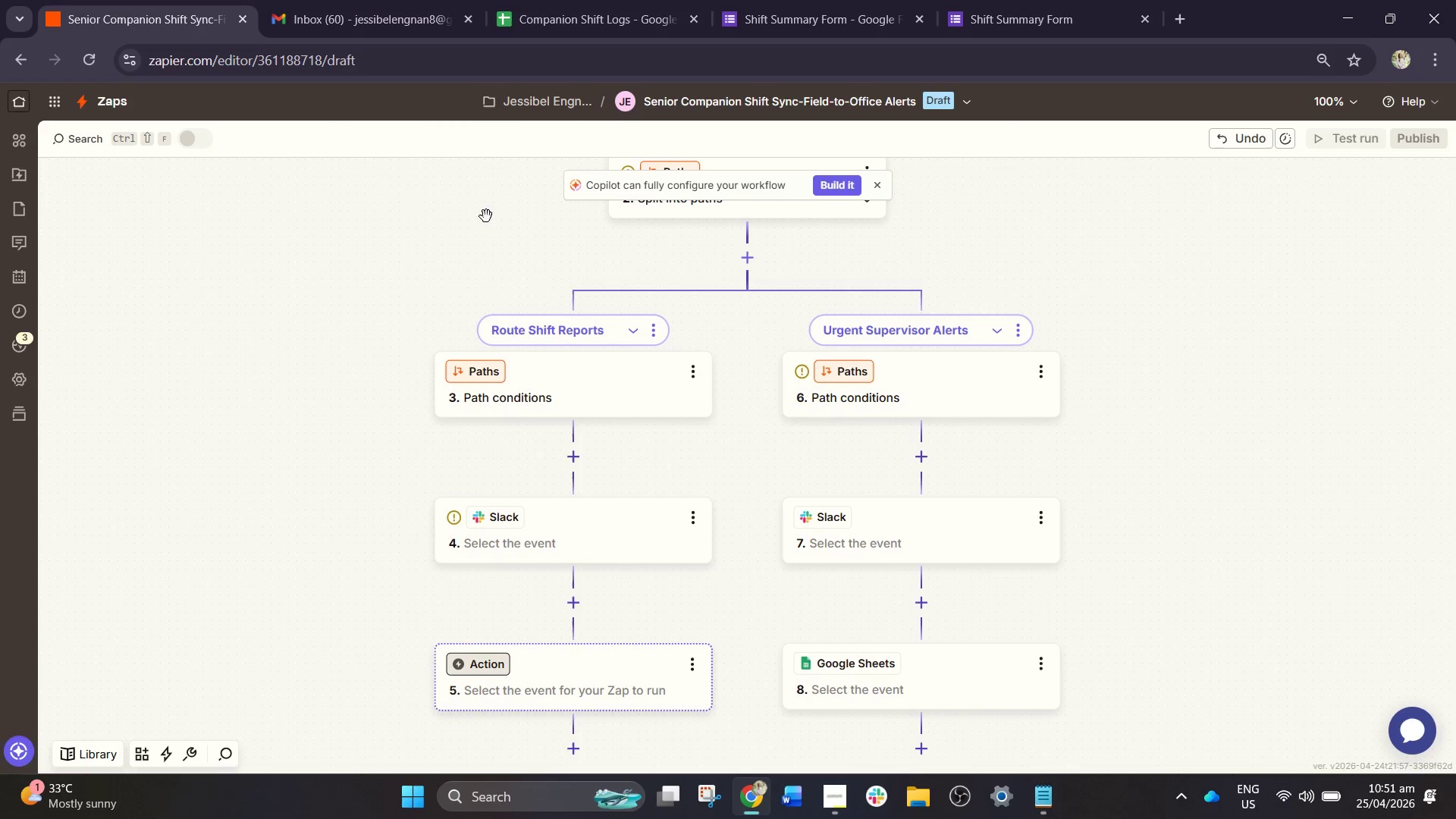 
scroll: coordinate [607, 459], scroll_direction: up, amount: 1.0
 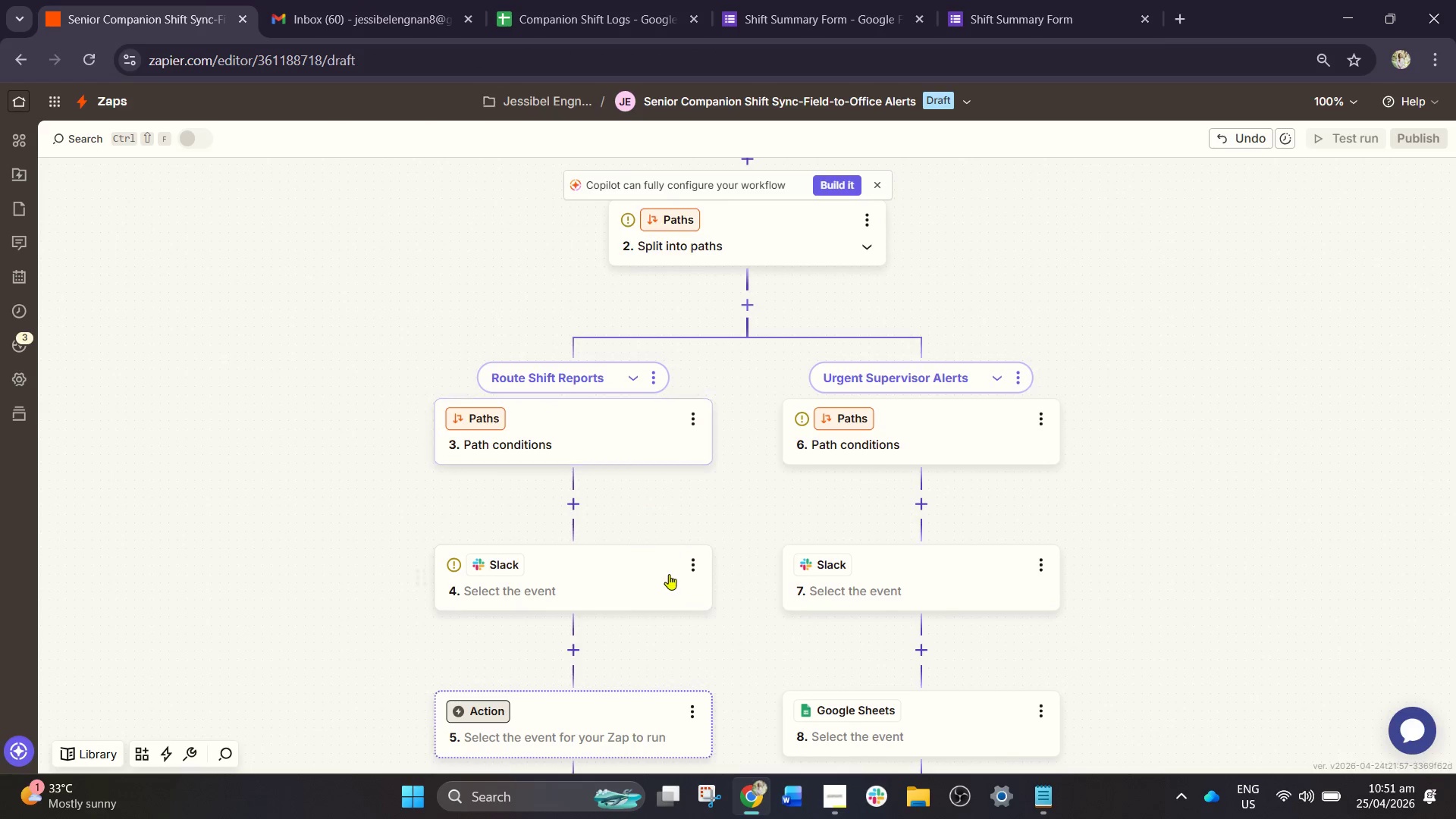 
scroll: coordinate [660, 590], scroll_direction: down, amount: 2.0
 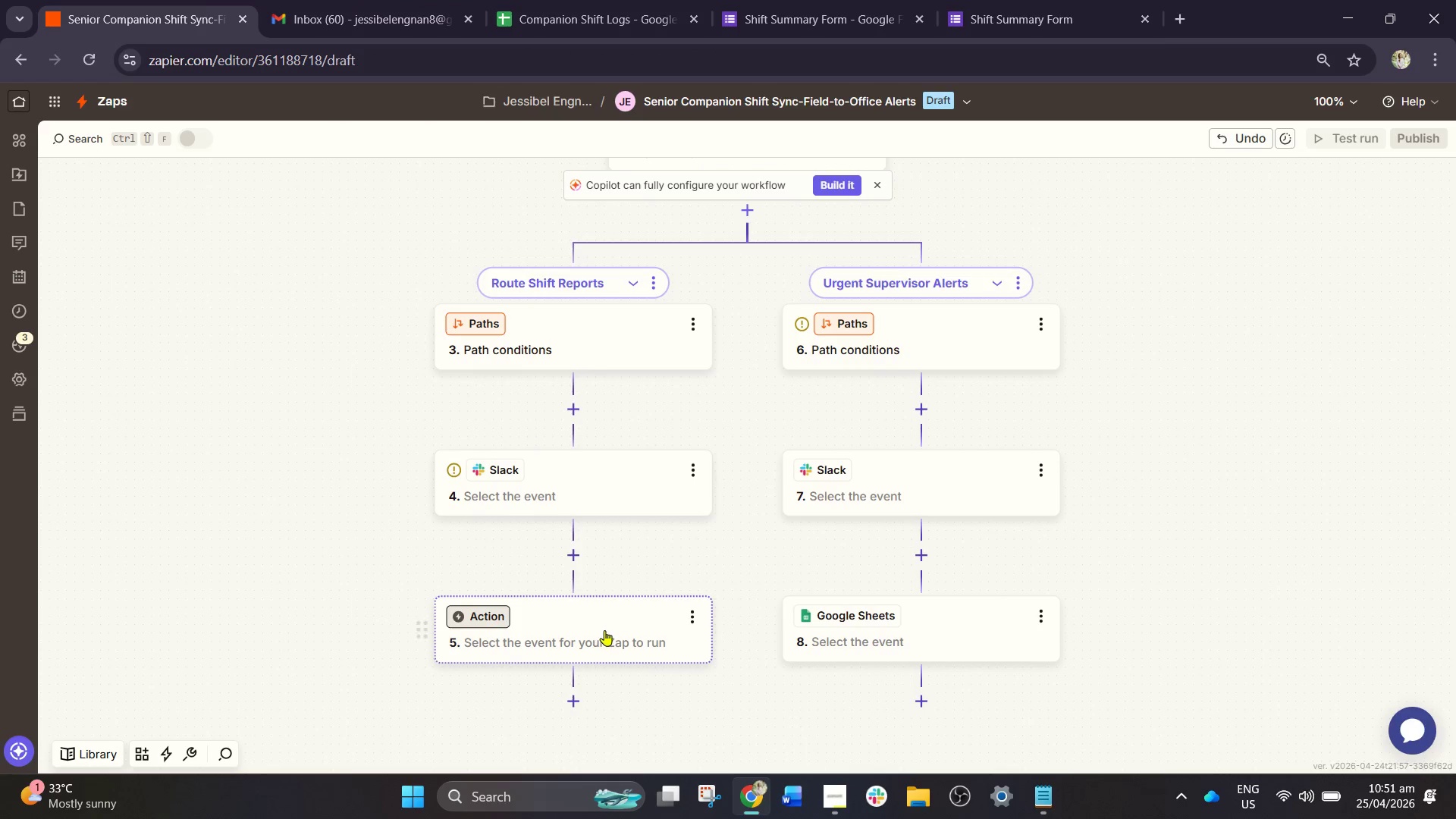 
left_click([604, 630])
 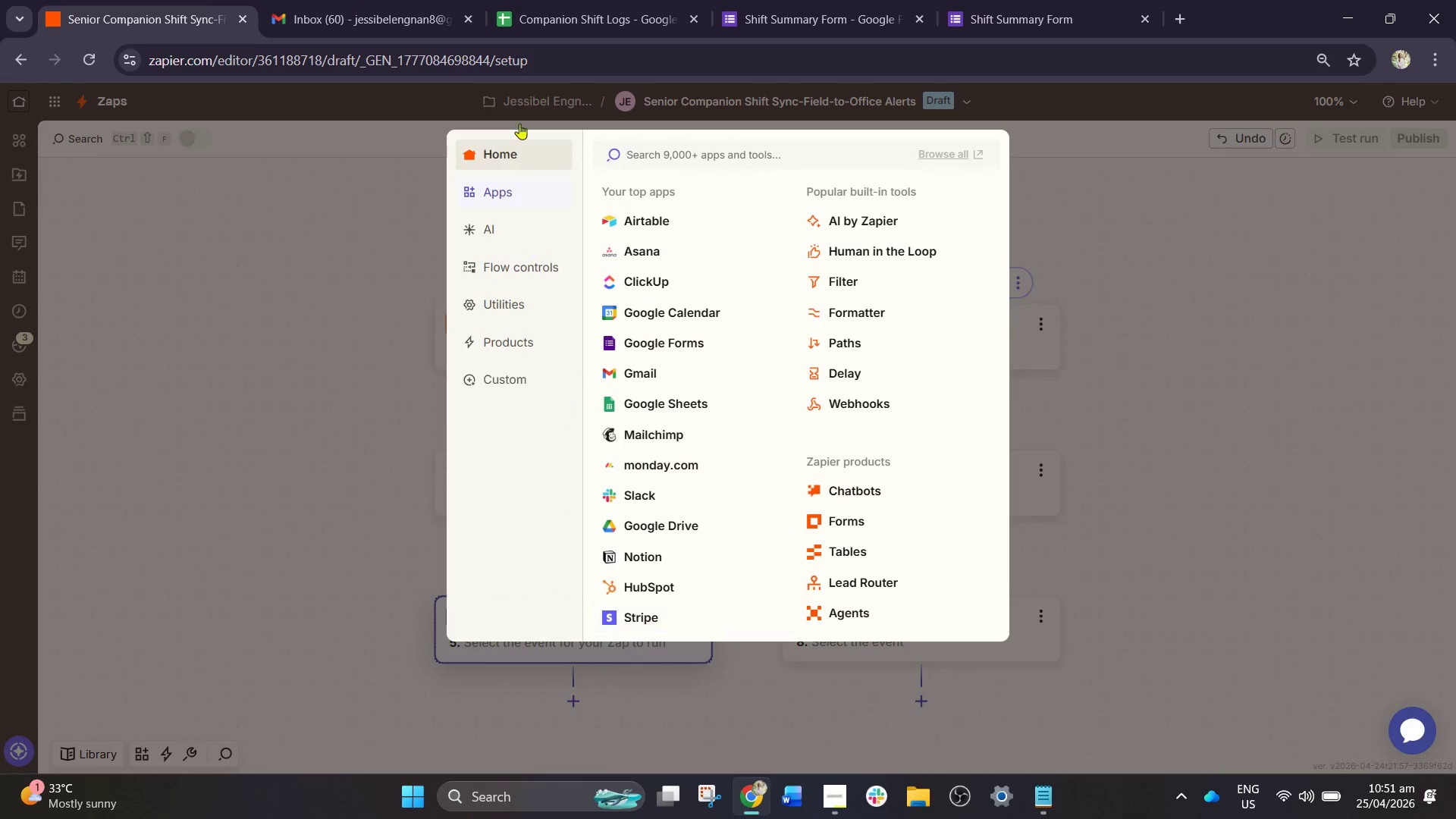 
left_click([571, 0])
 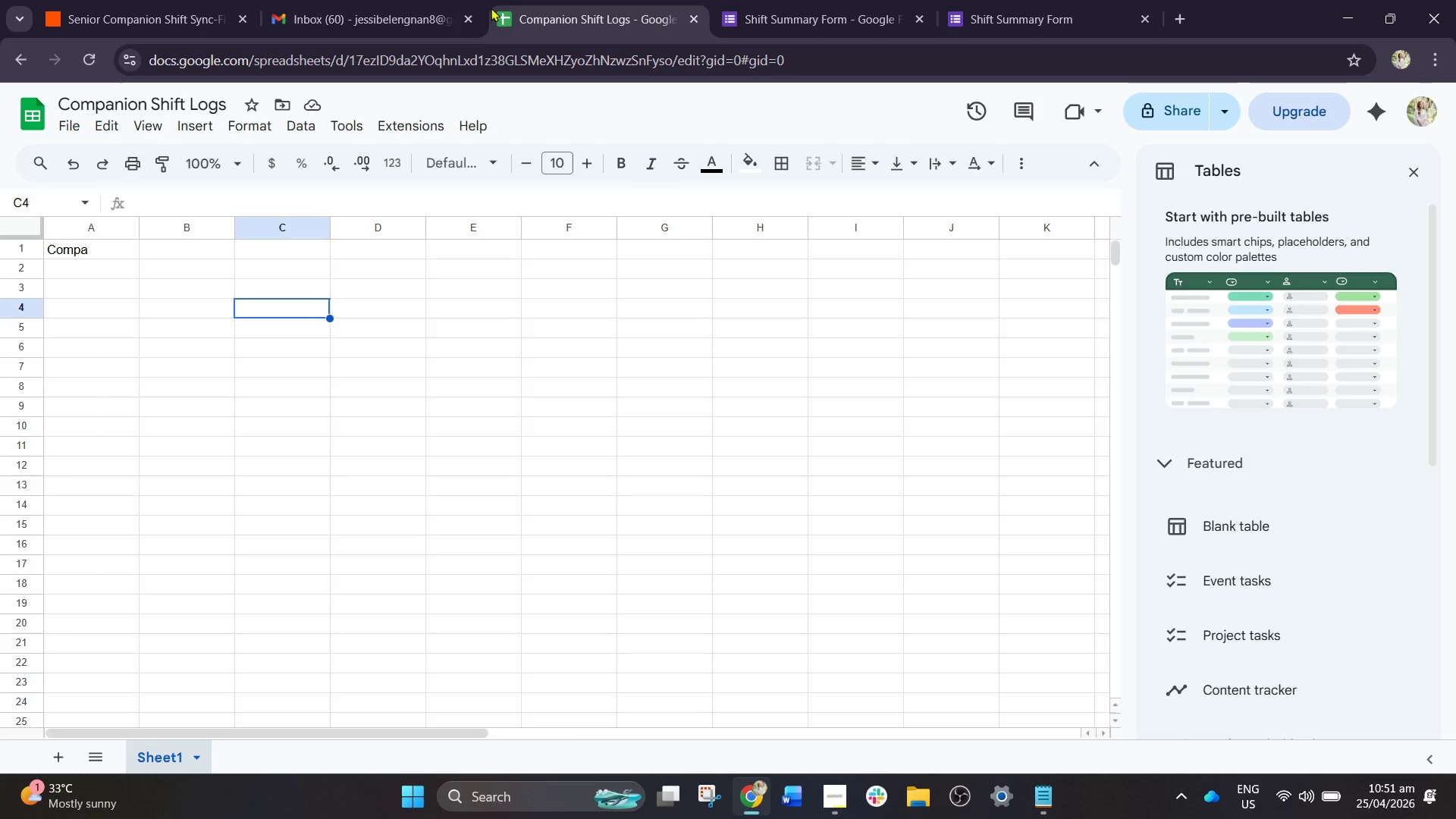 
left_click([445, 2])
 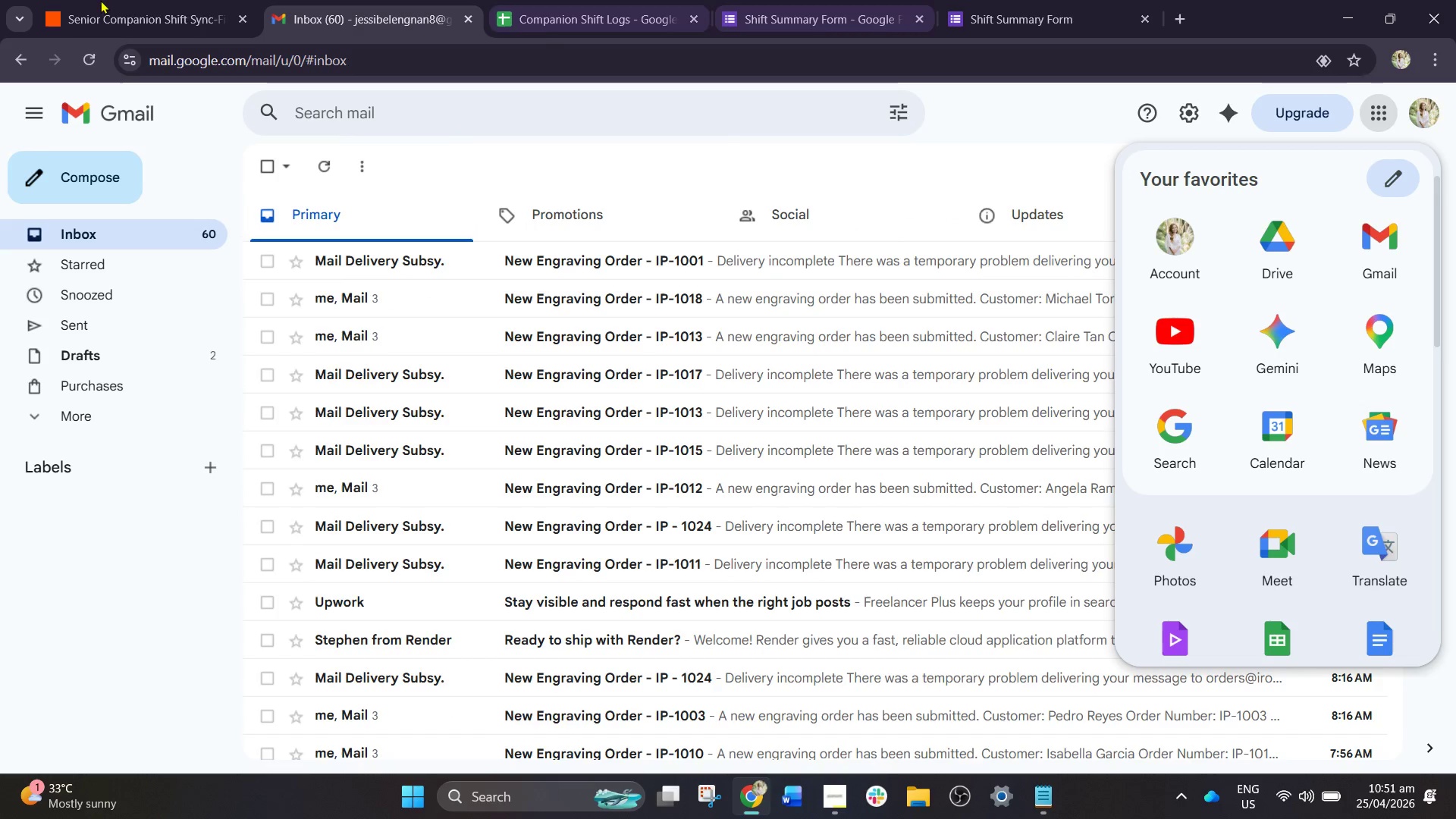 
left_click([74, 0])
 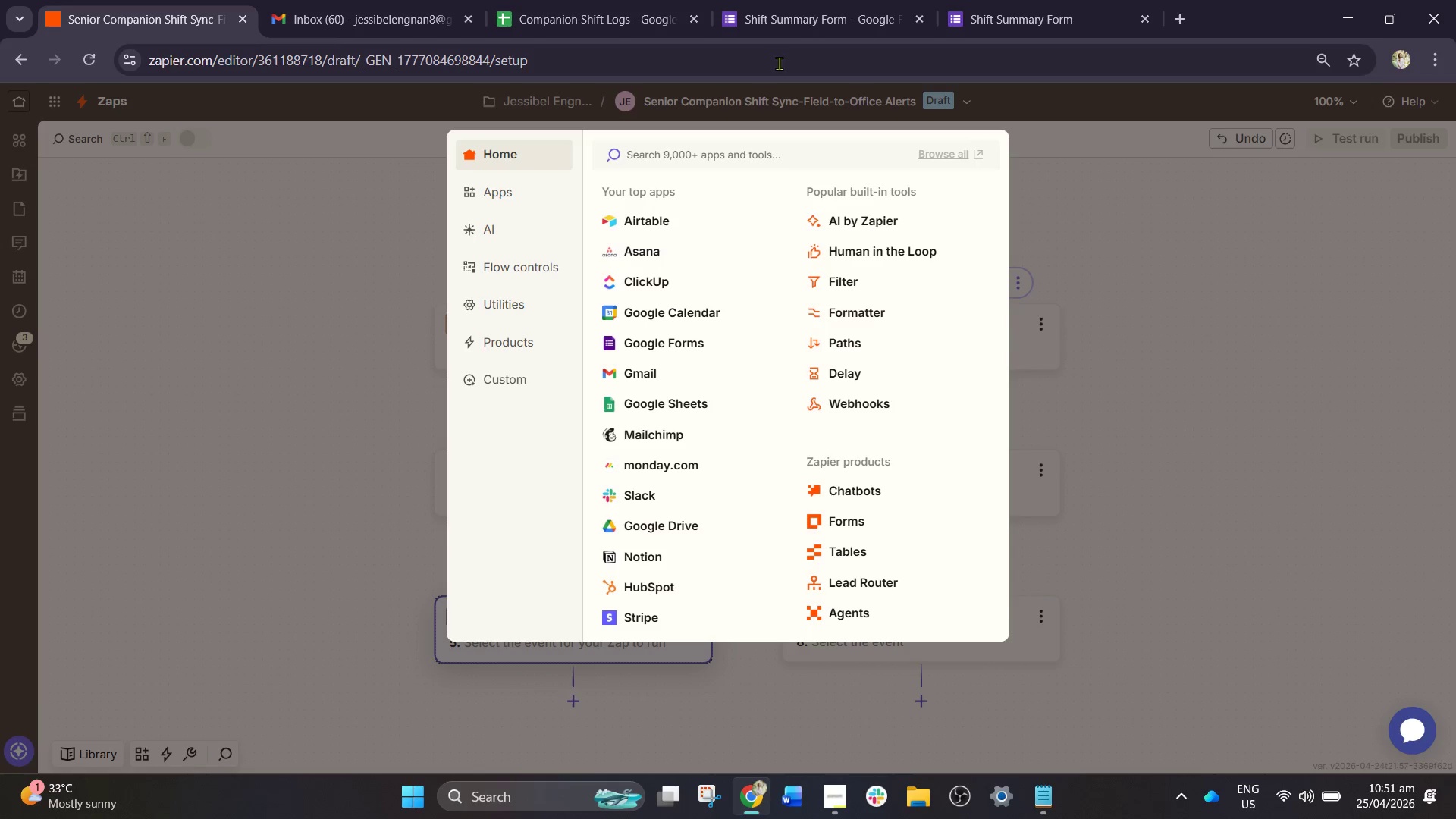 
left_click([838, 24])
 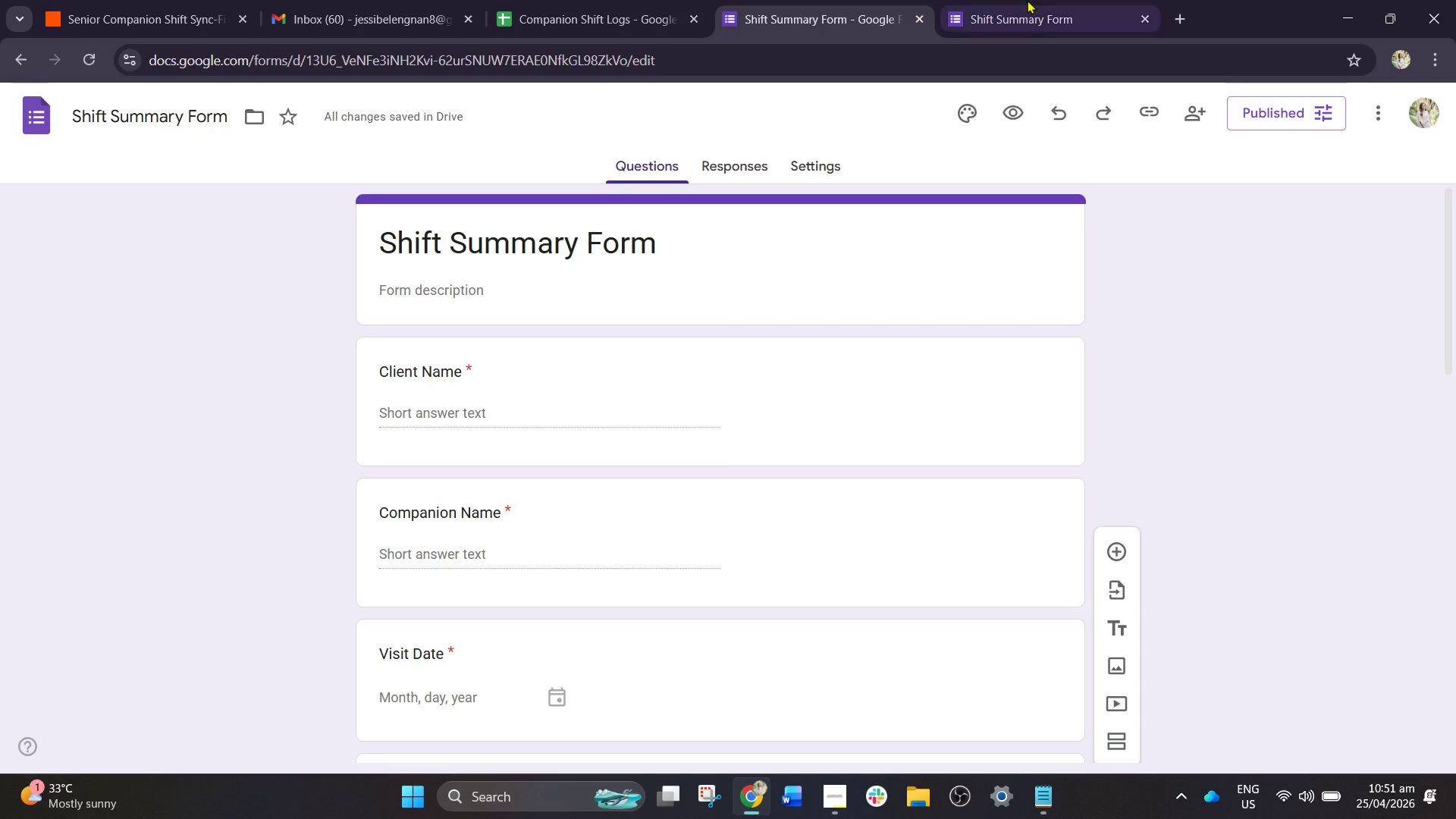 
left_click([1027, 0])
 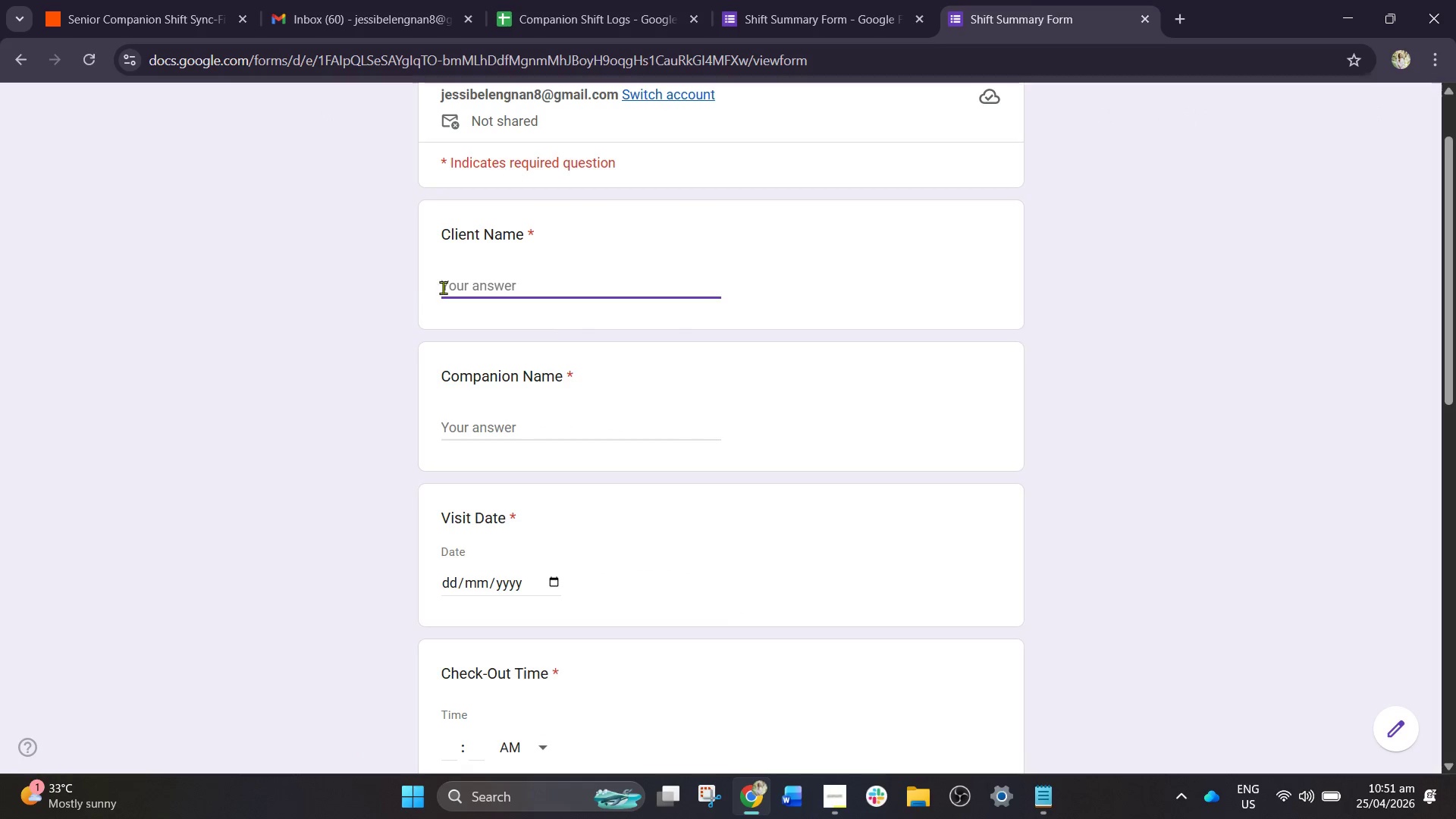 
type(Jessibel Engnan)
 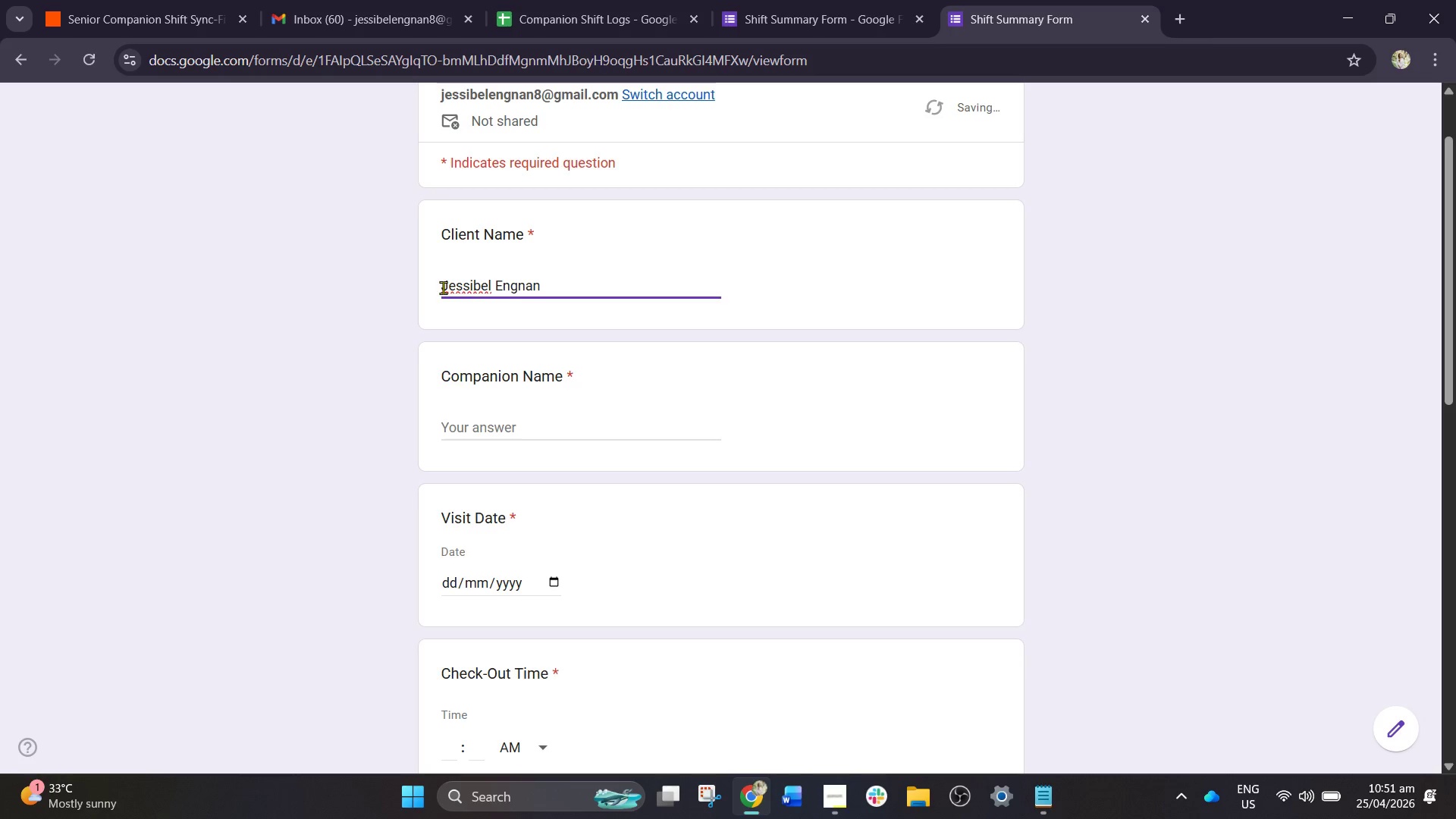 
left_click([511, 426])
 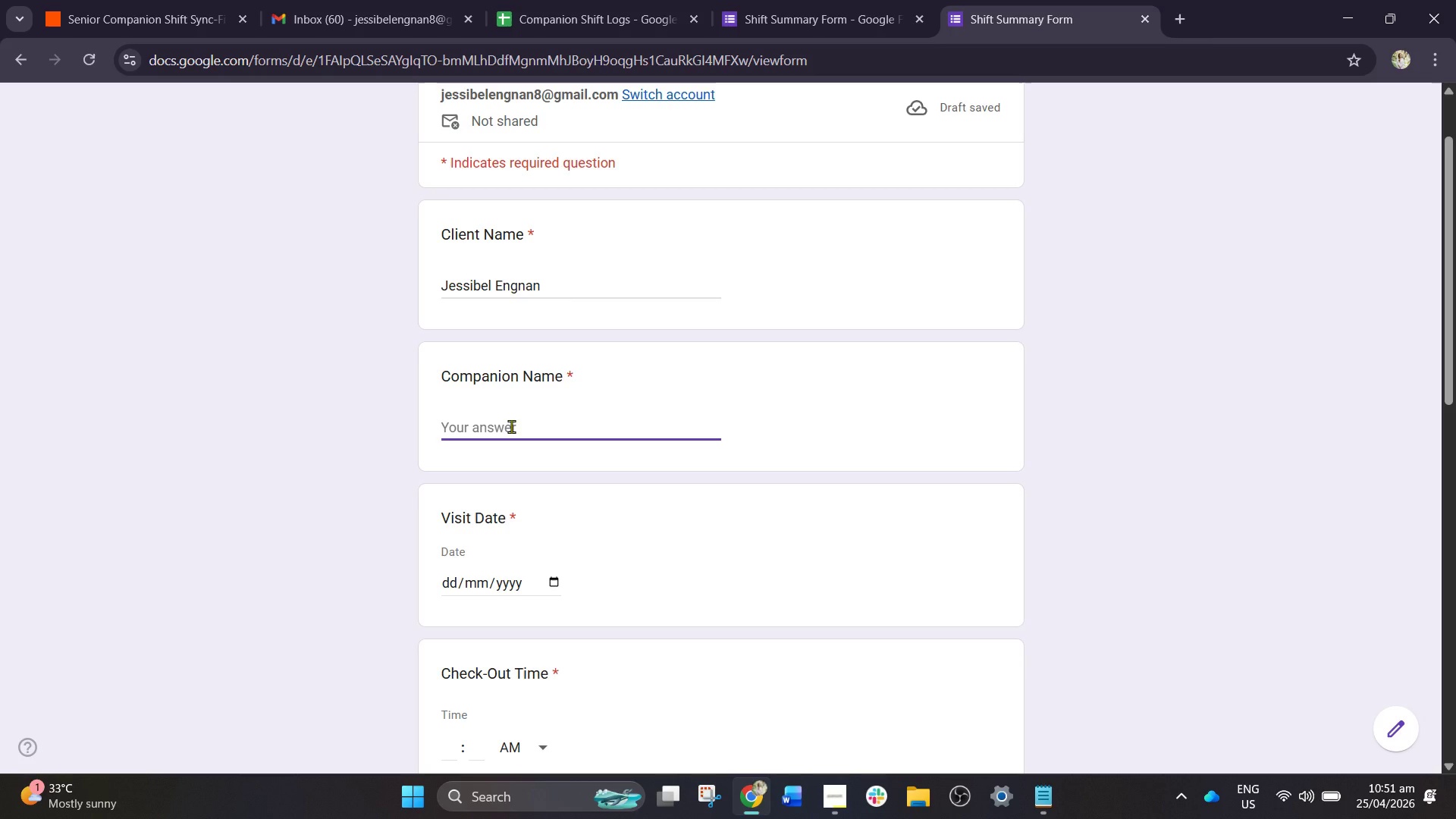 
wait(6.64)
 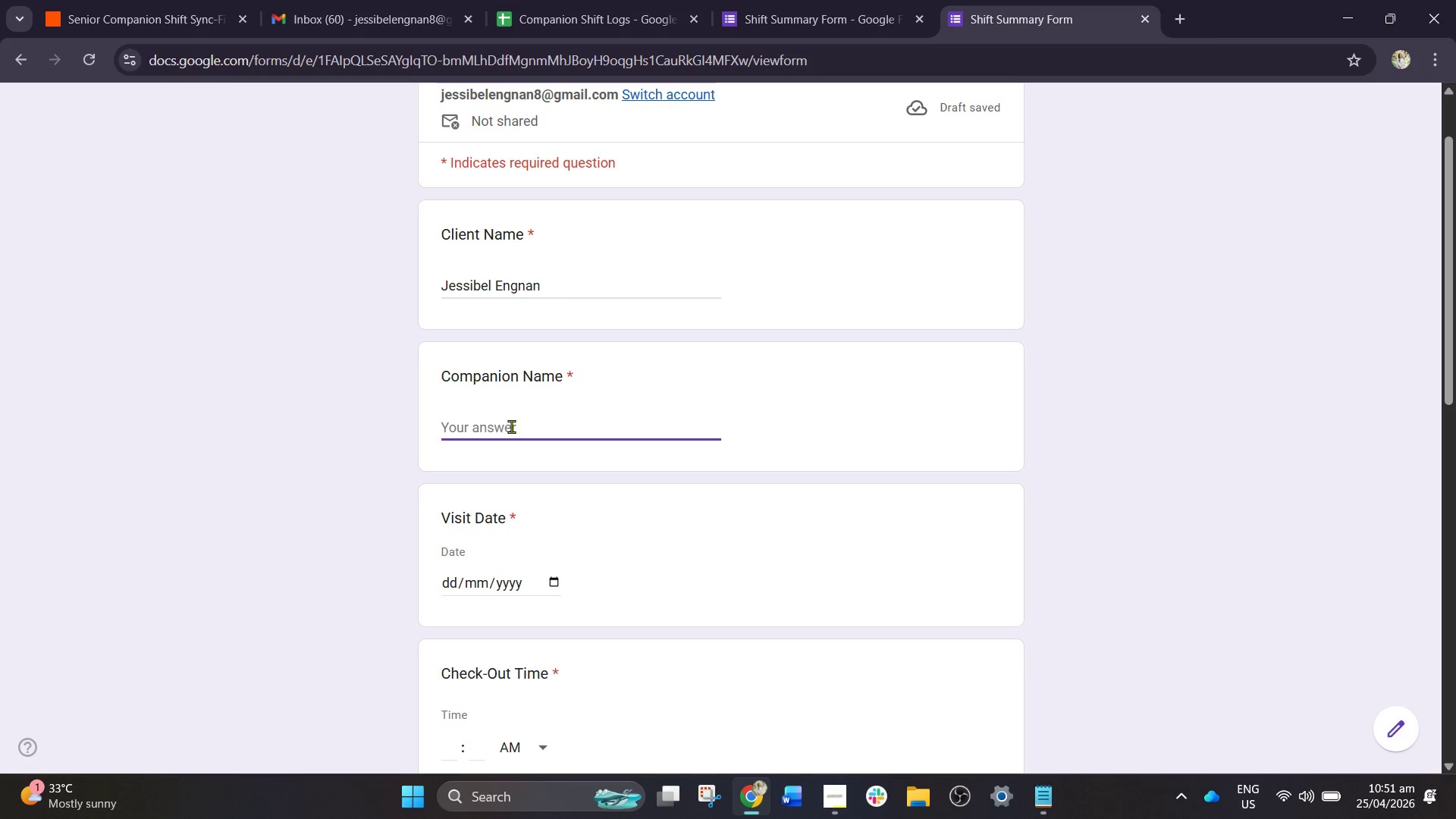 
left_click_drag(start_coordinate=[557, 297], to_coordinate=[287, 245])
 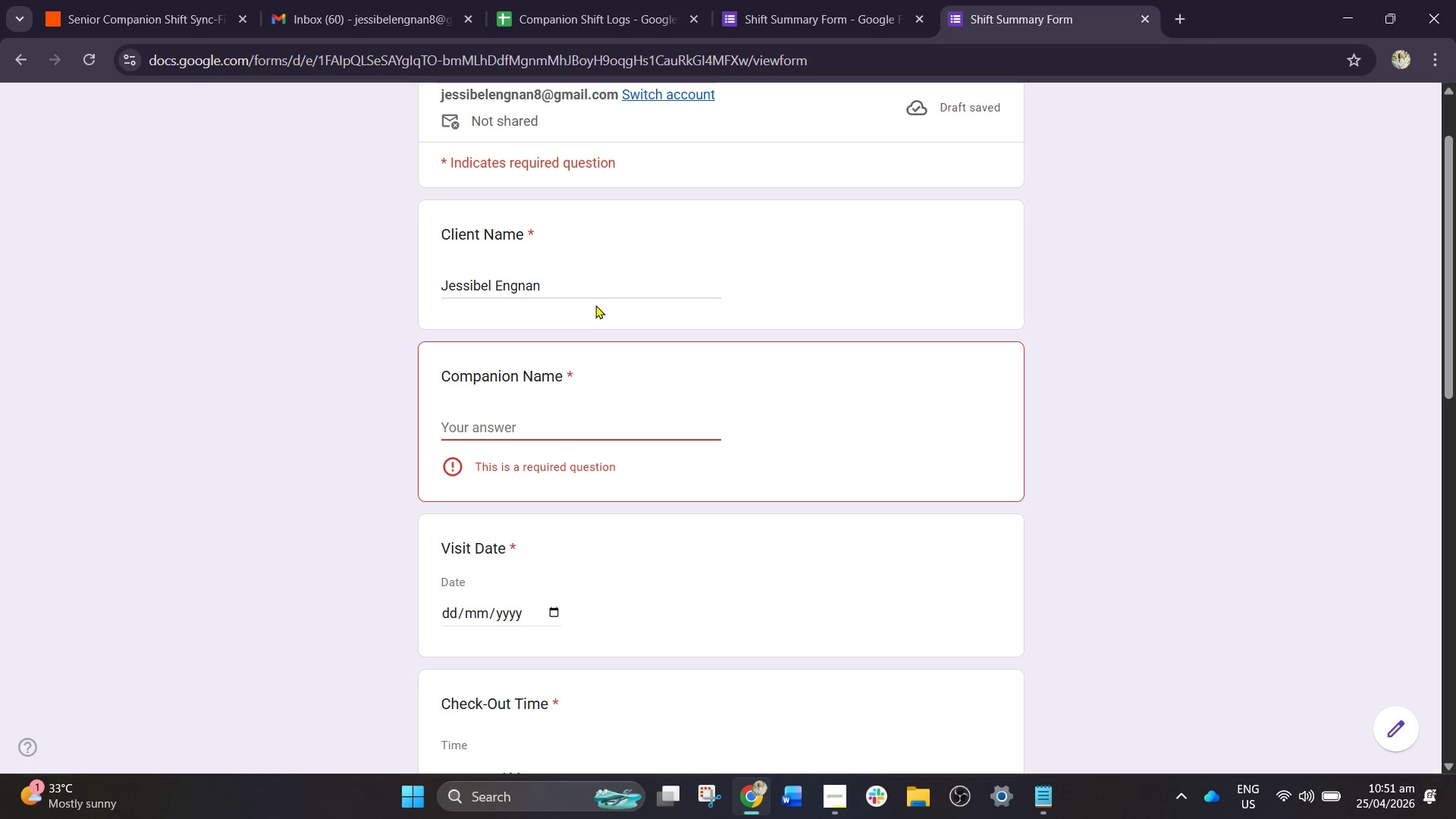 
left_click_drag(start_coordinate=[561, 279], to_coordinate=[352, 284])
 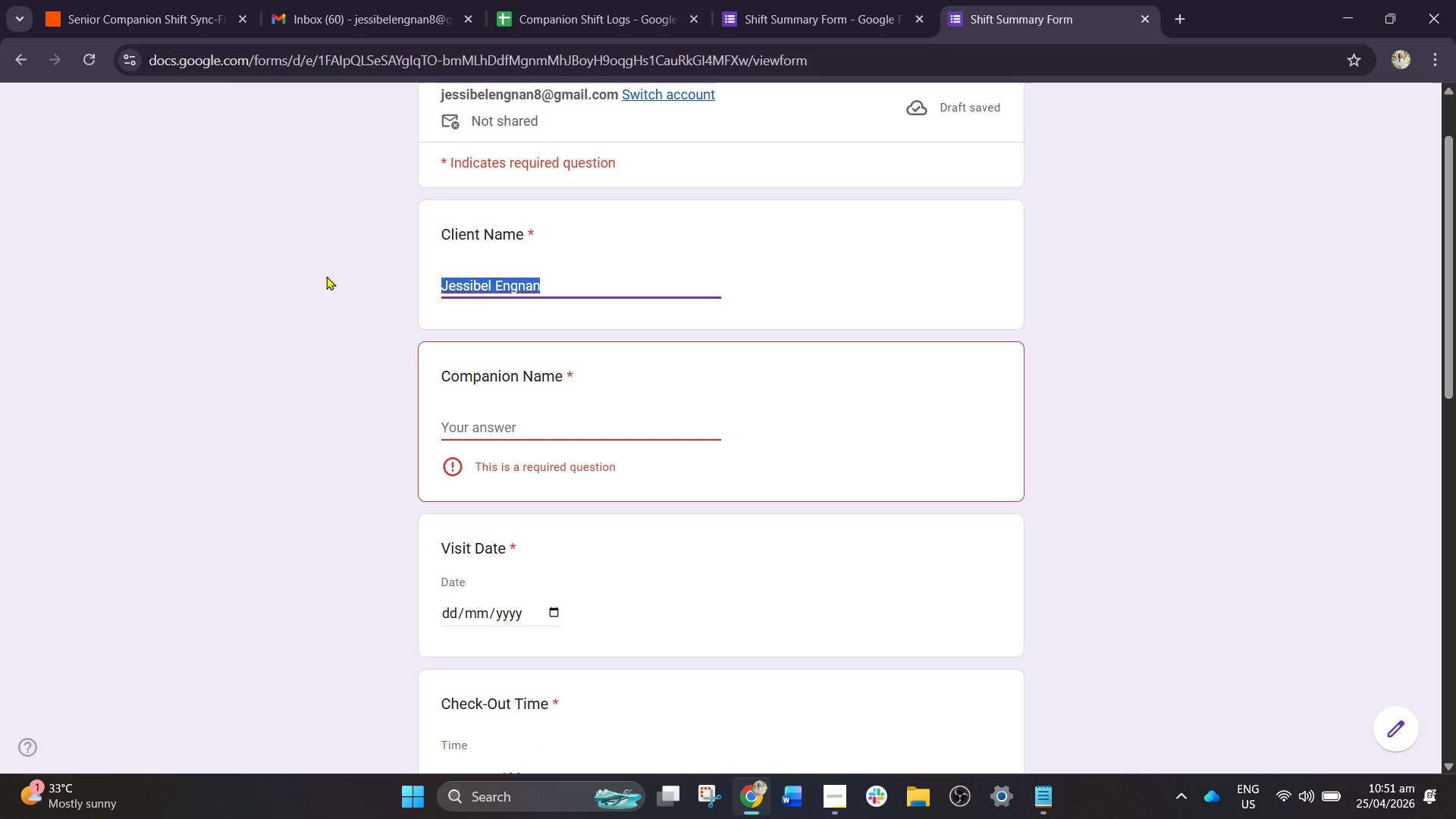 
type(Maria Da)
key(Backspace)
key(Backspace)
type(Santos)
 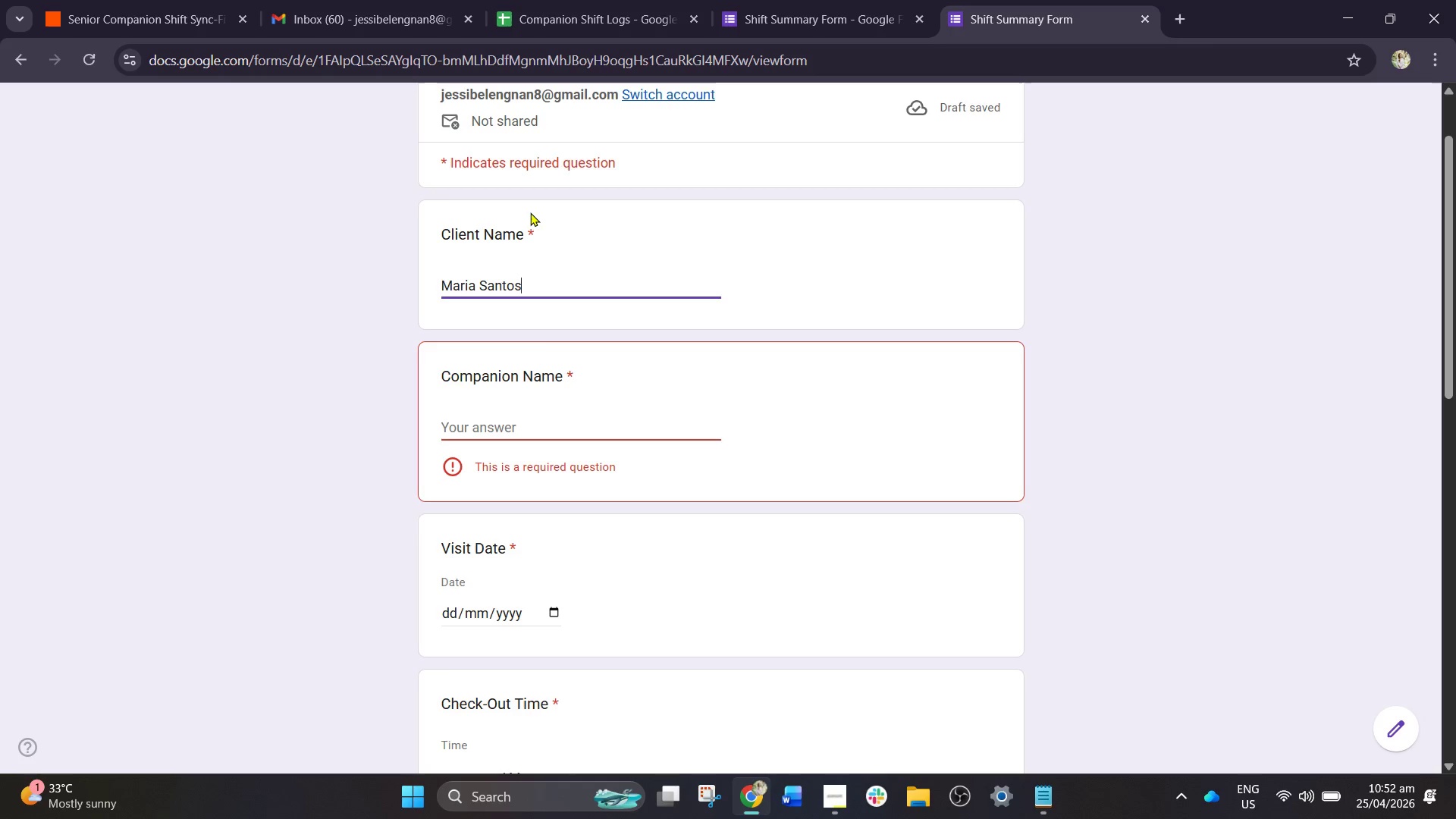 
wait(6.12)
 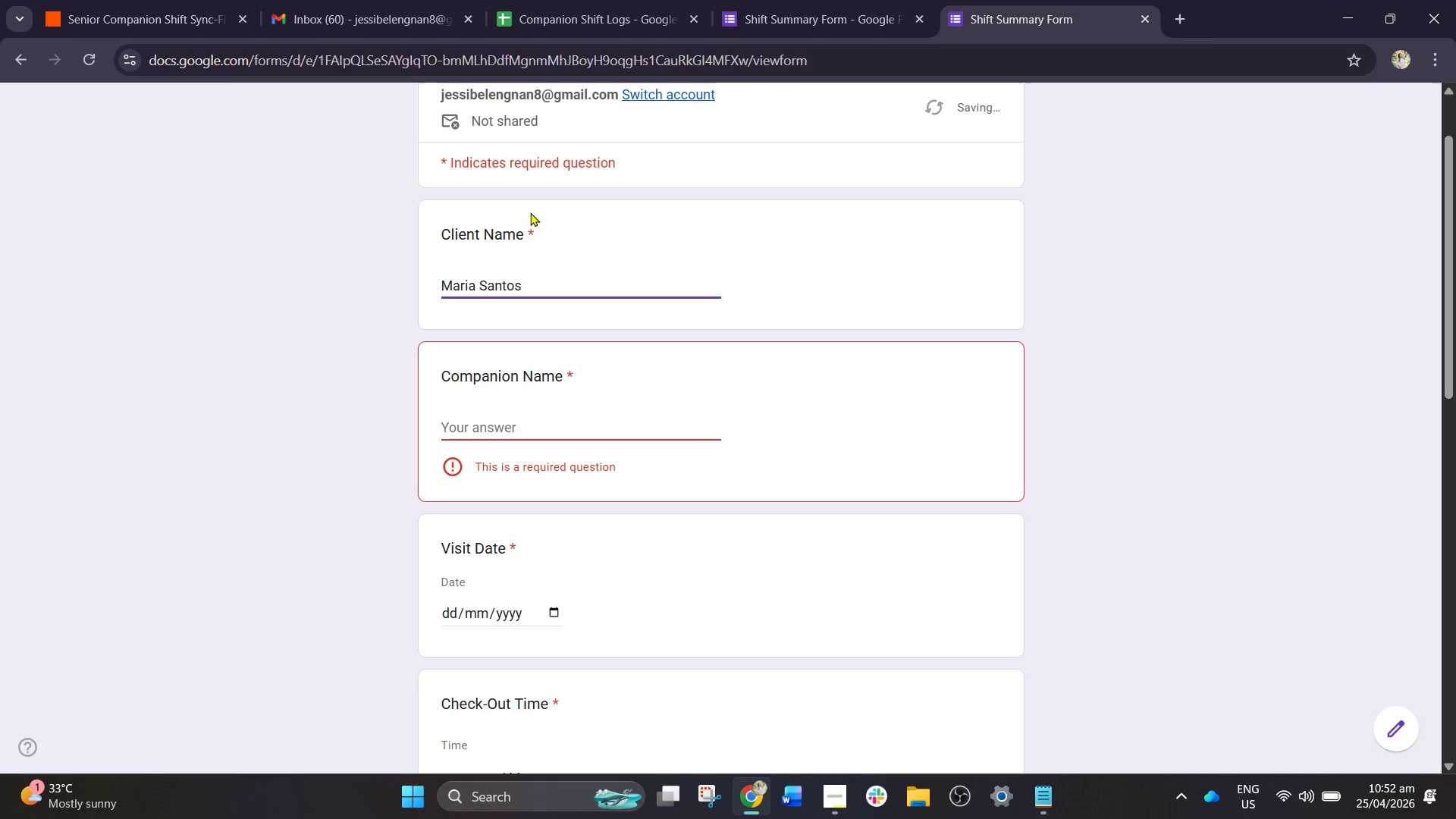 
left_click([495, 433])
 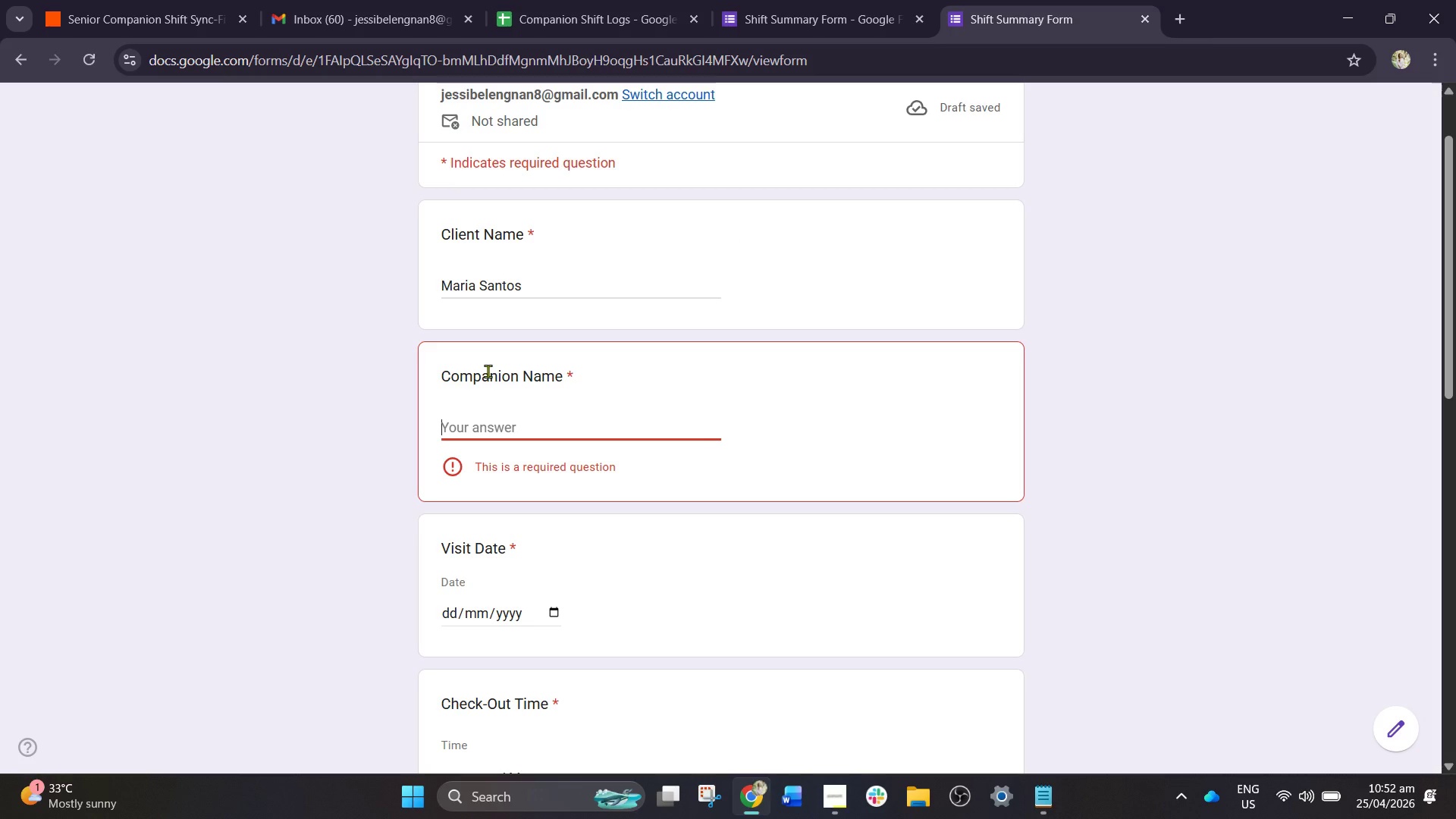 
wait(5.72)
 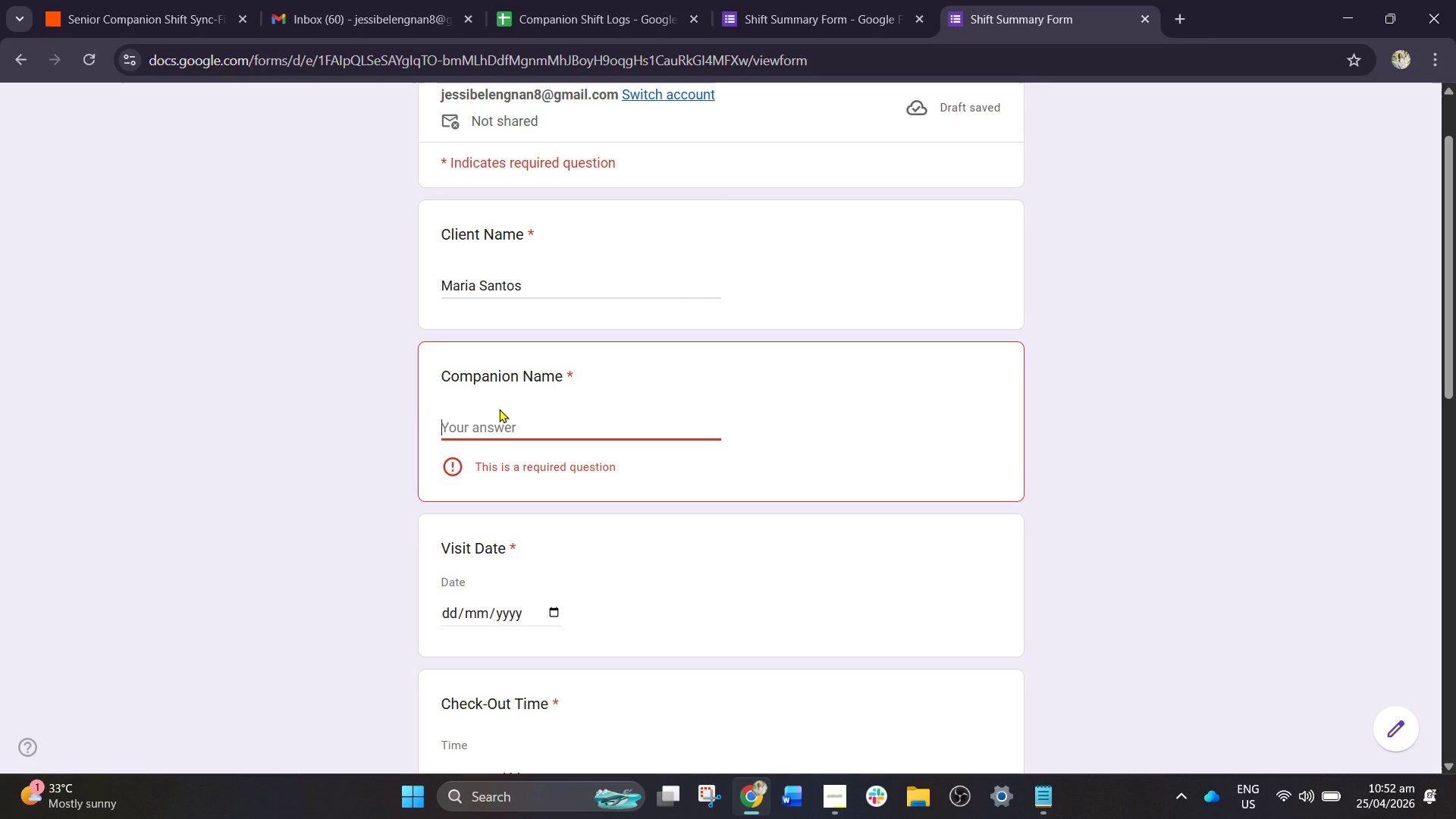 
left_click([206, 0])
 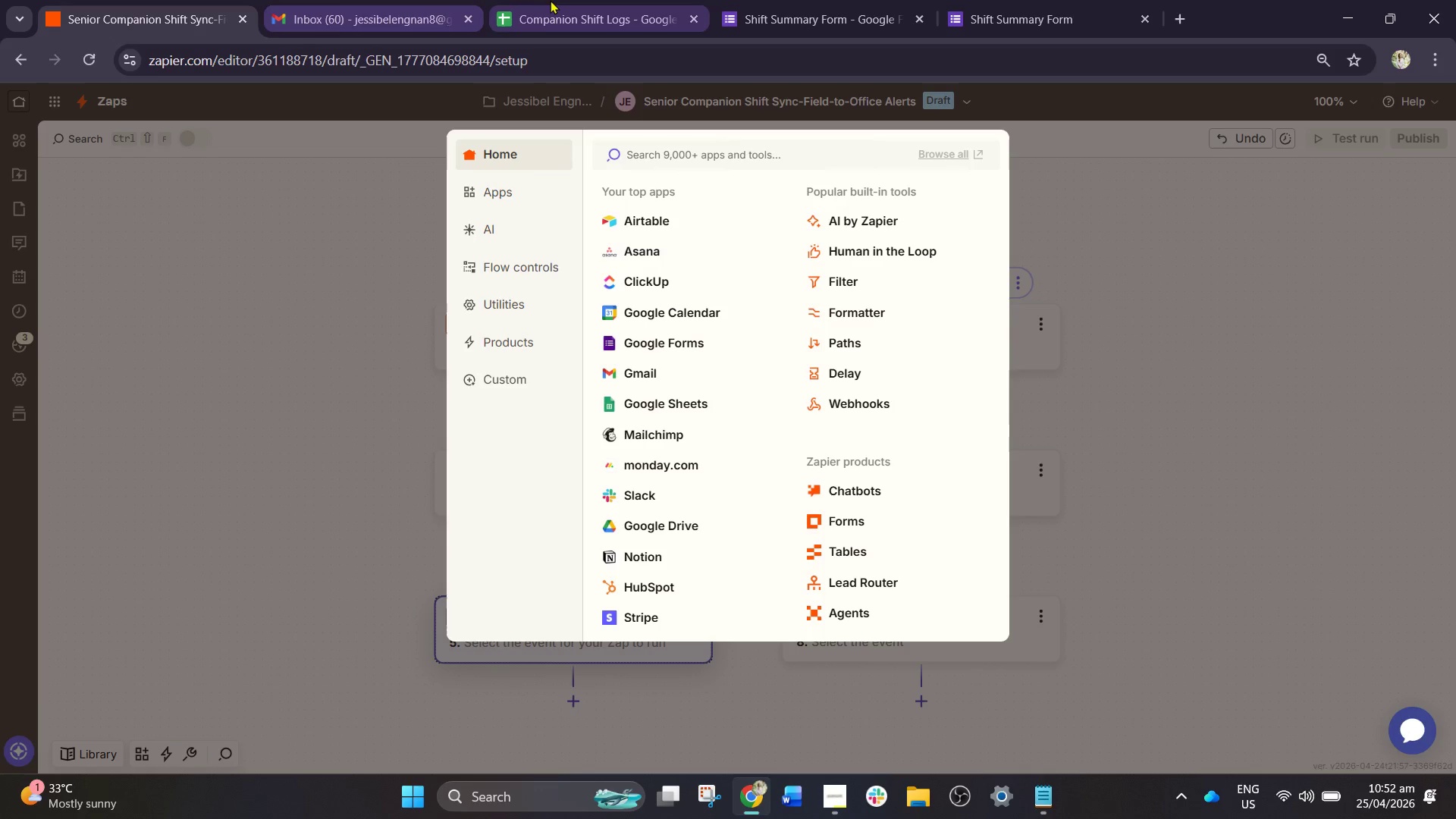 
left_click([550, 0])
 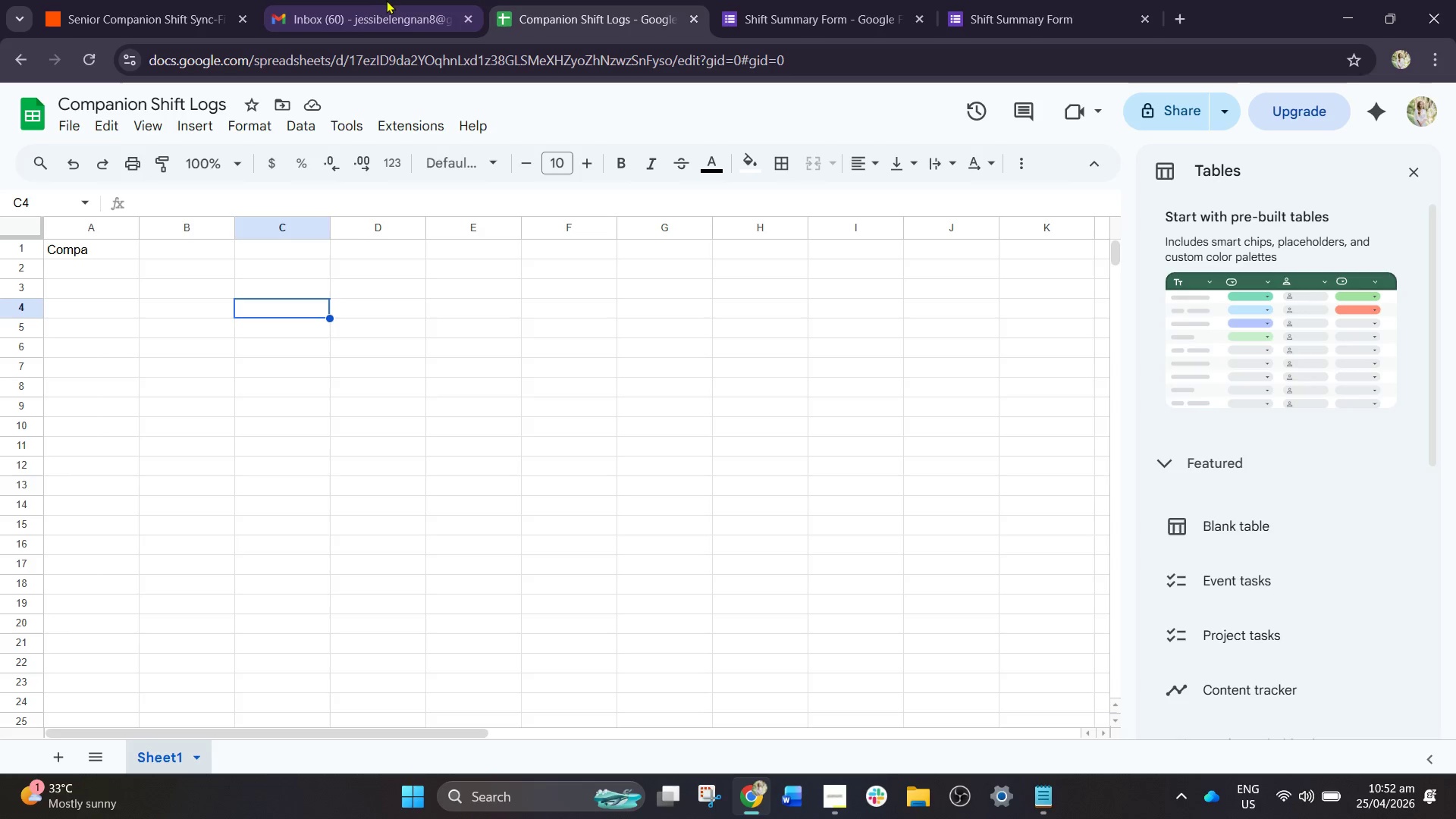 
left_click([371, 0])
 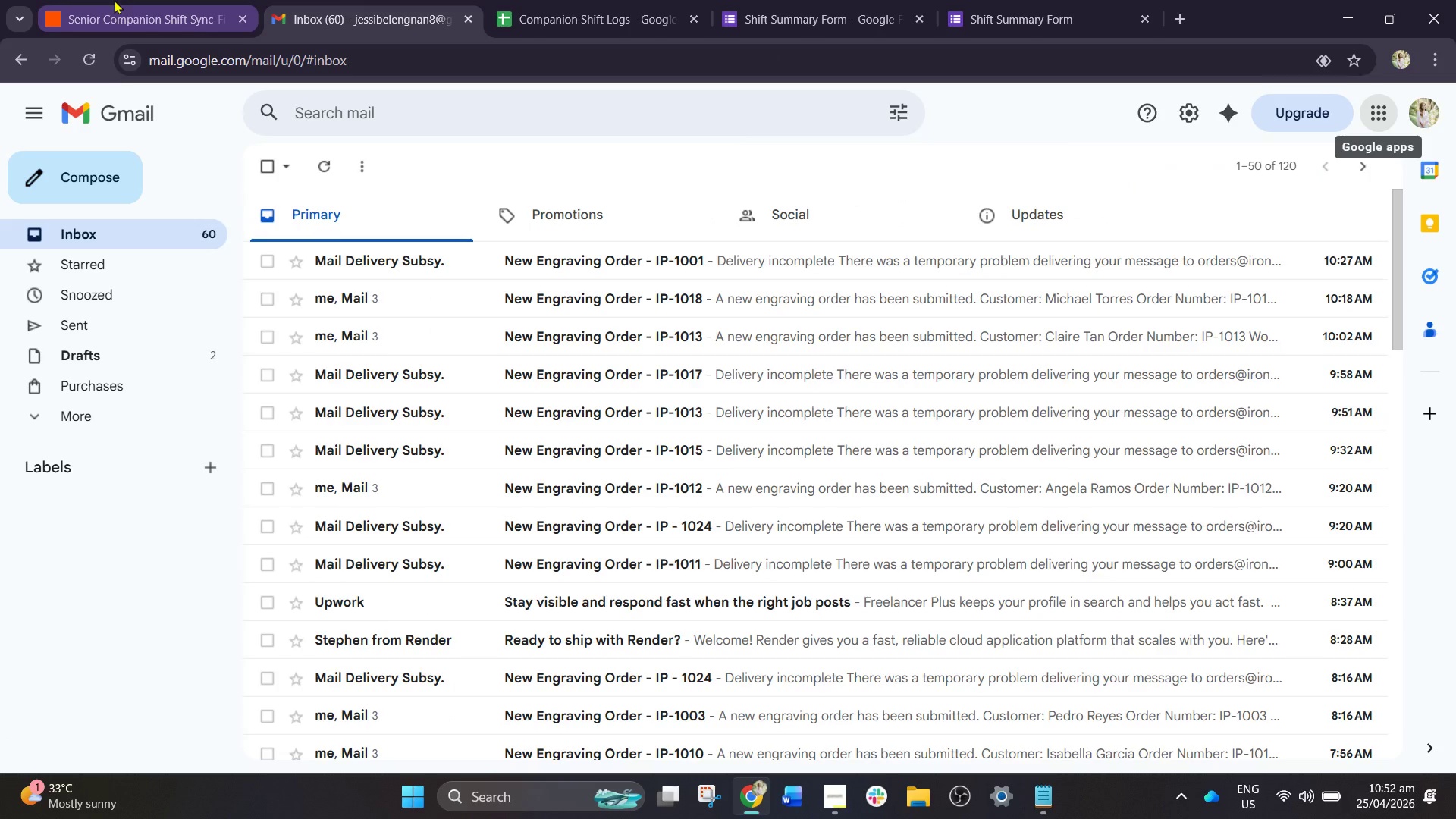 
left_click([114, 0])
 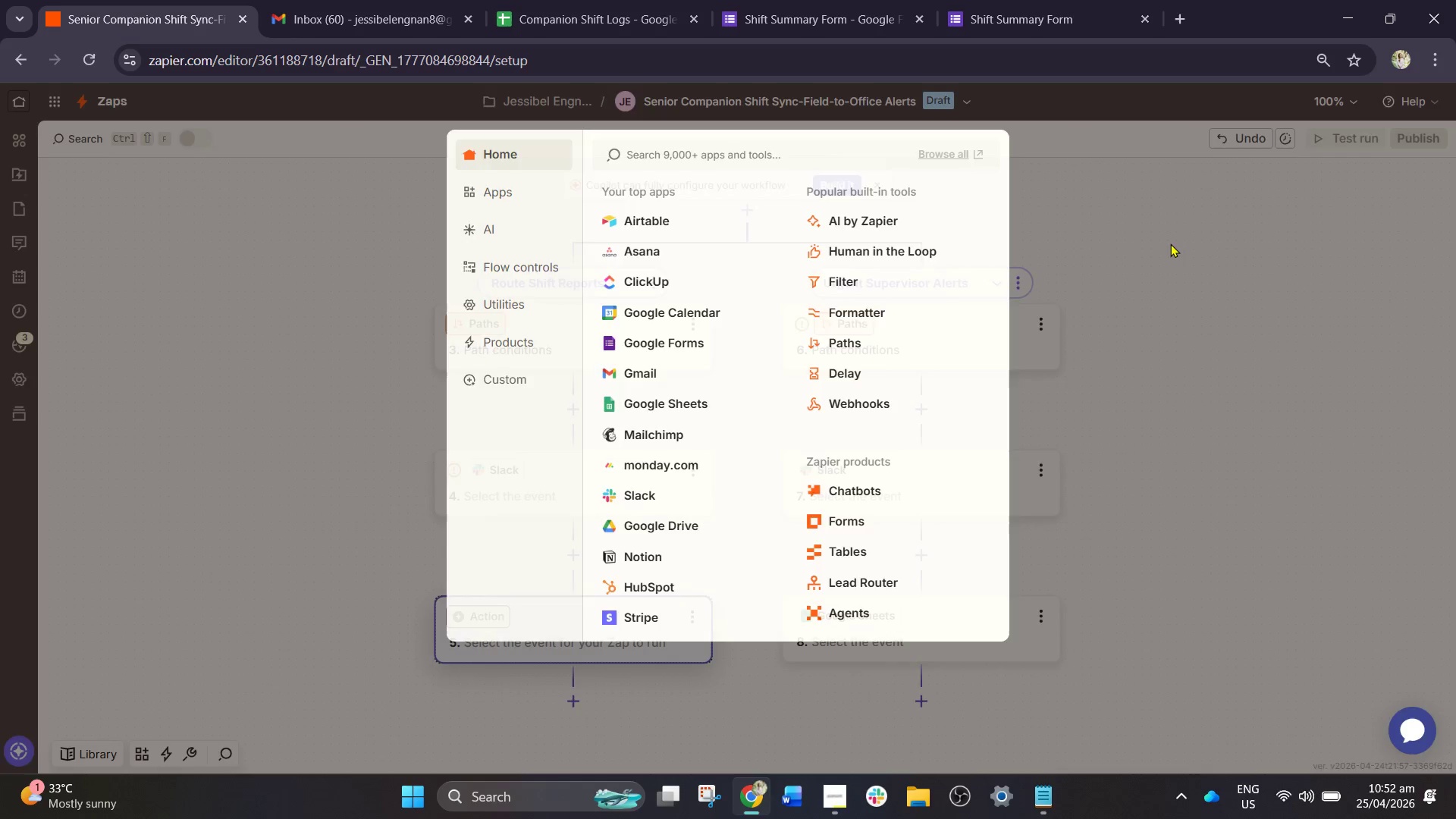 
scroll: coordinate [940, 438], scroll_direction: down, amount: 3.0
 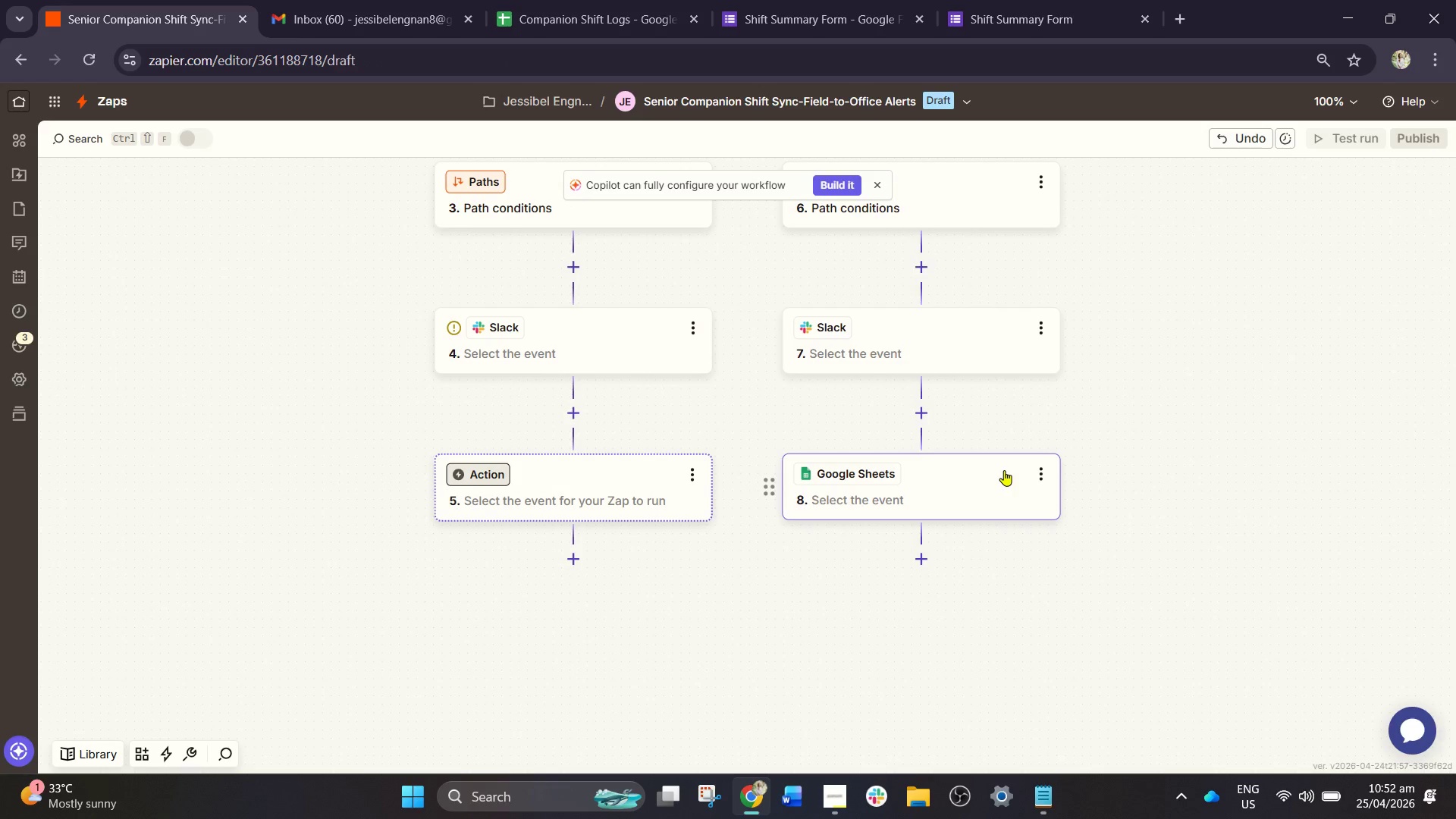 
left_click([1050, 473])
 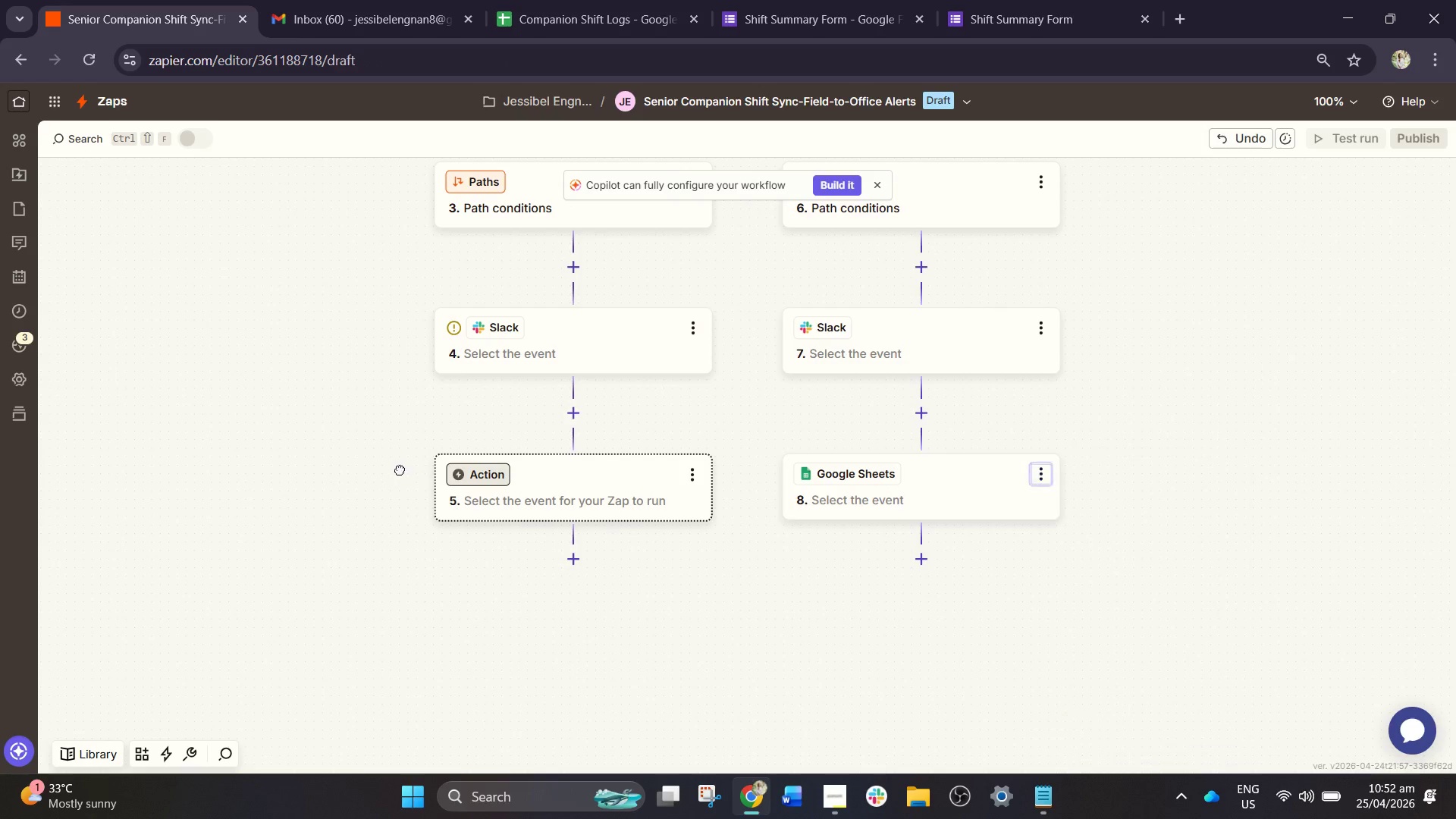 
double_click([548, 479])
 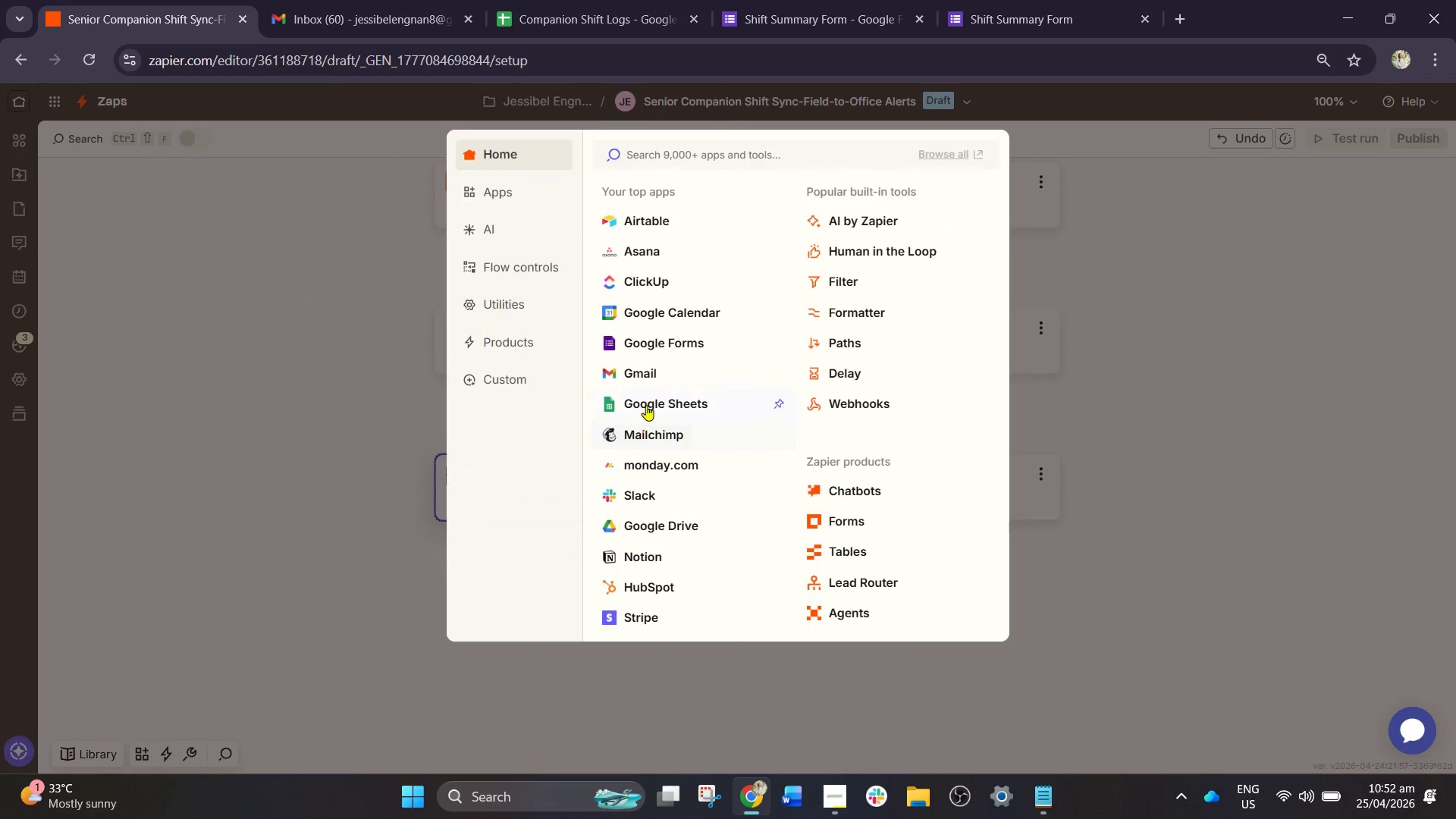 
left_click([646, 405])
 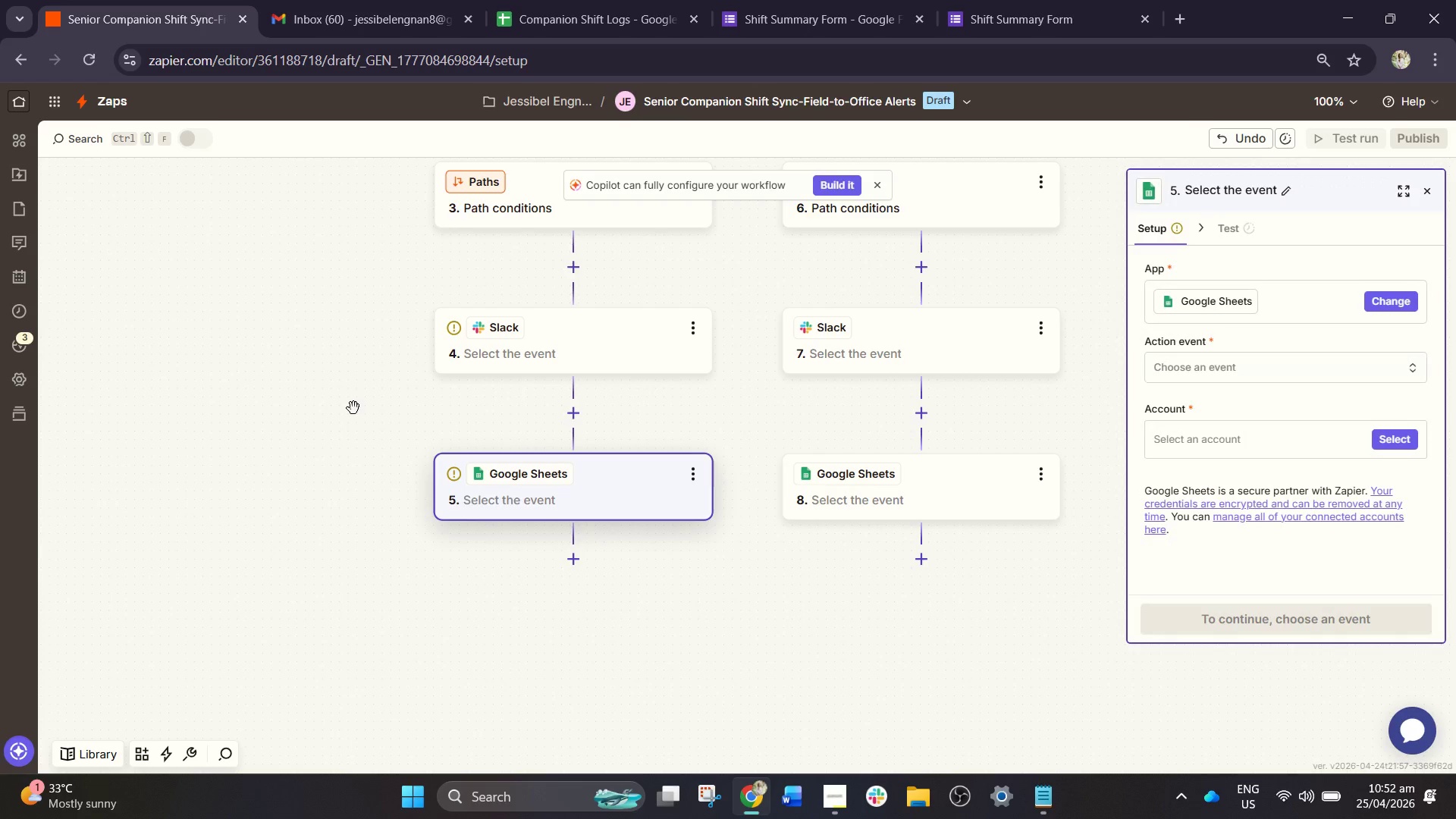 
left_click([353, 408])
 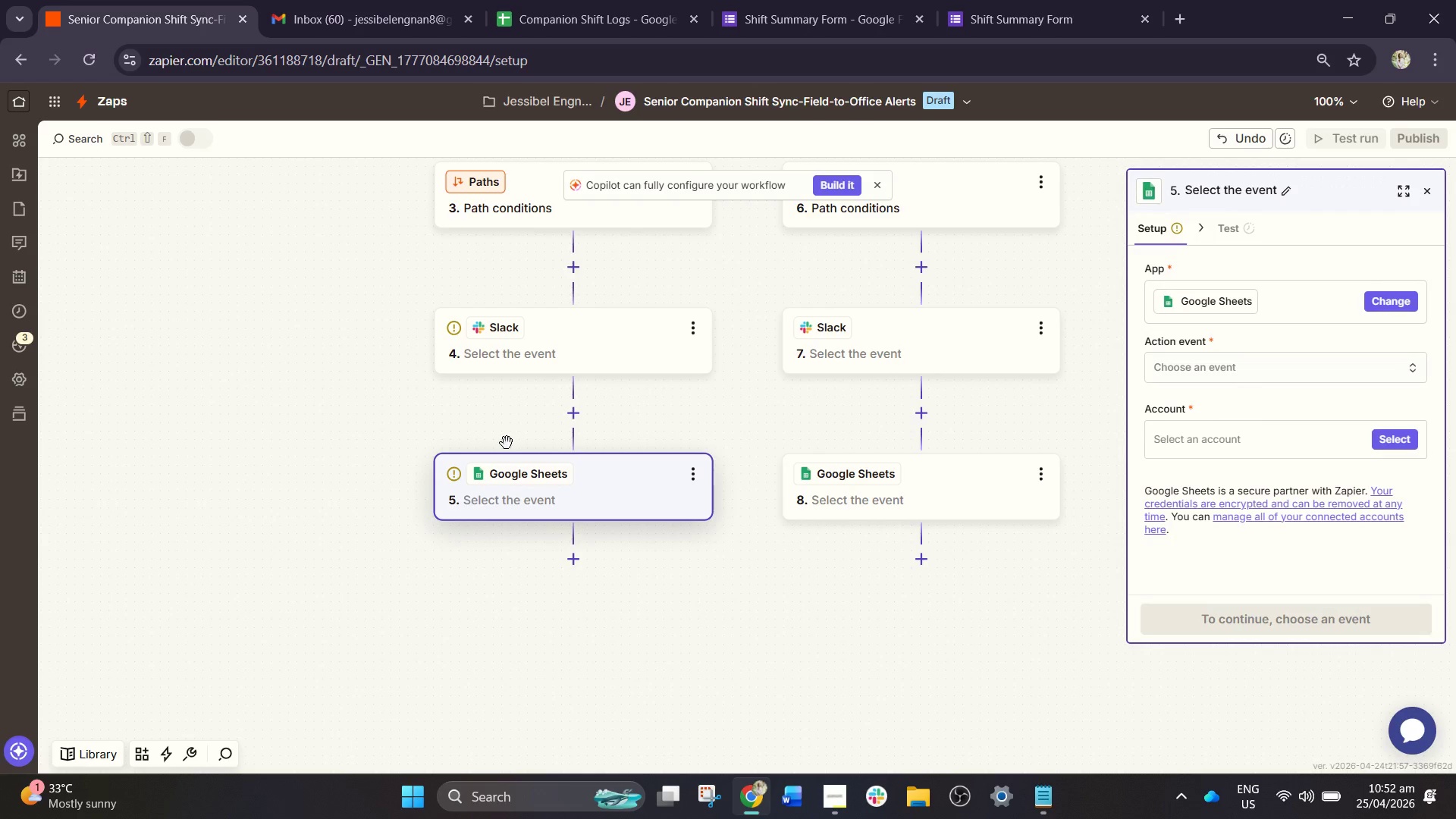 
scroll: coordinate [594, 425], scroll_direction: up, amount: 10.0
 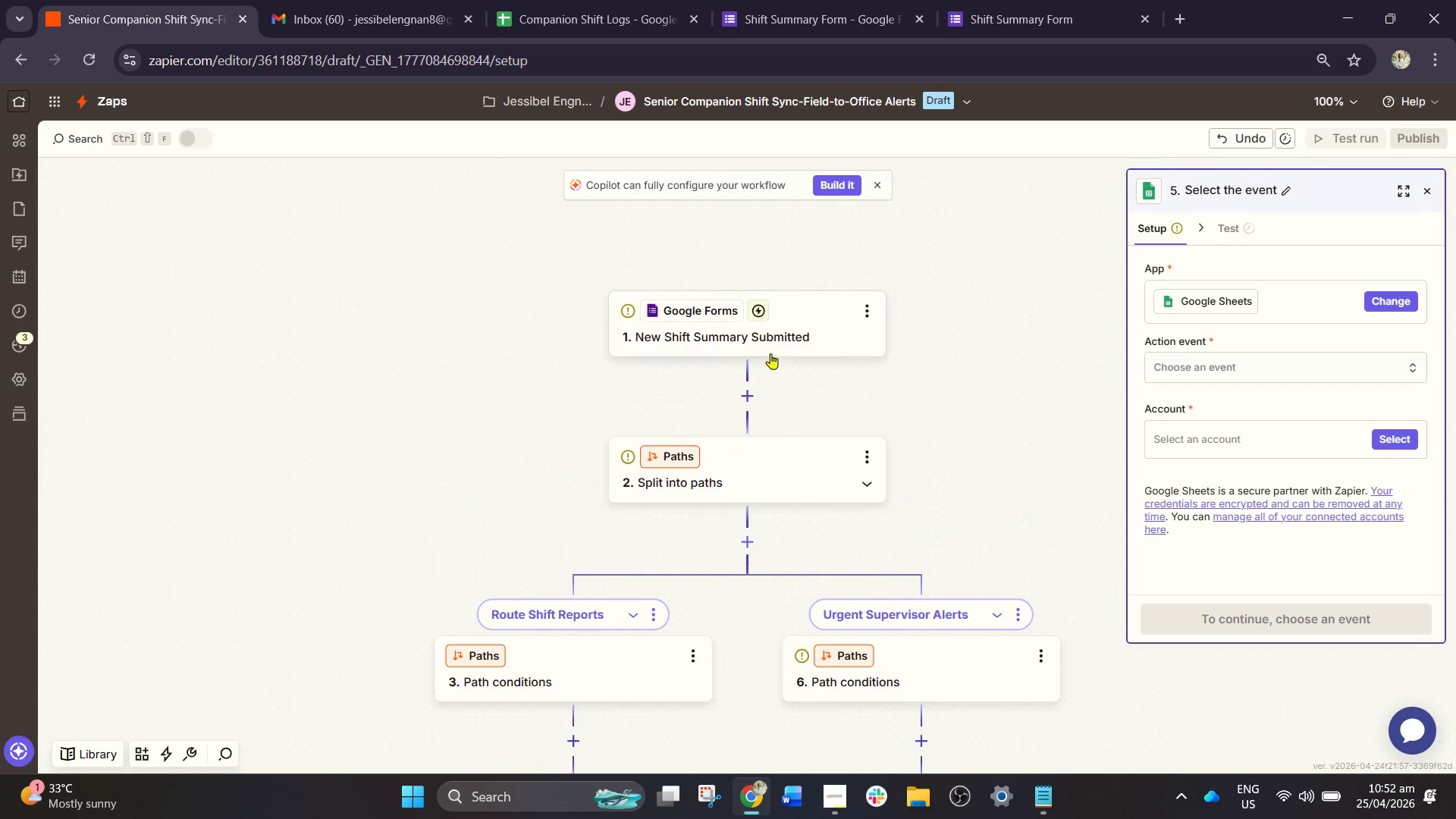 
left_click([773, 346])
 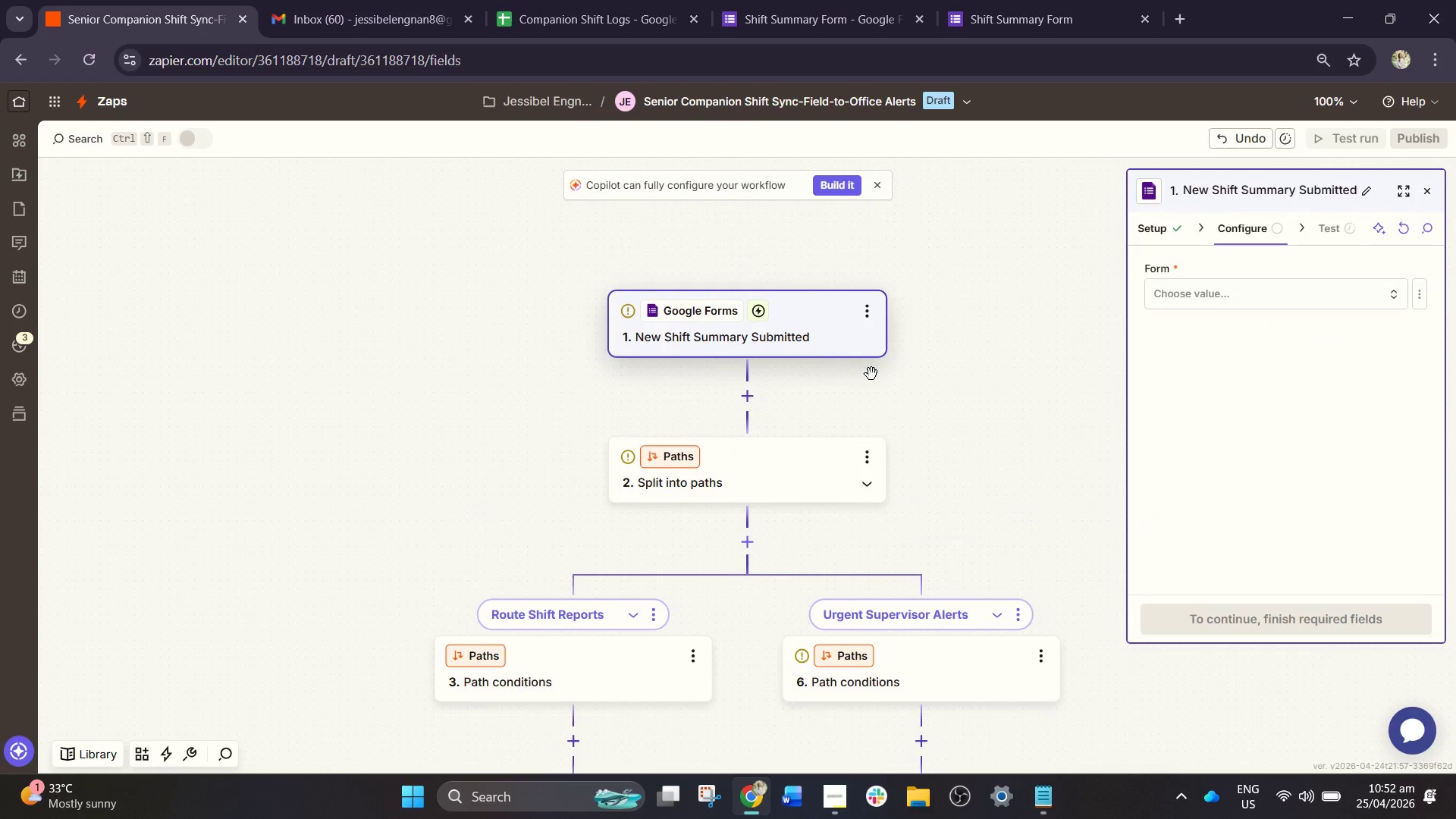 
scroll: coordinate [1027, 338], scroll_direction: down, amount: 2.0
 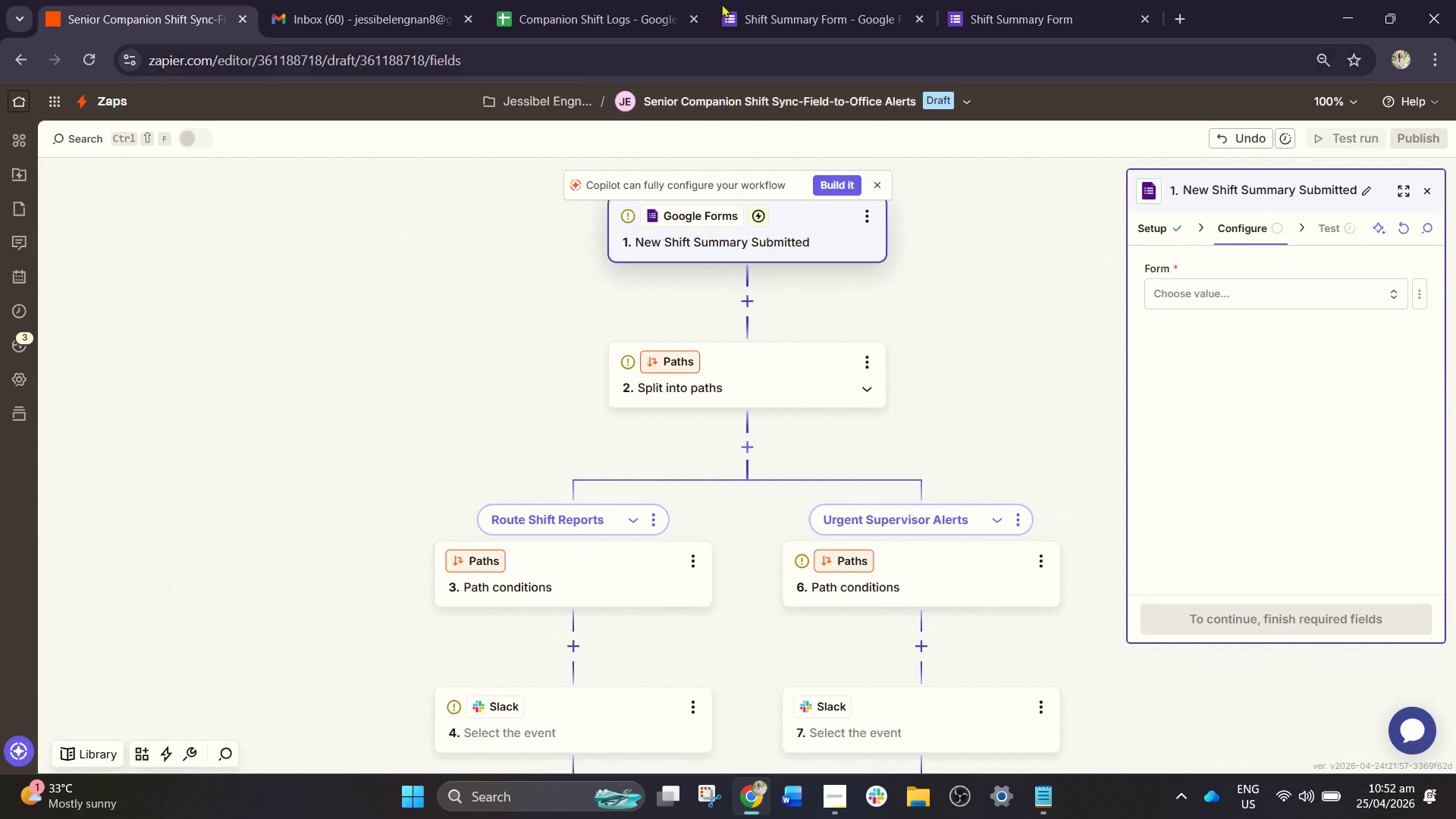 
left_click([800, 0])
 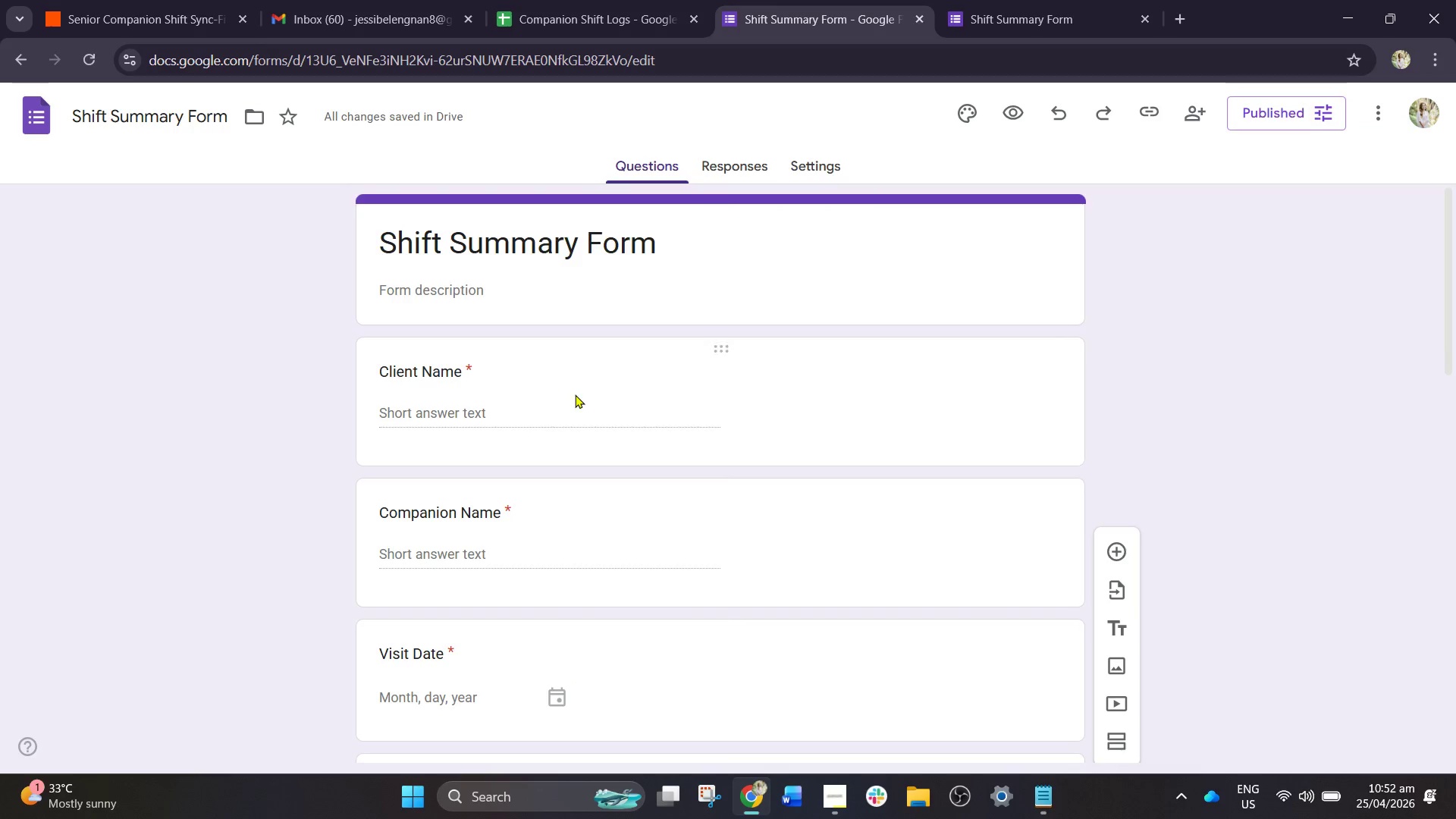 
scroll: coordinate [670, 358], scroll_direction: up, amount: 4.0
 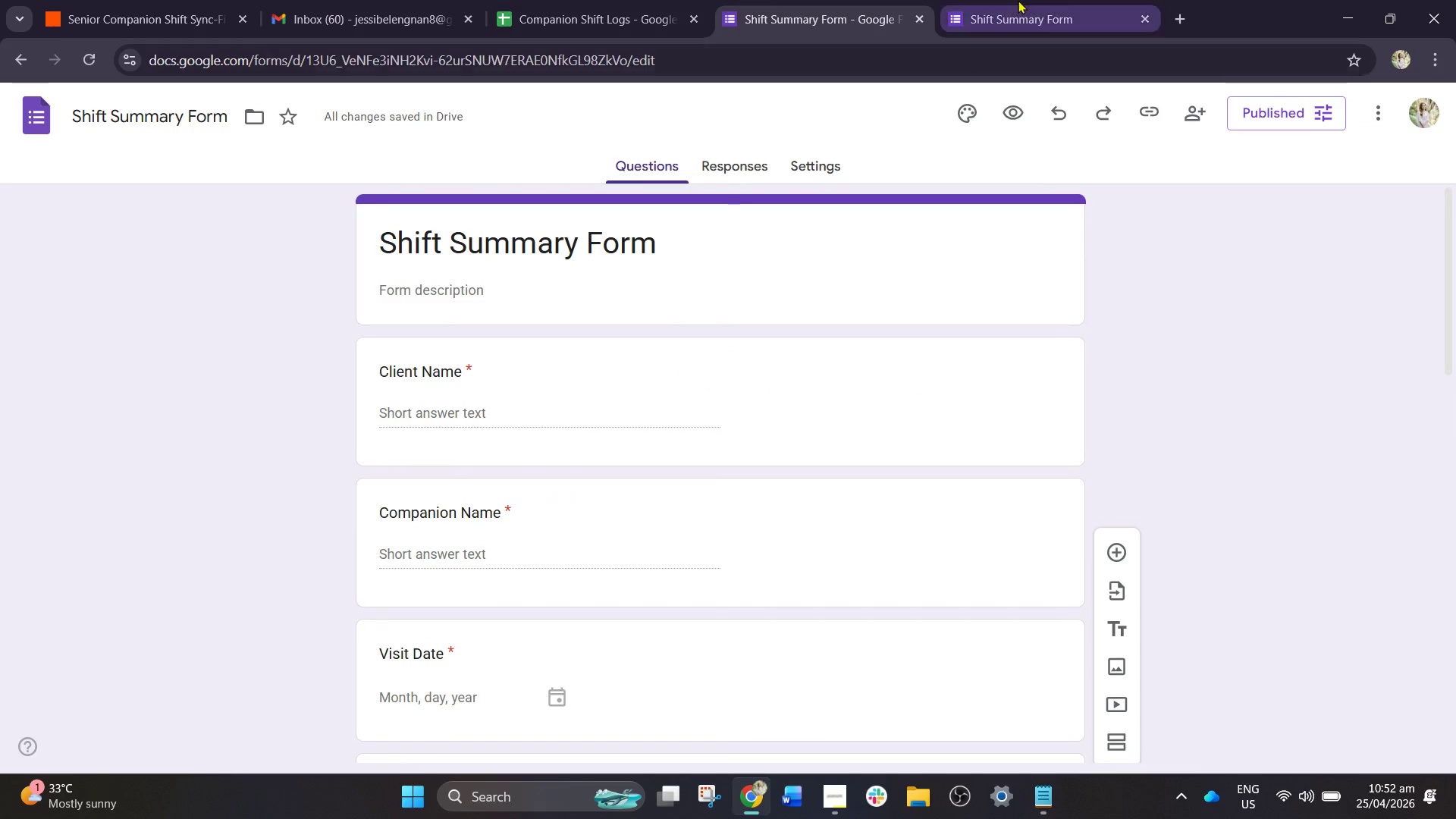 
left_click([1018, 0])
 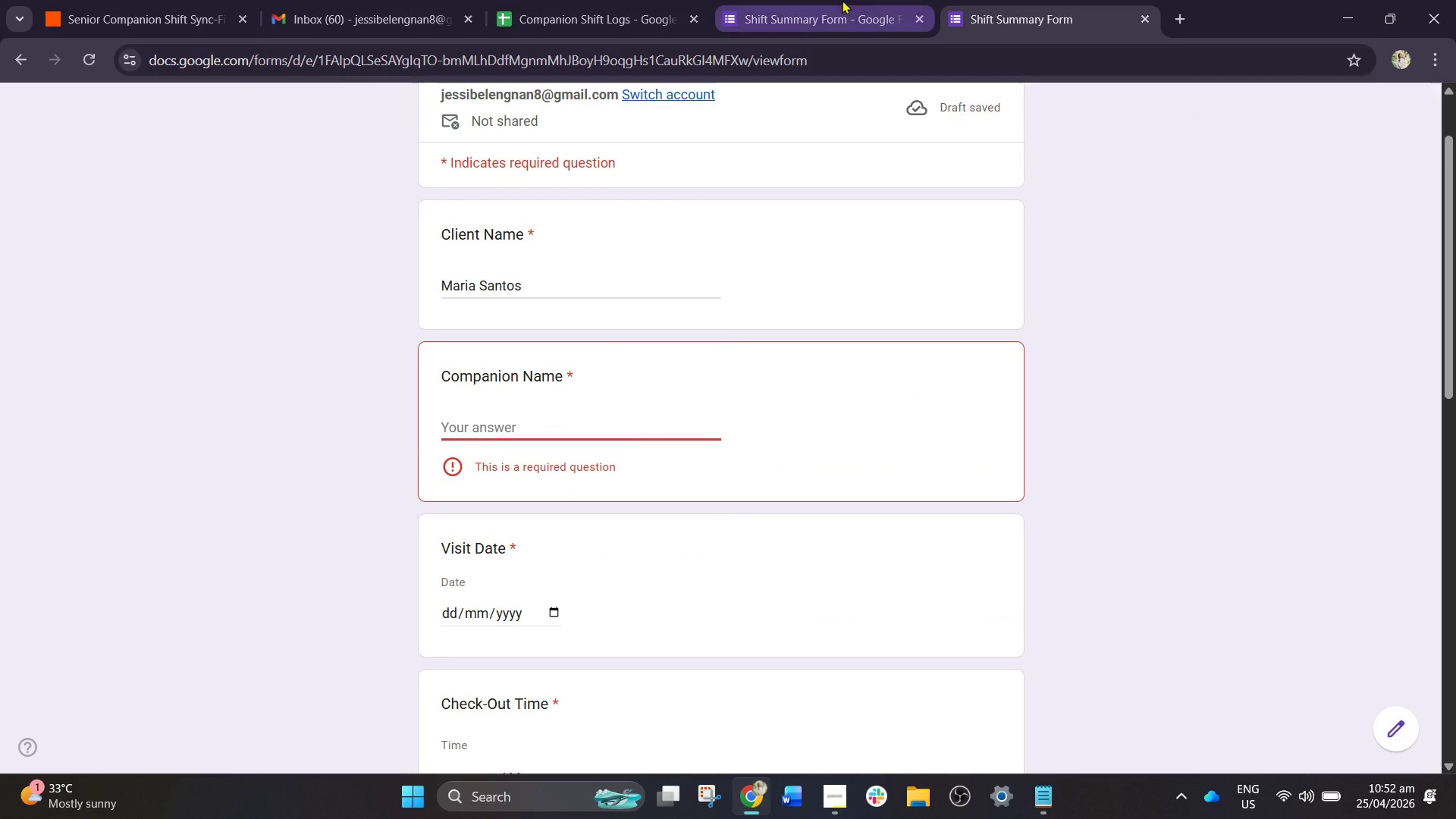 
left_click([842, 0])
 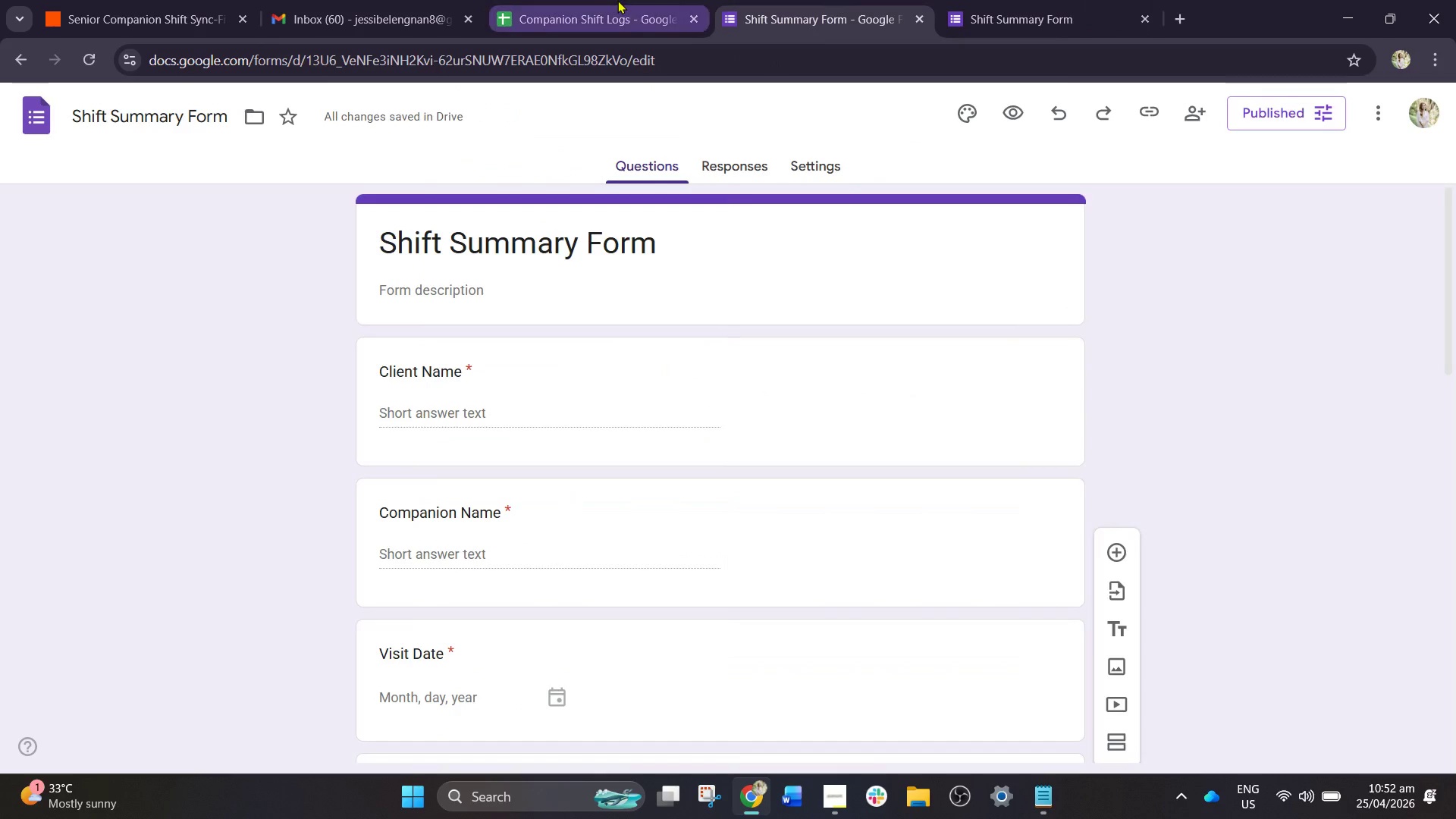 
left_click([617, 0])
 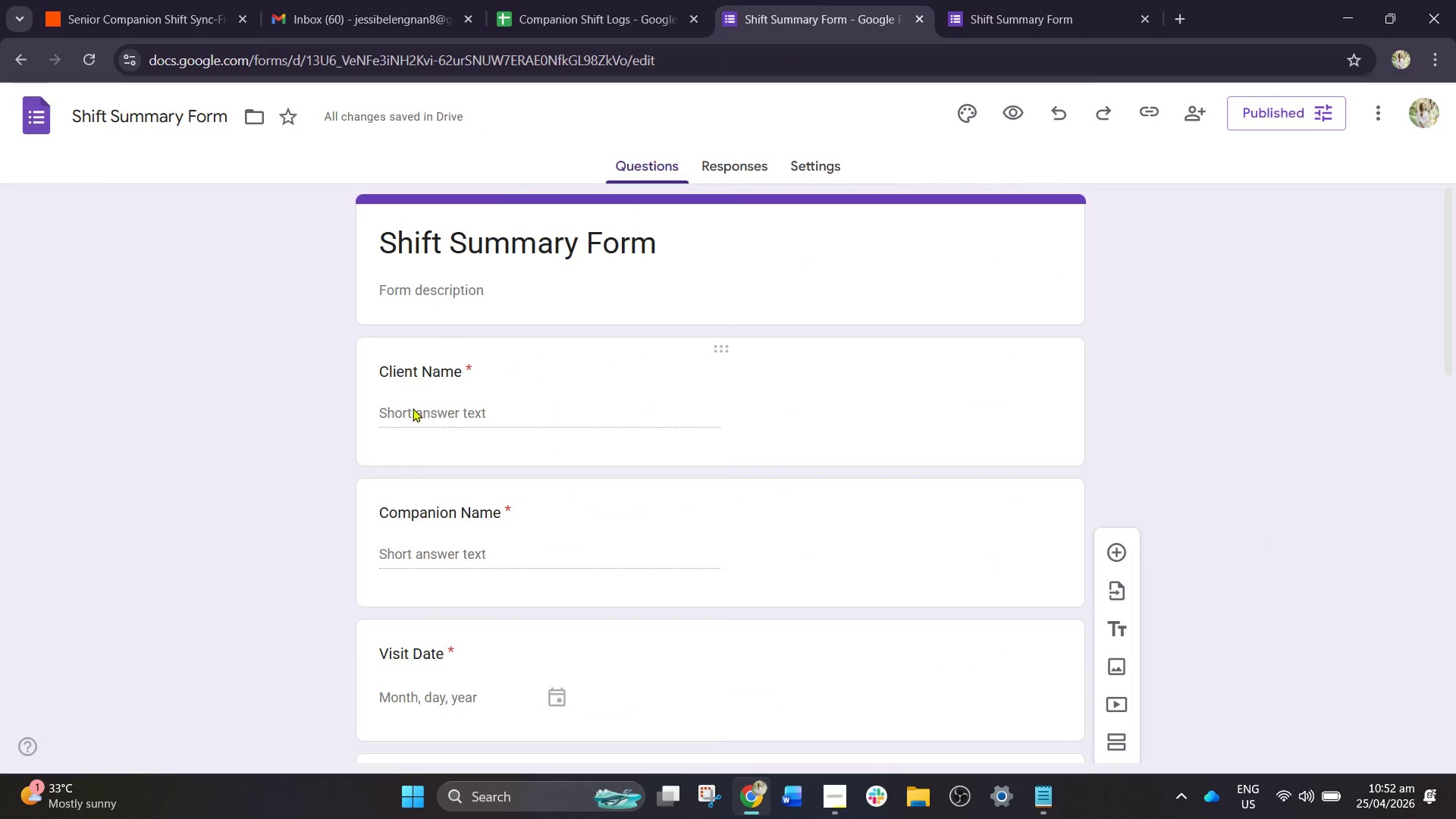 
left_click([475, 378])
 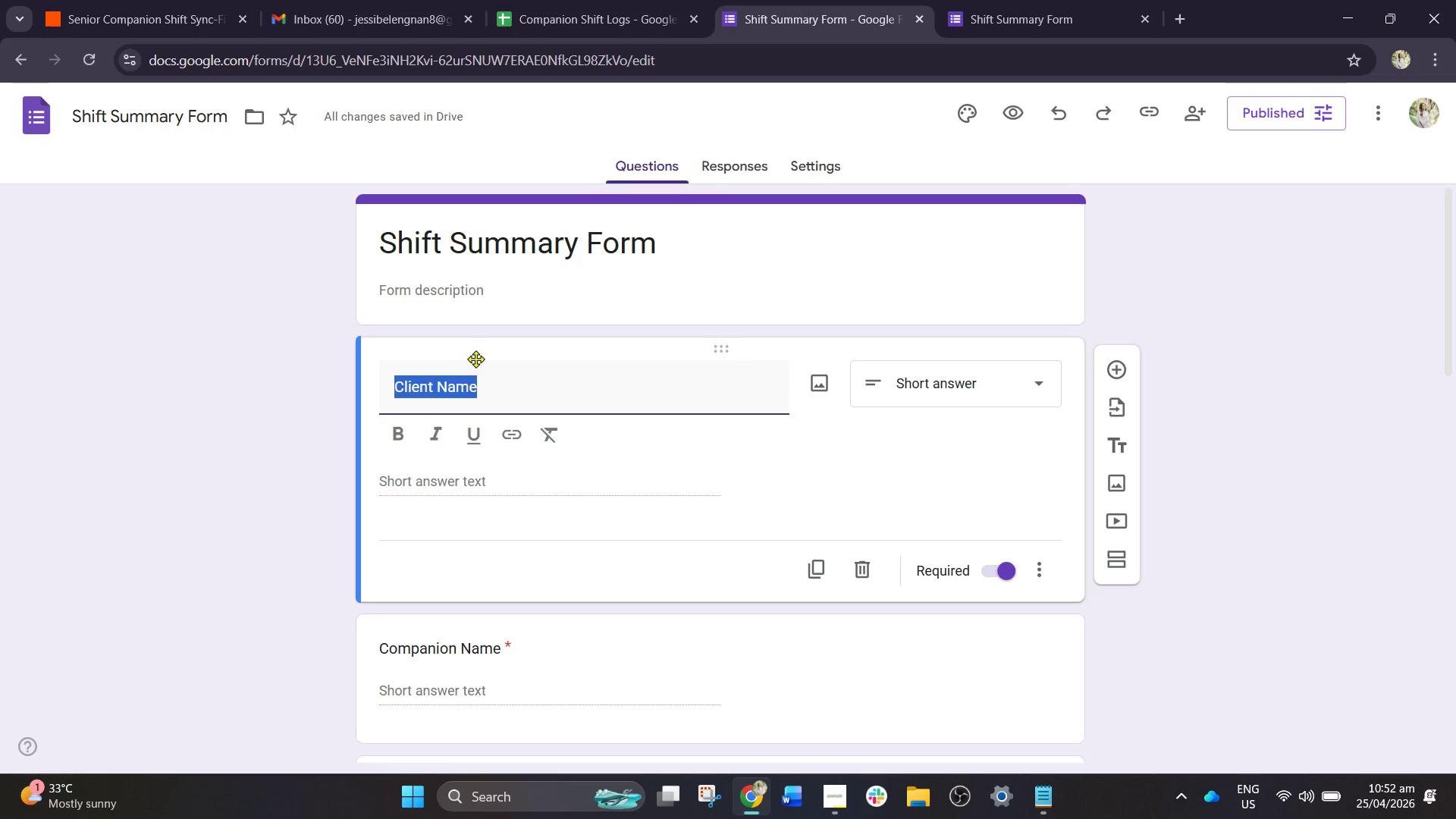 
key(Control+C)
 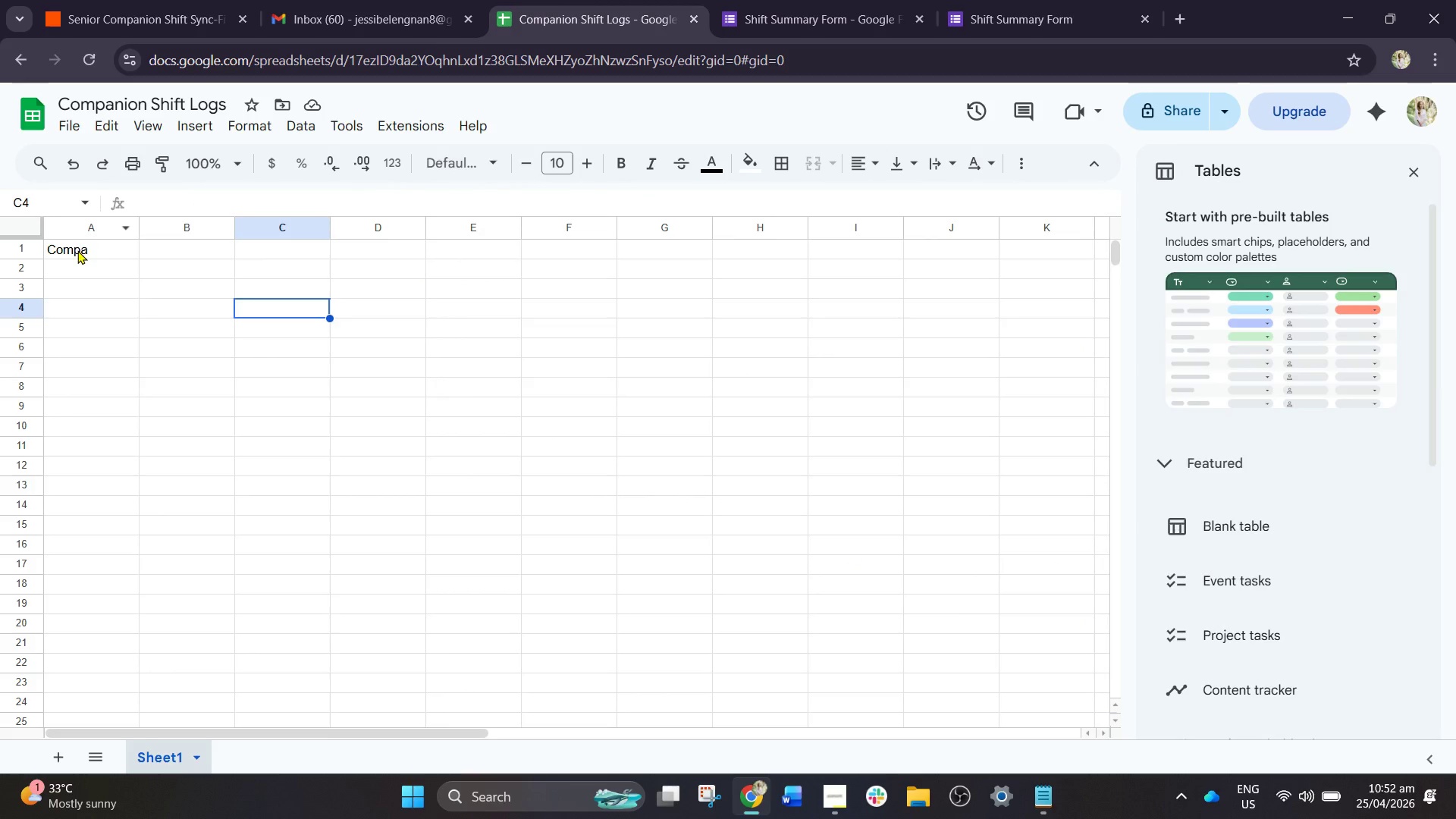 
double_click([95, 253])
 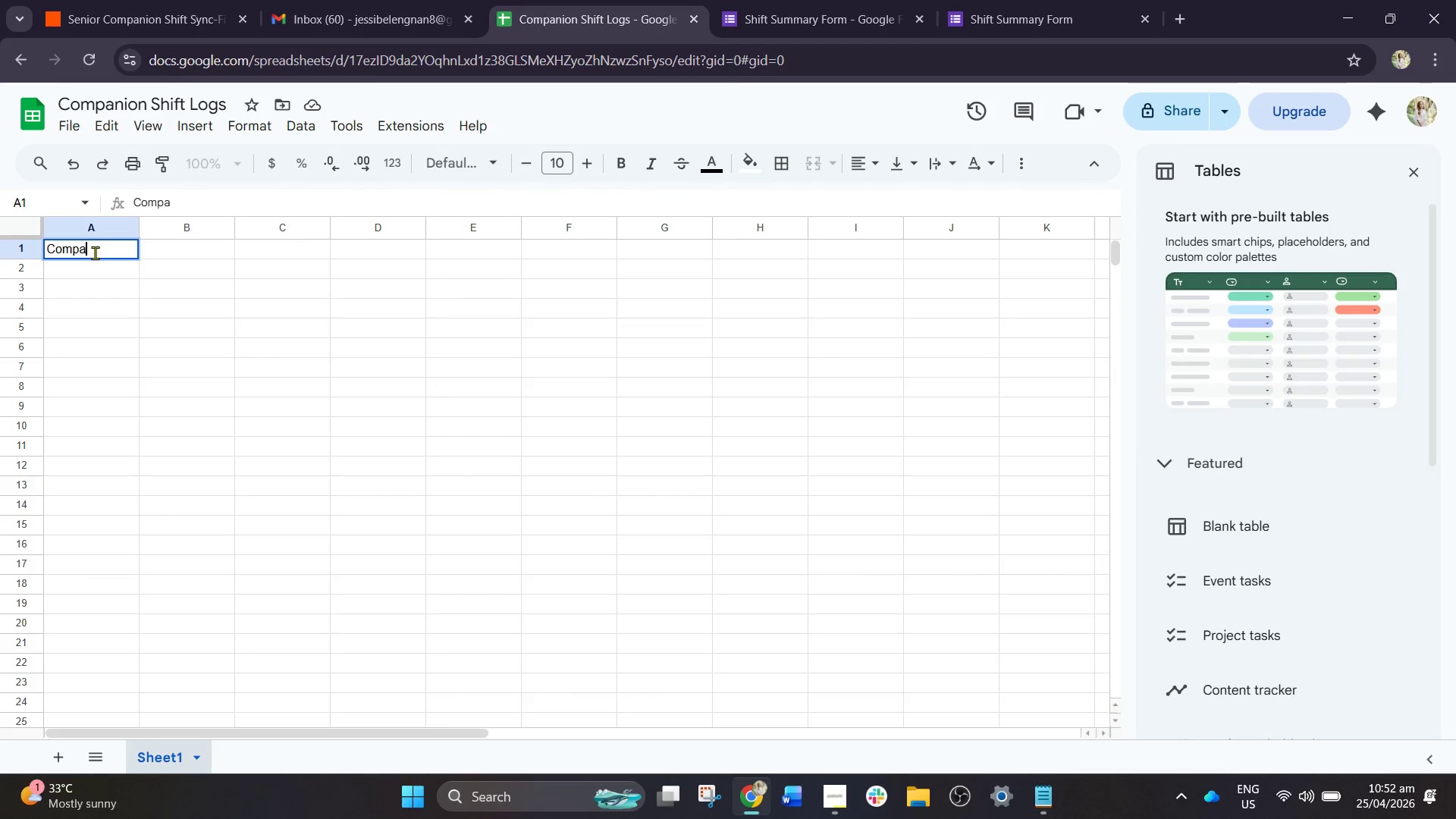 
hold_key(key=ControlLeft, duration=0.73)
 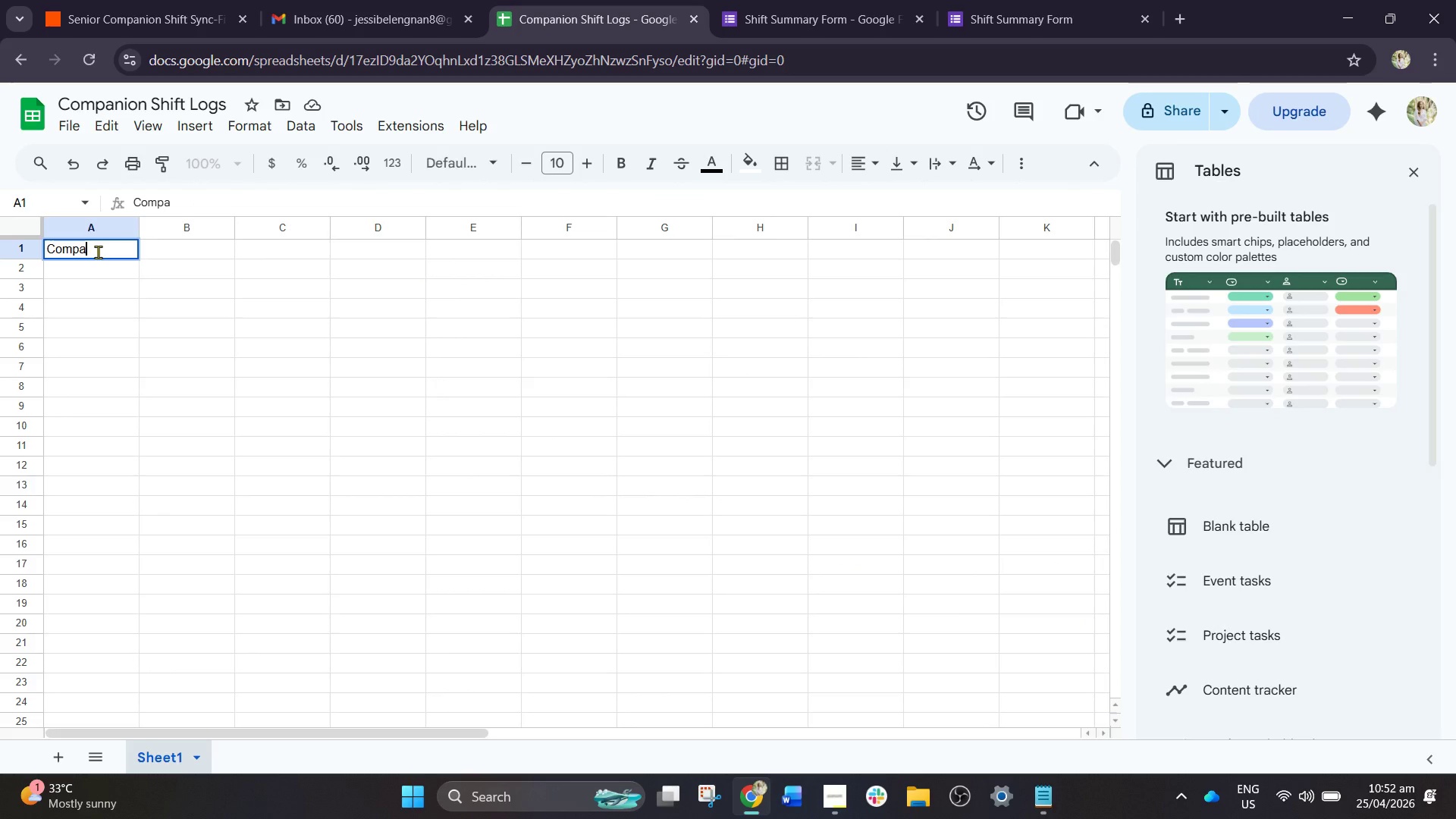 
left_click_drag(start_coordinate=[99, 252], to_coordinate=[0, 252])
 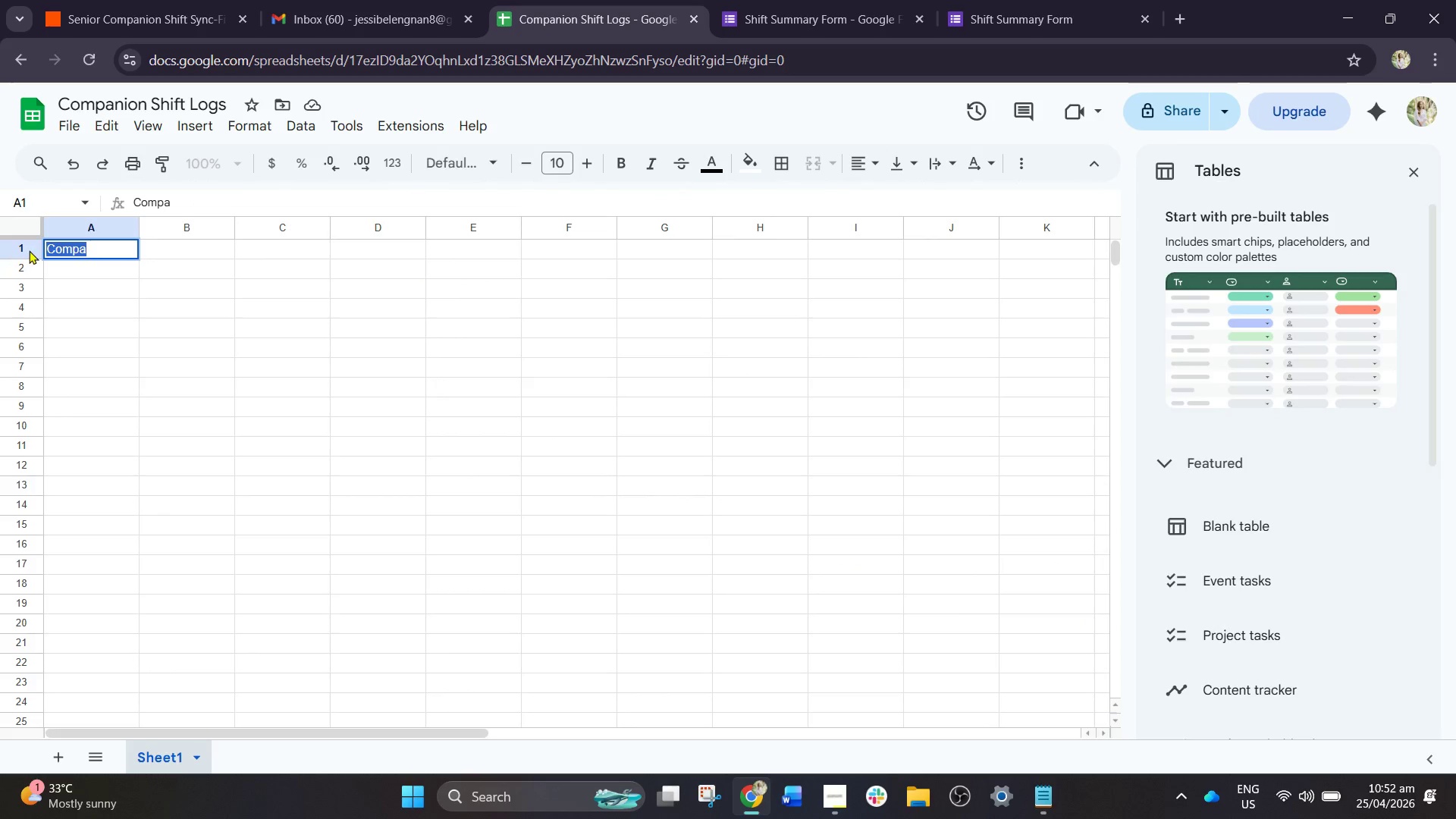 
key(Control+V)
 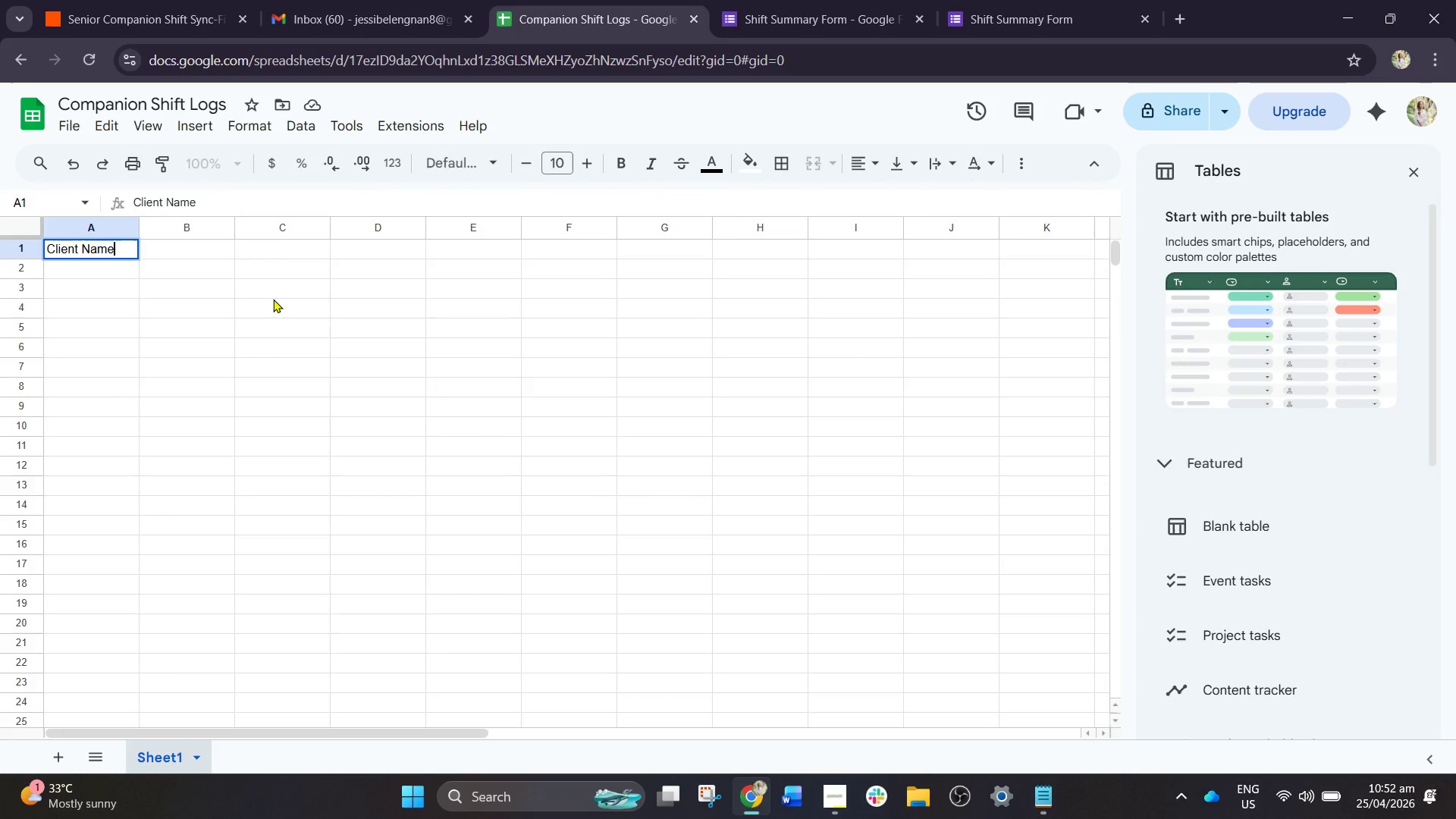 
left_click([307, 330])
 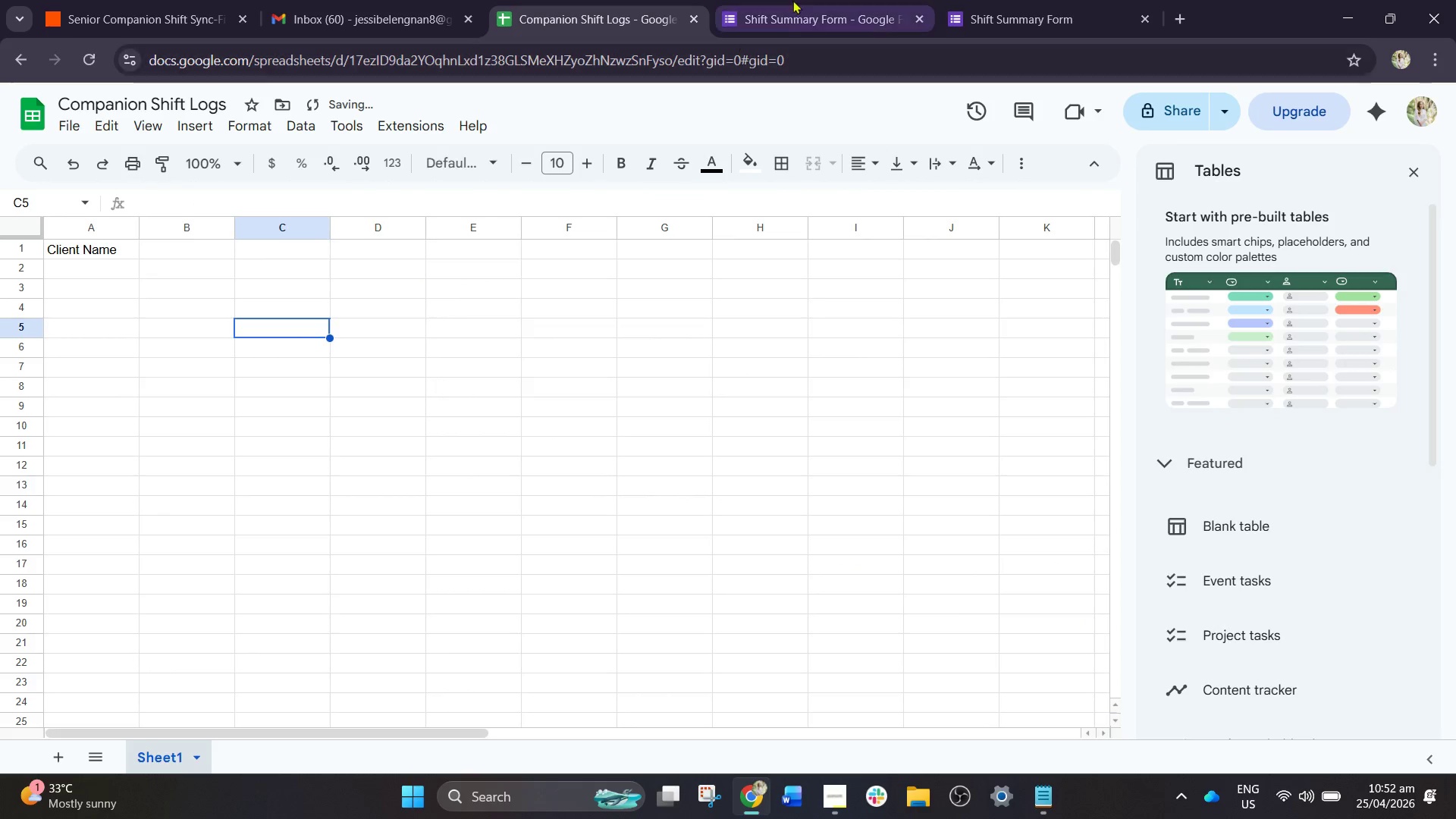 
left_click([828, 0])
 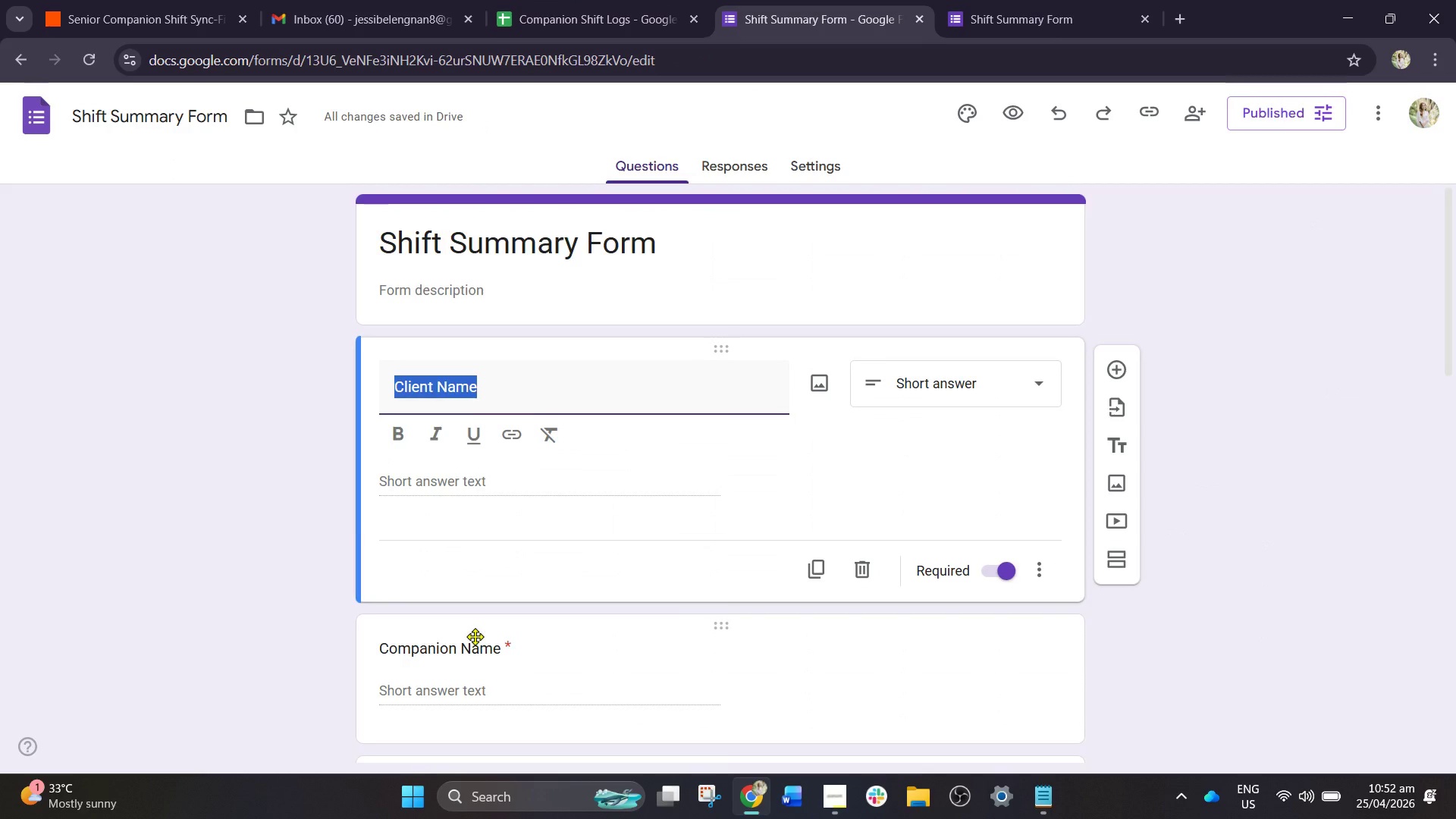 
left_click([479, 648])
 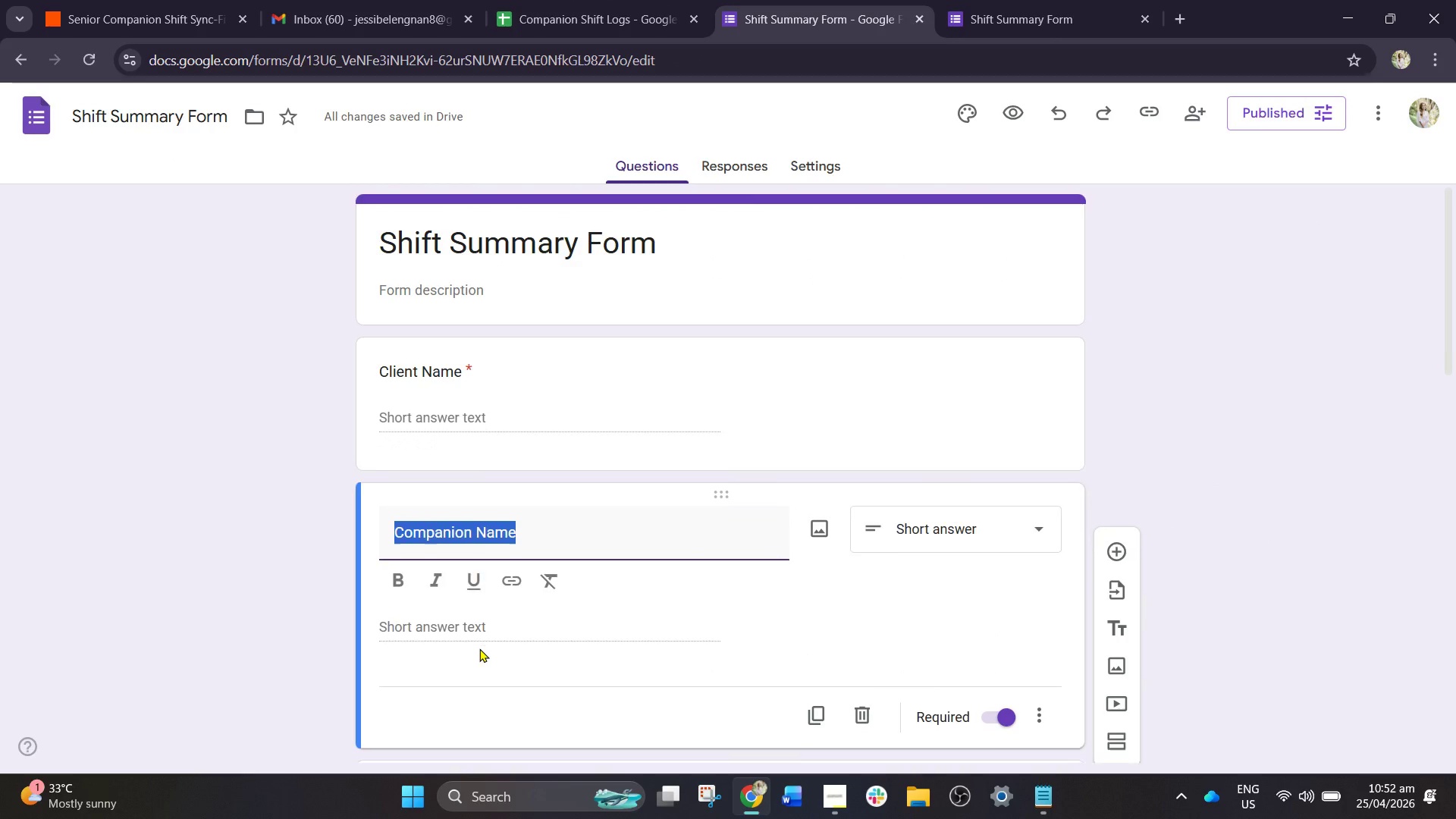 
key(Control+C)
 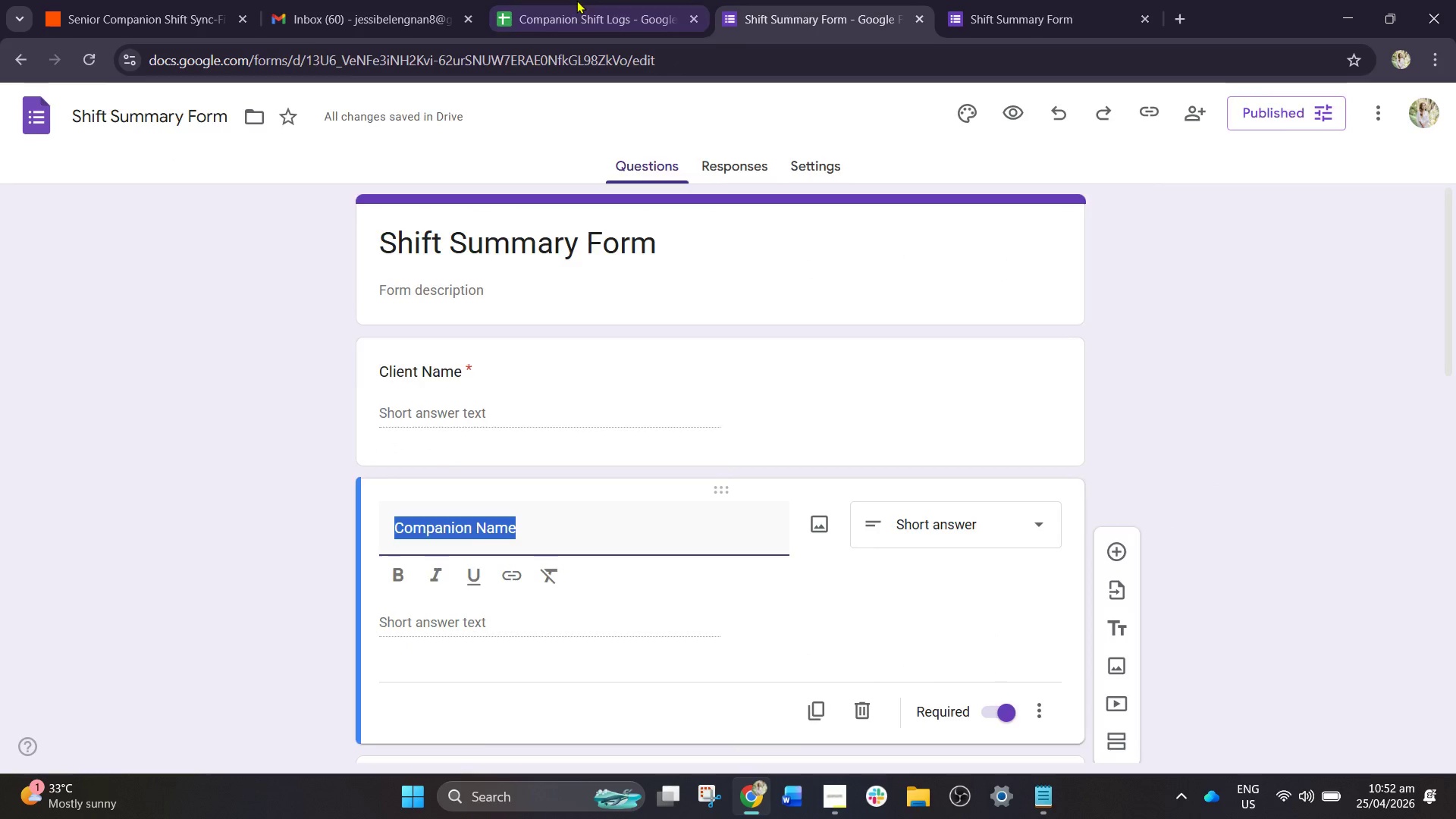 
left_click([595, 0])
 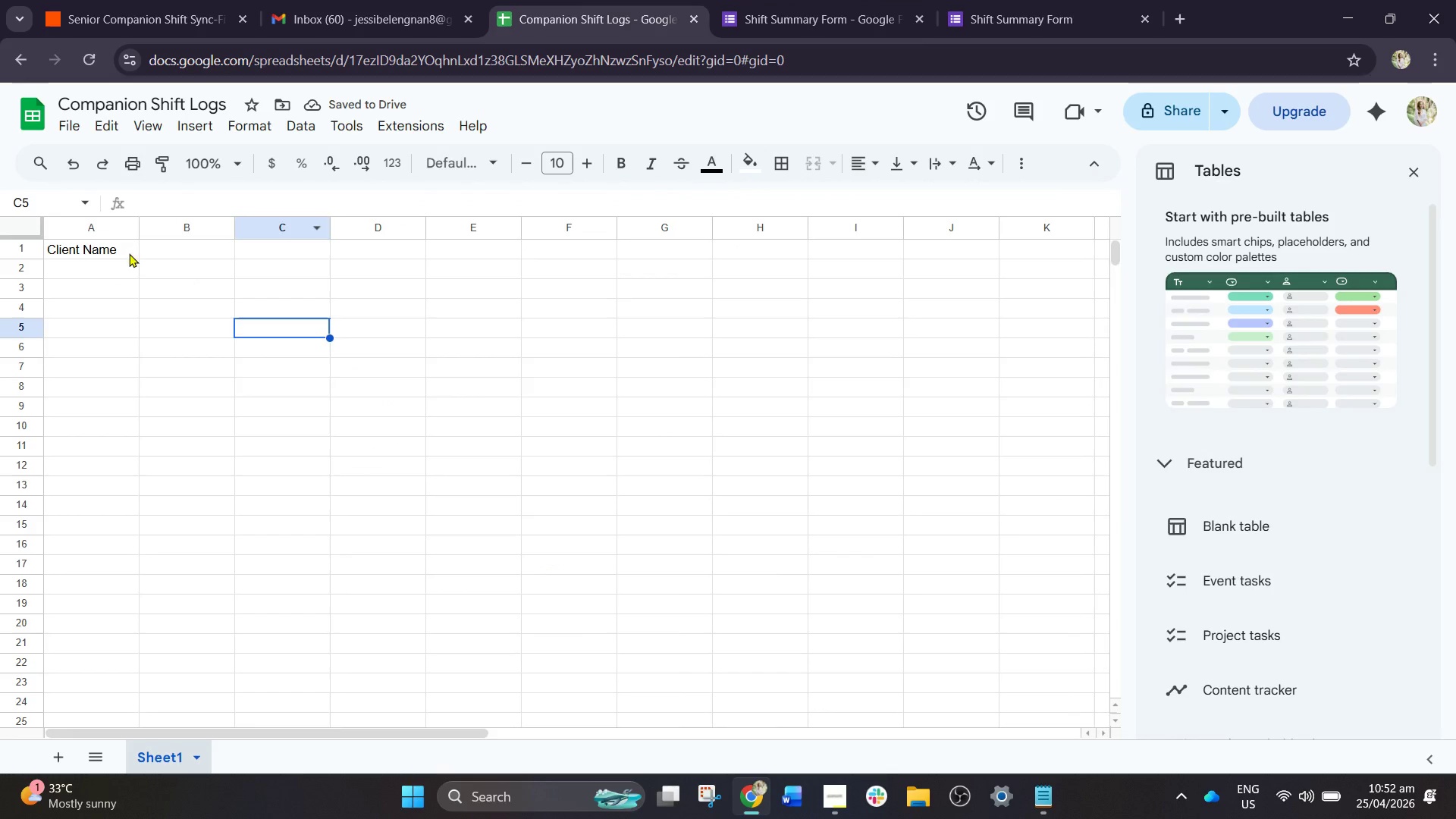 
left_click([155, 253])
 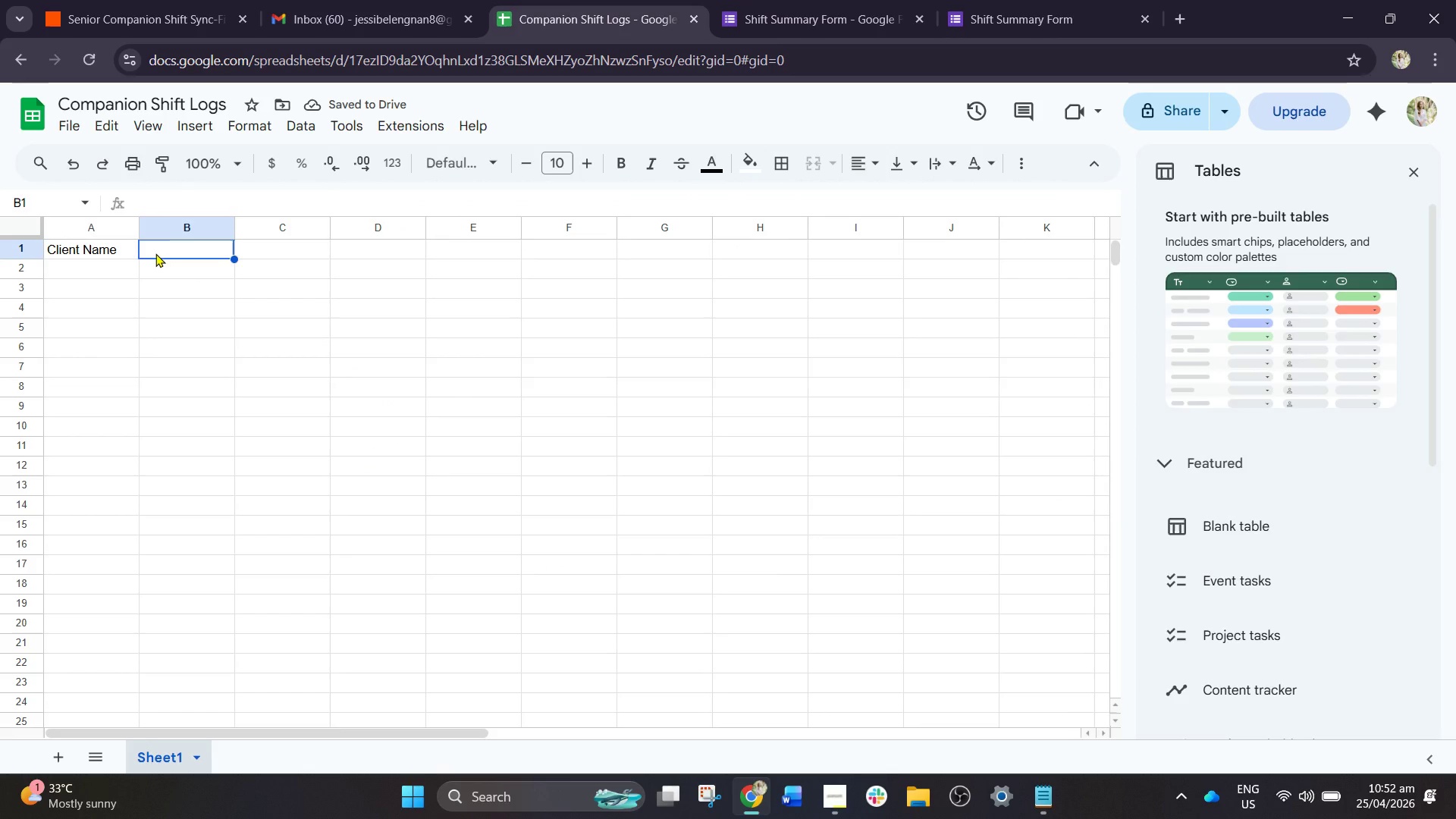 
key(Control+V)
 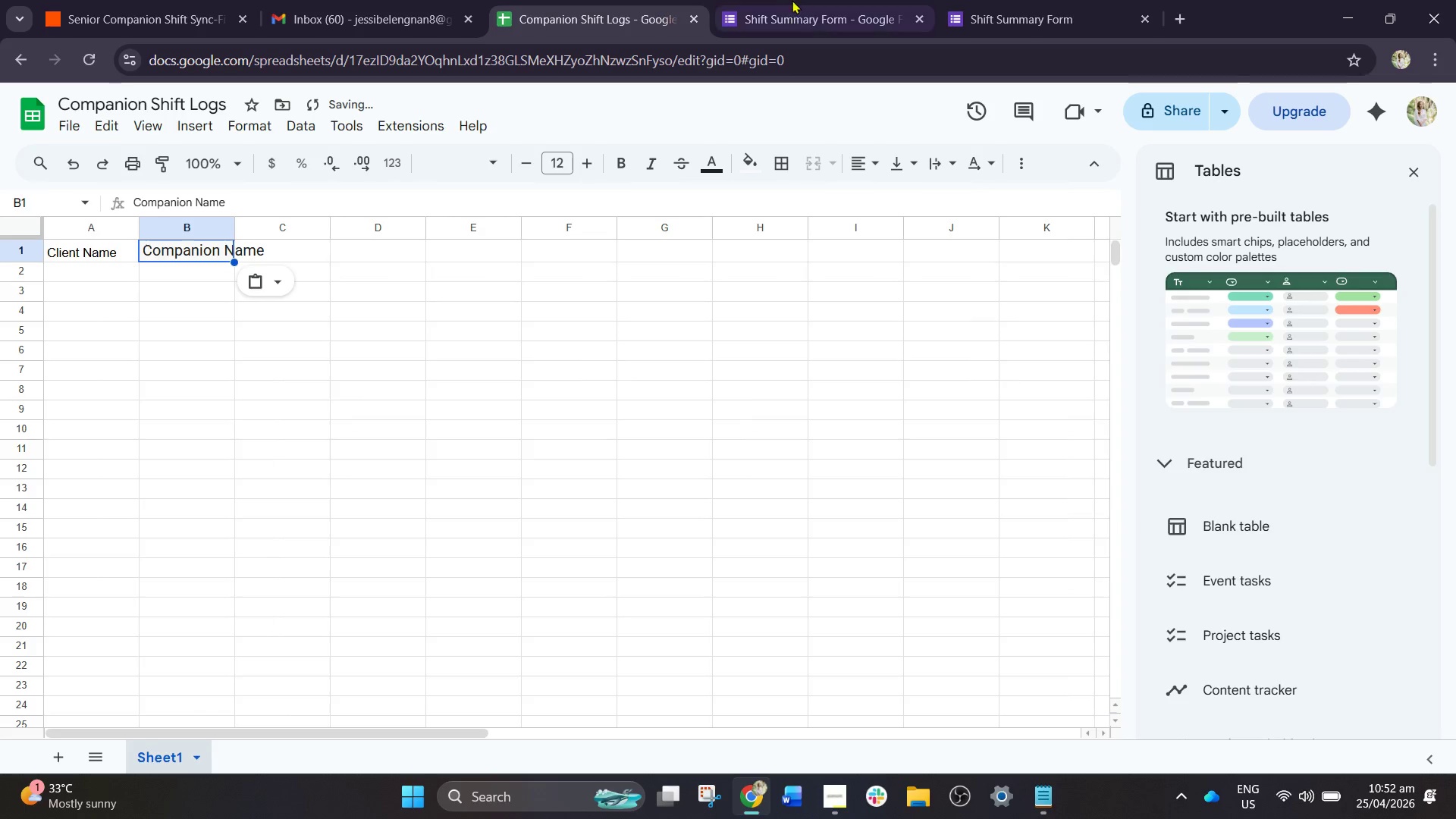 
left_click([796, 0])
 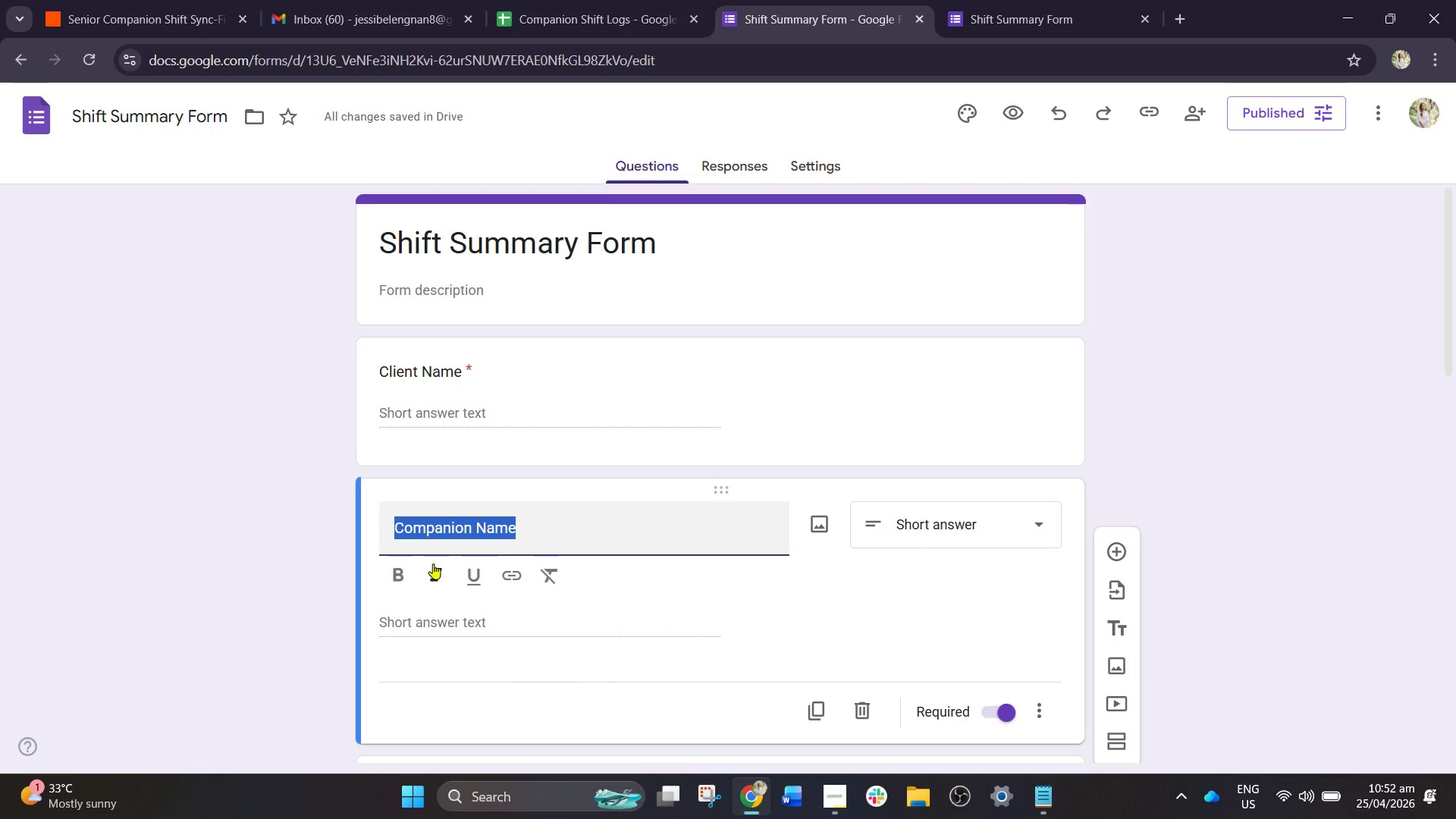 
scroll: coordinate [438, 576], scroll_direction: down, amount: 2.0
 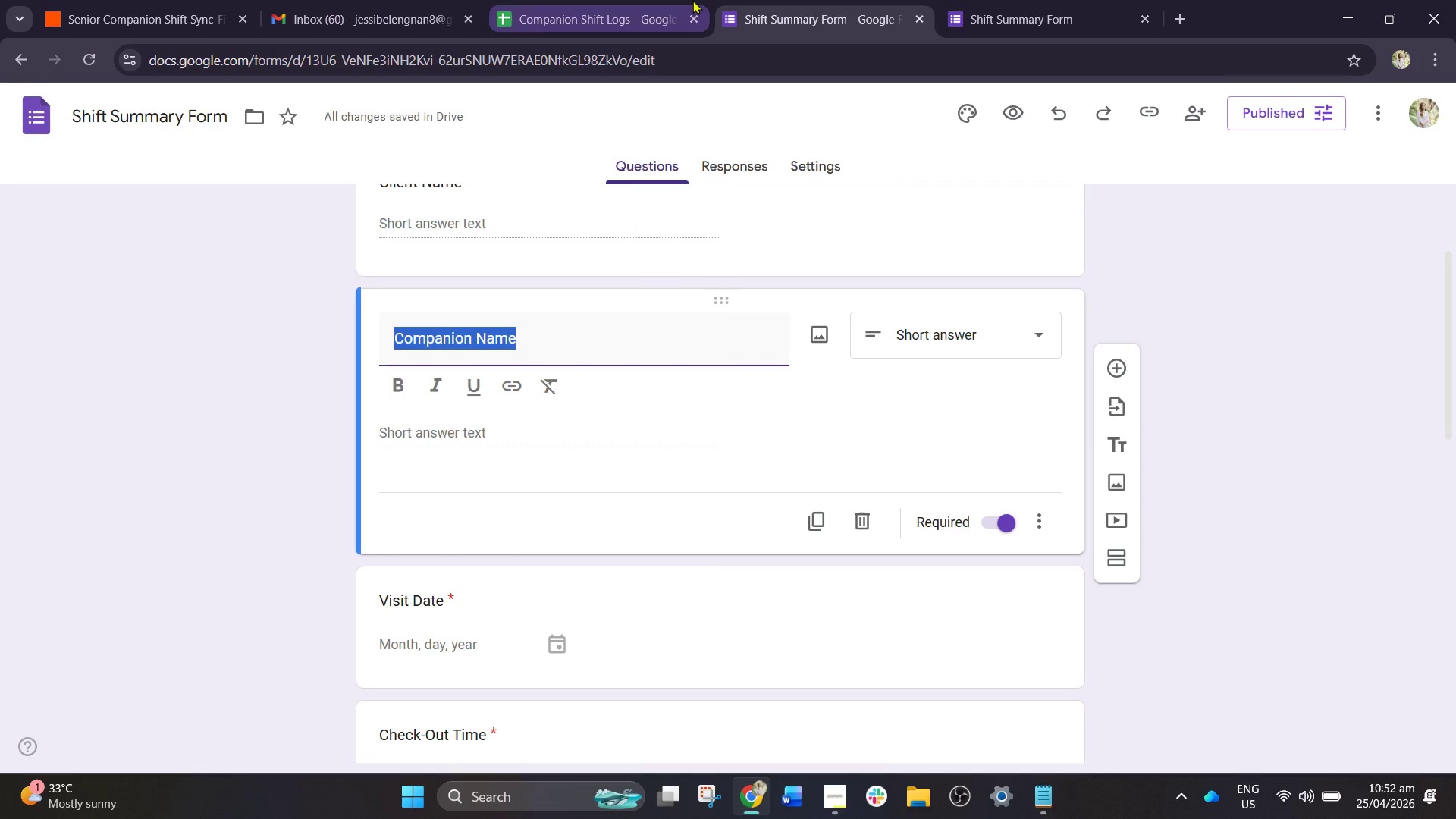 
left_click([1046, 1])
 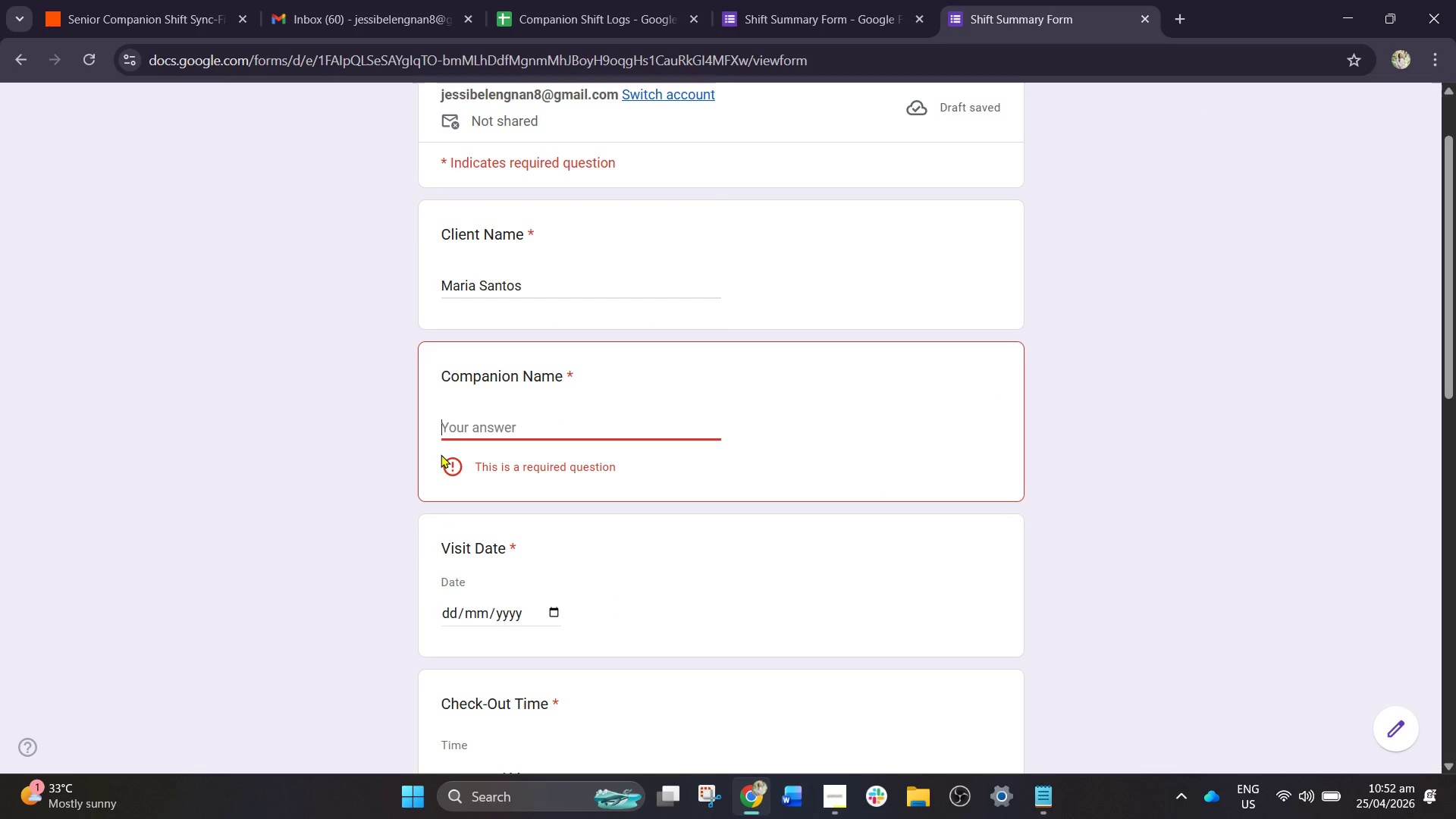 
mouse_move([454, 418])
 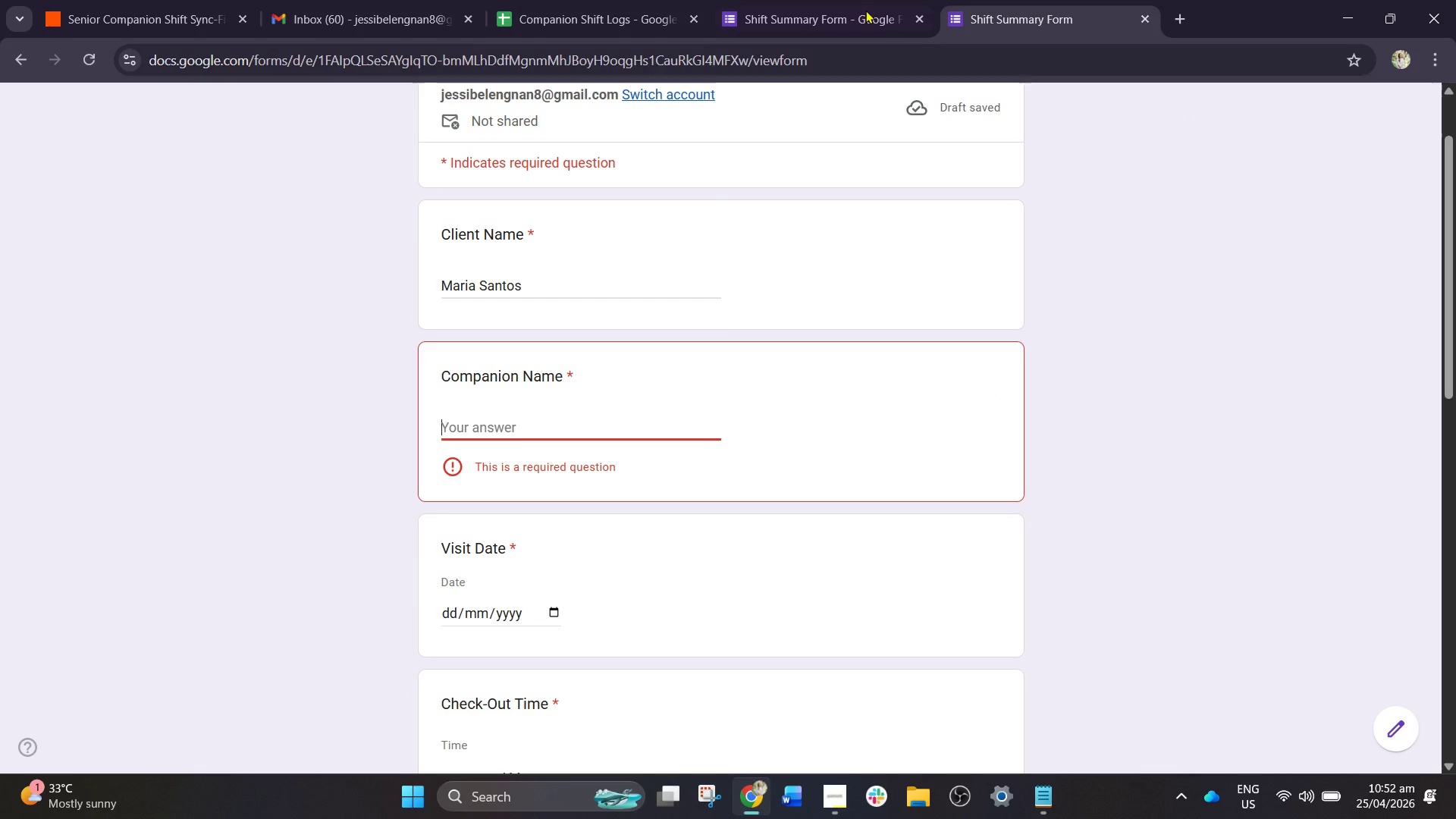 
left_click([841, 0])
 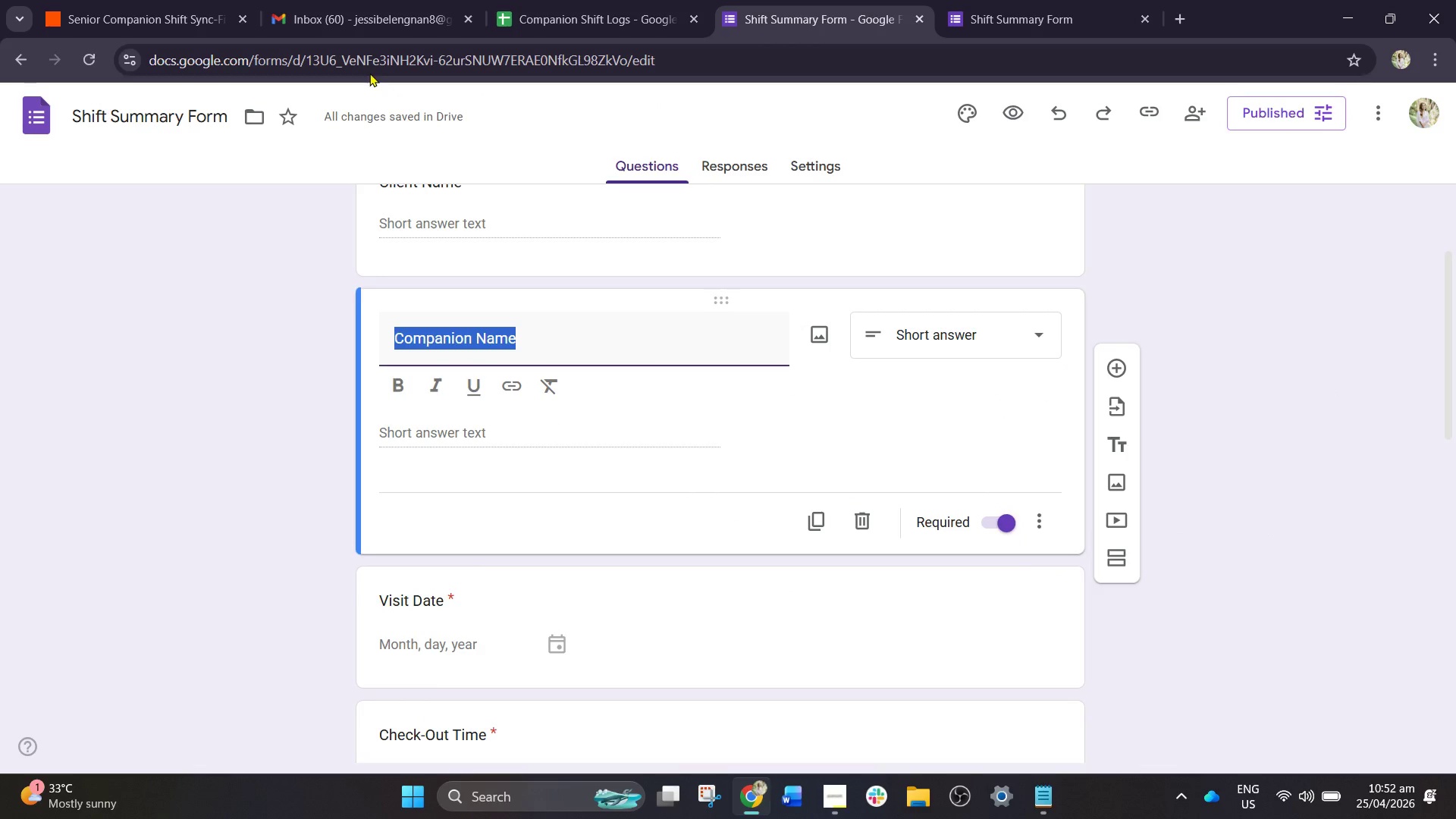 
left_click([542, 0])
 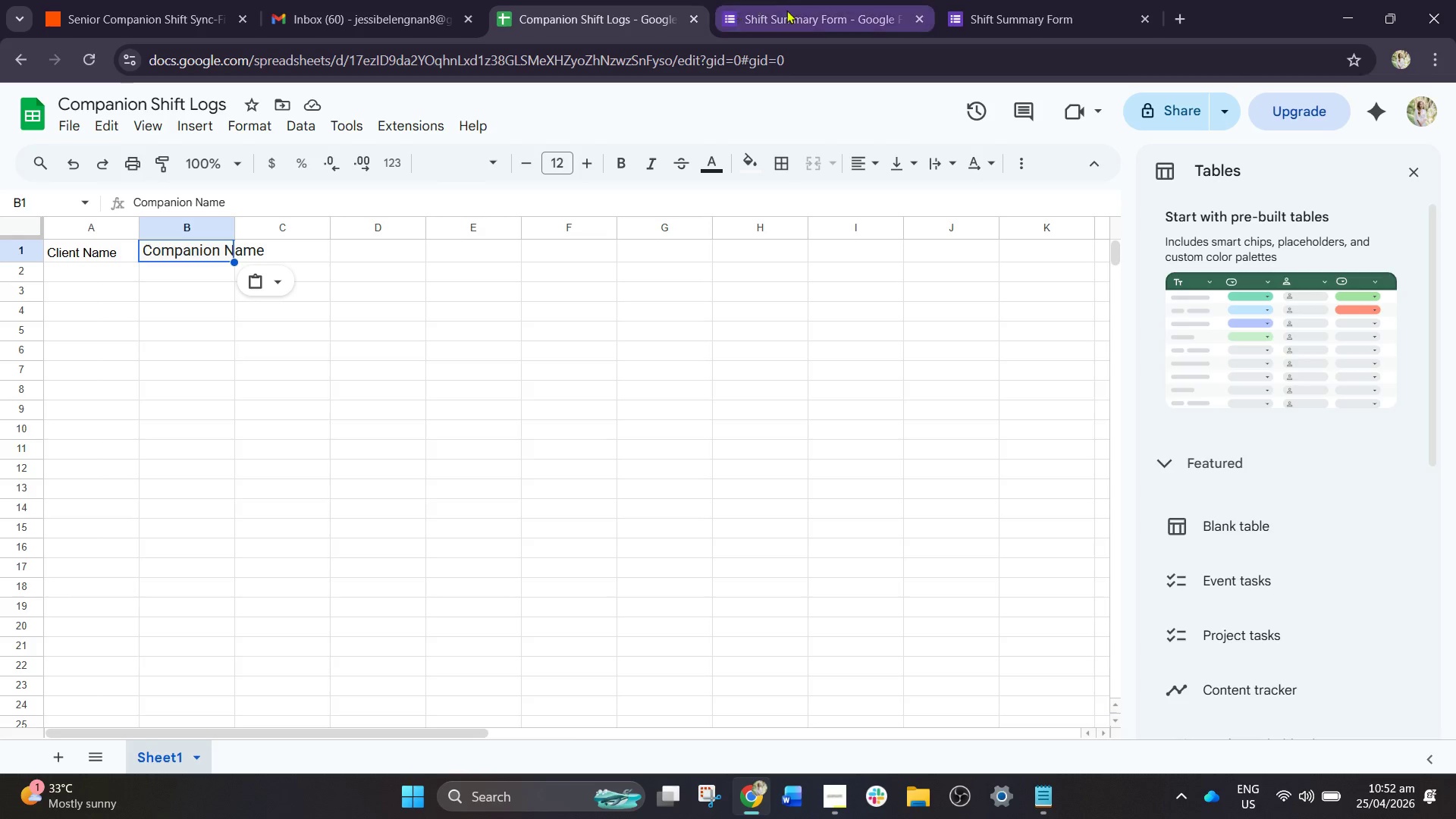 
left_click([786, 10])
 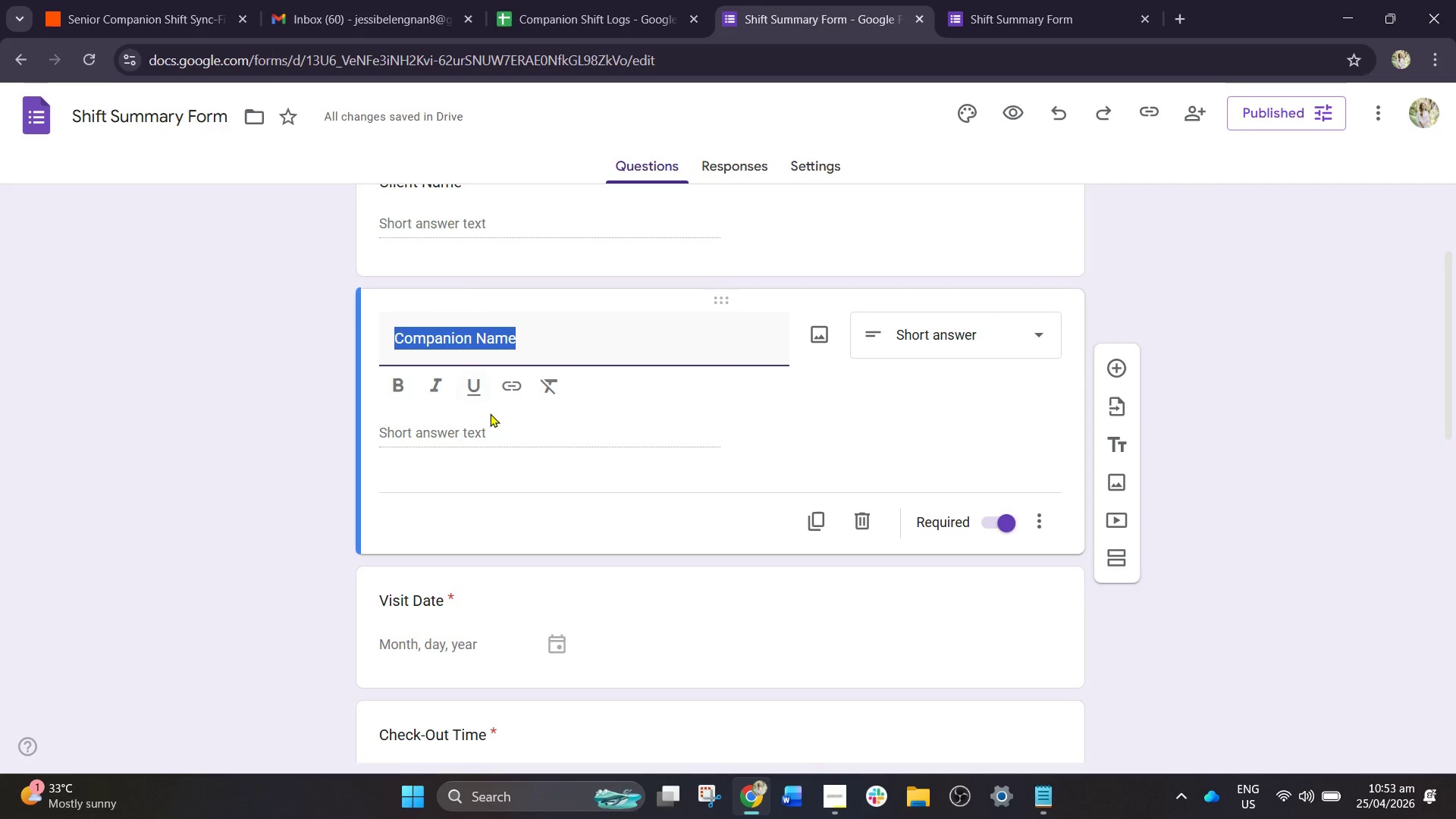 
scroll: coordinate [507, 399], scroll_direction: up, amount: 5.0
 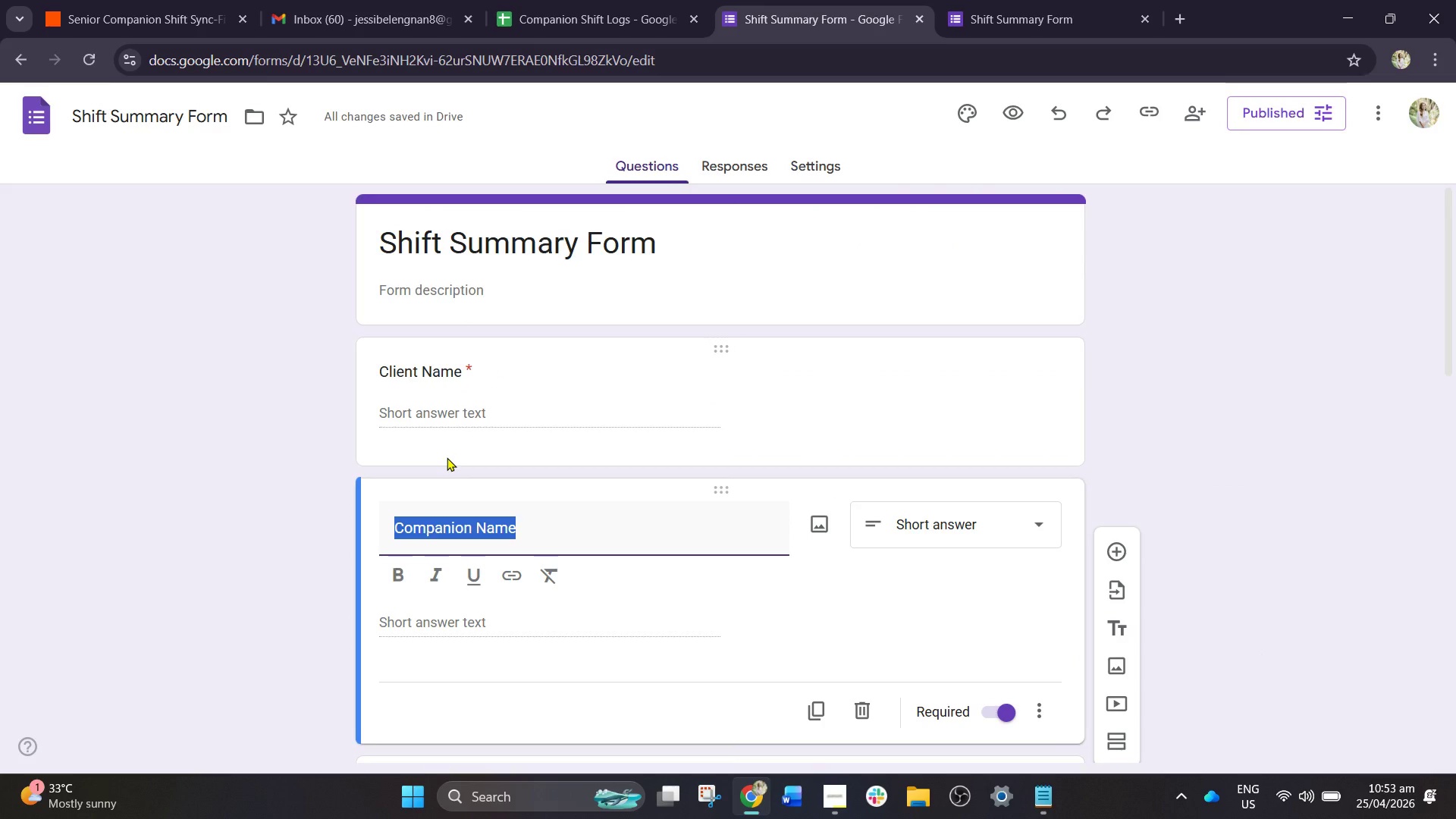 
wait(11.22)
 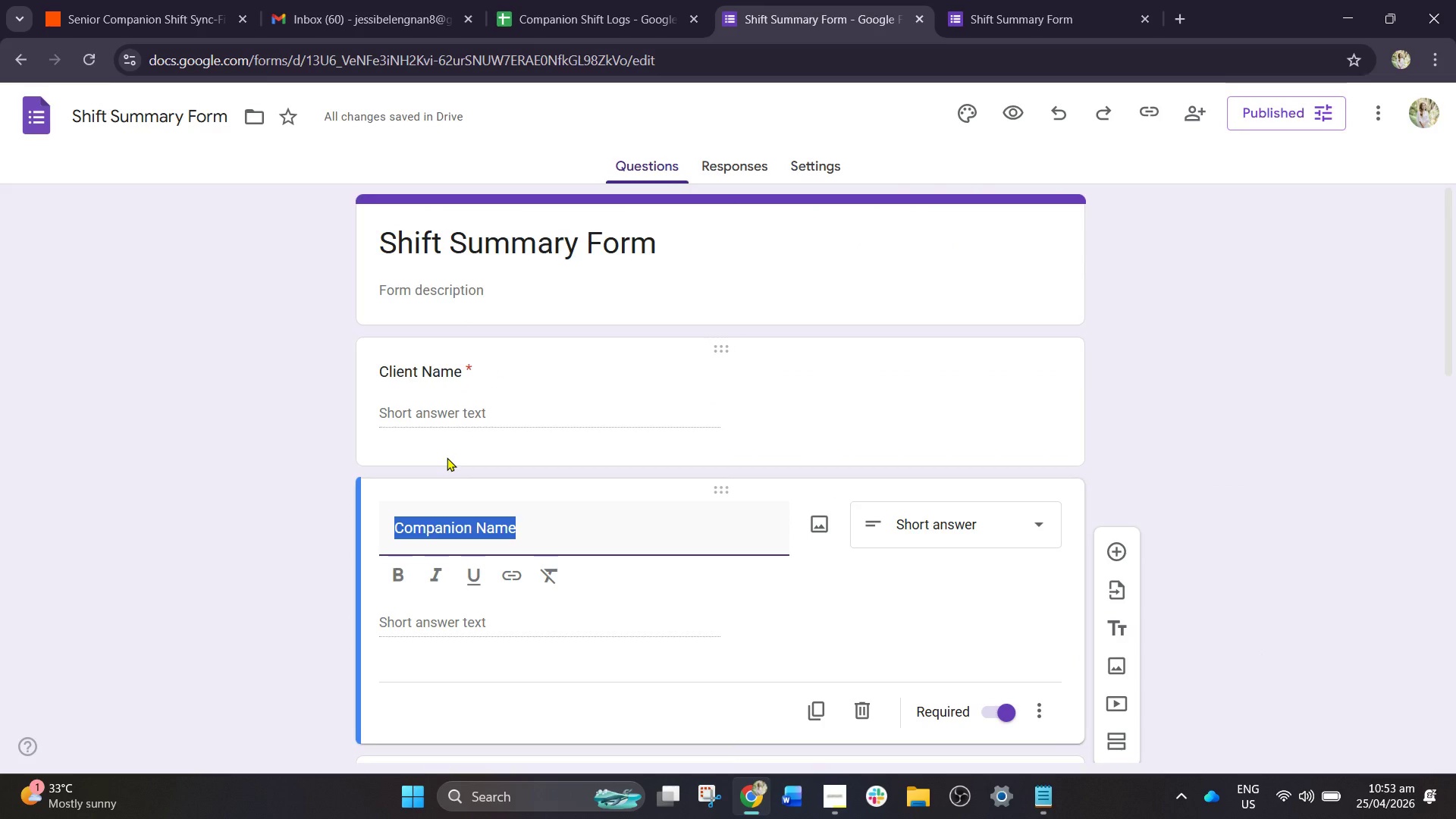 
scroll: coordinate [350, 484], scroll_direction: down, amount: 3.0
 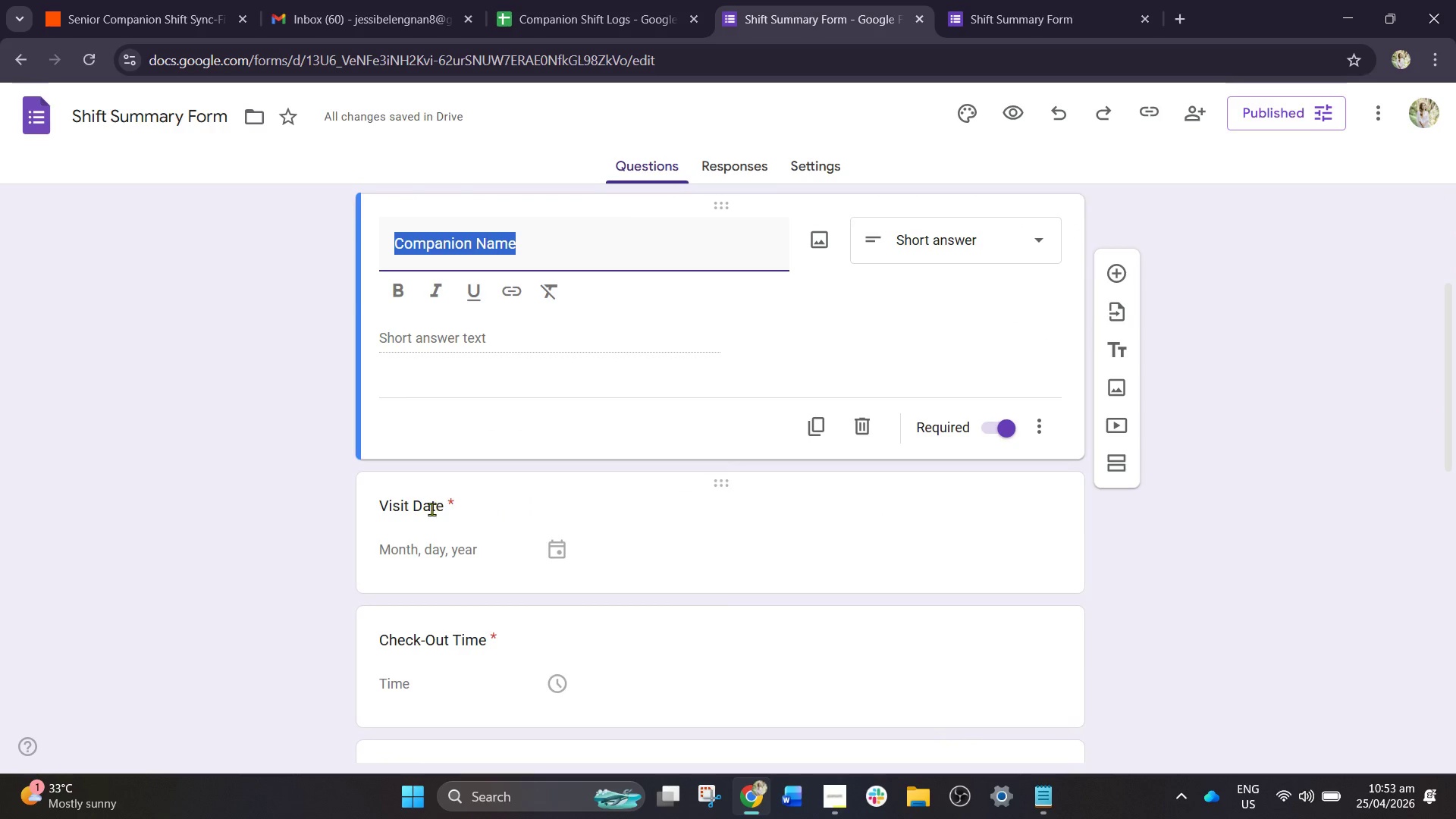 
left_click([425, 511])
 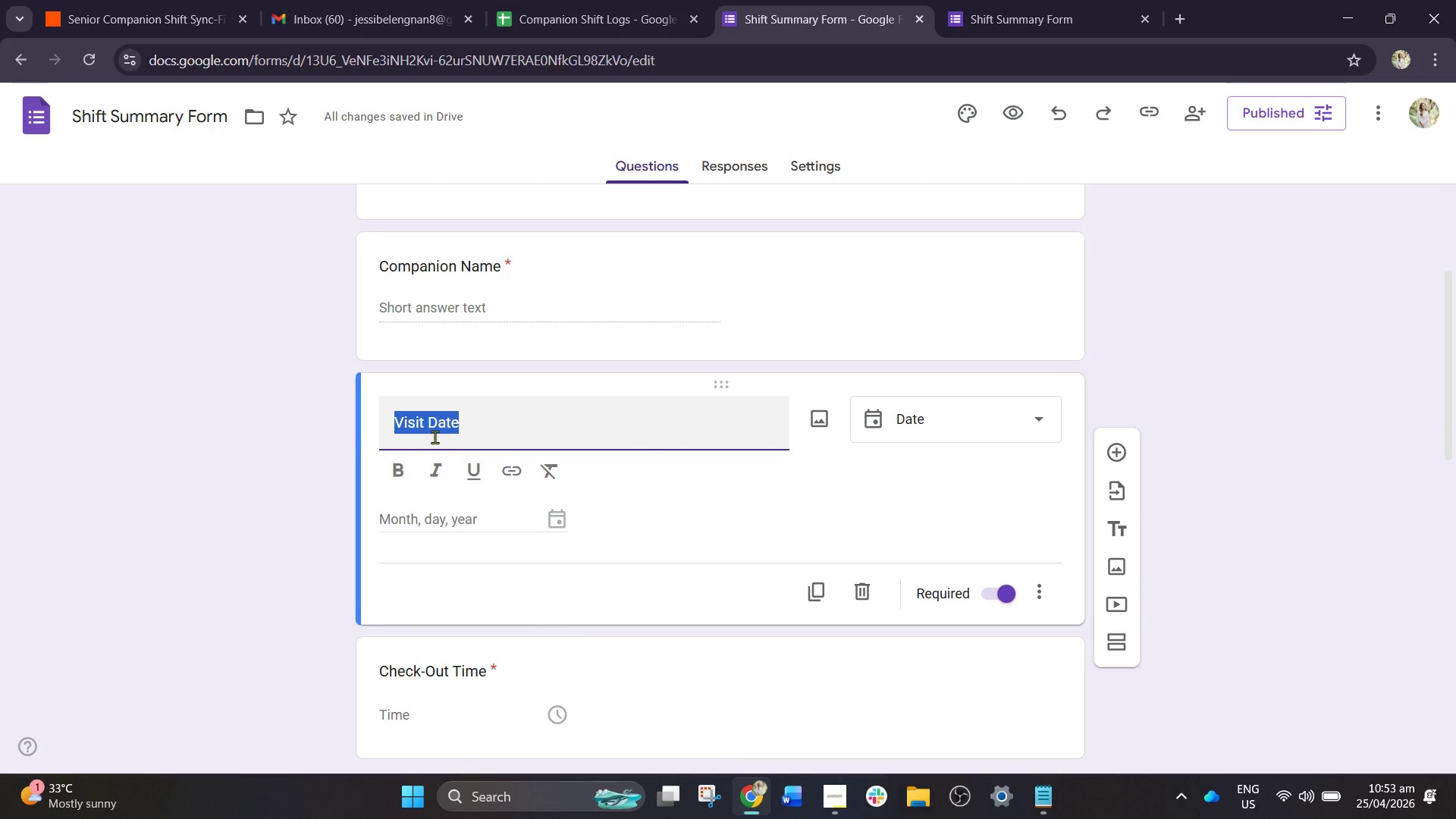 
key(Control+C)
 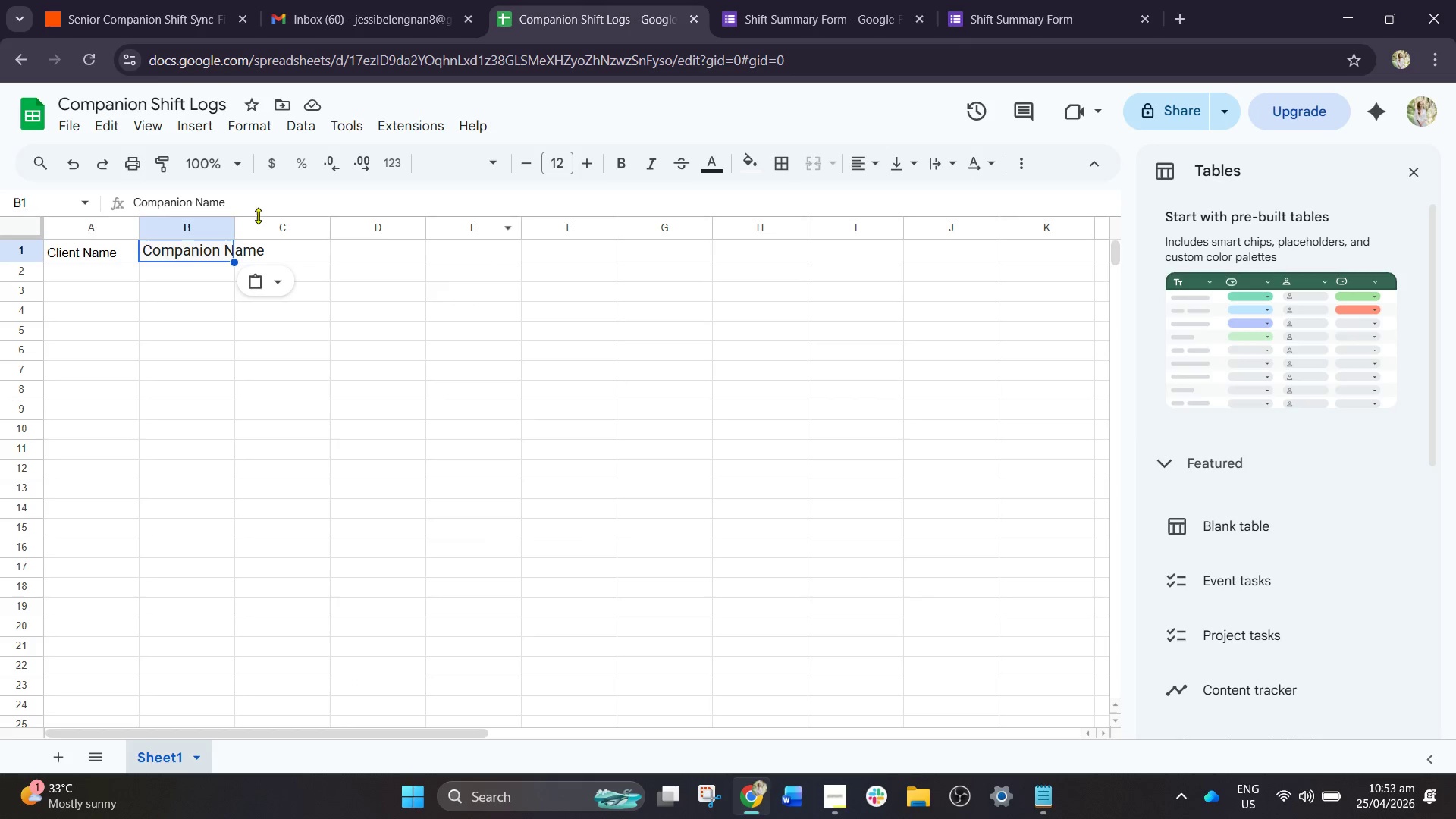 
left_click([286, 254])
 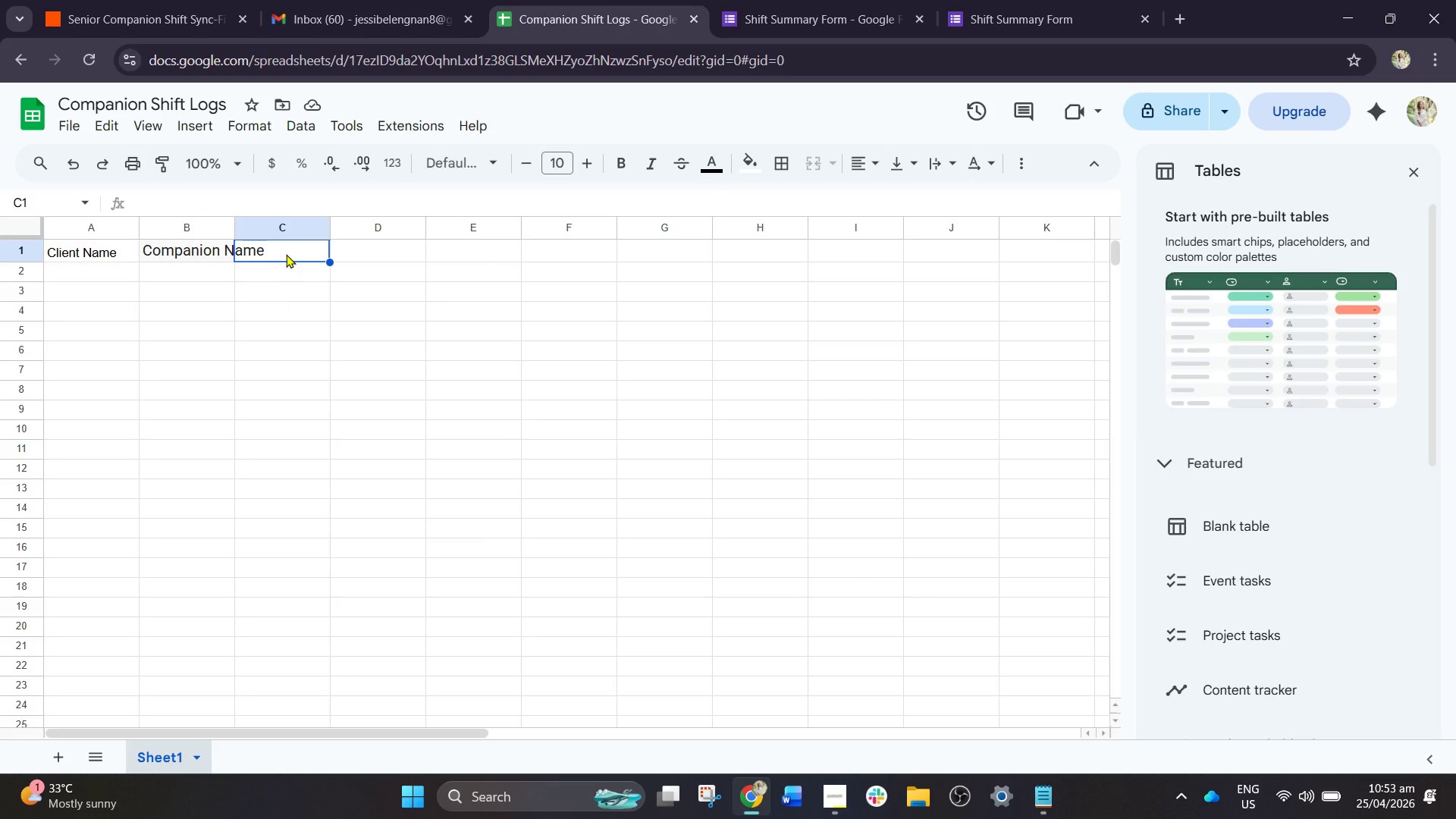 
key(Control+V)
 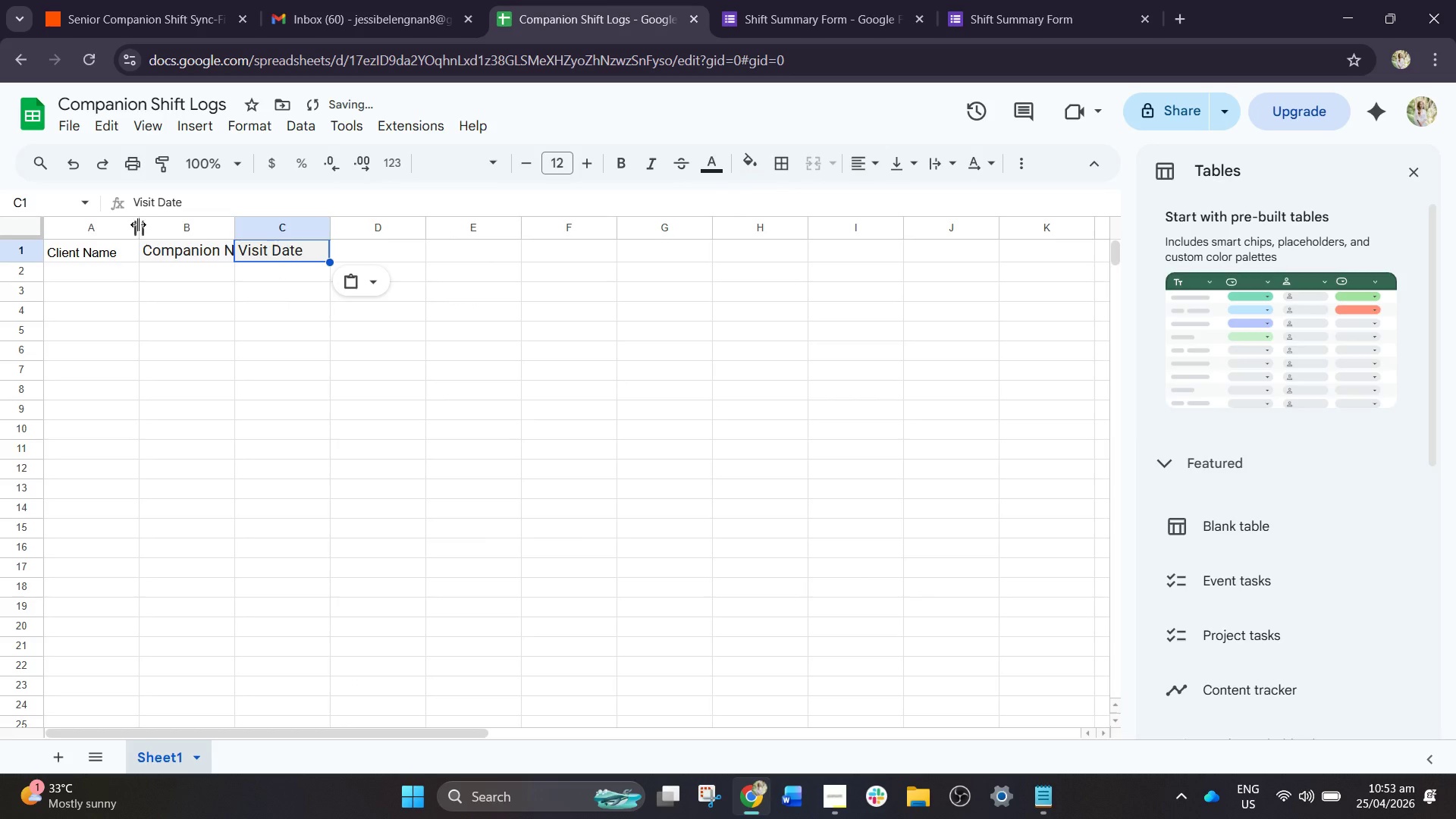 
left_click_drag(start_coordinate=[138, 224], to_coordinate=[191, 236])
 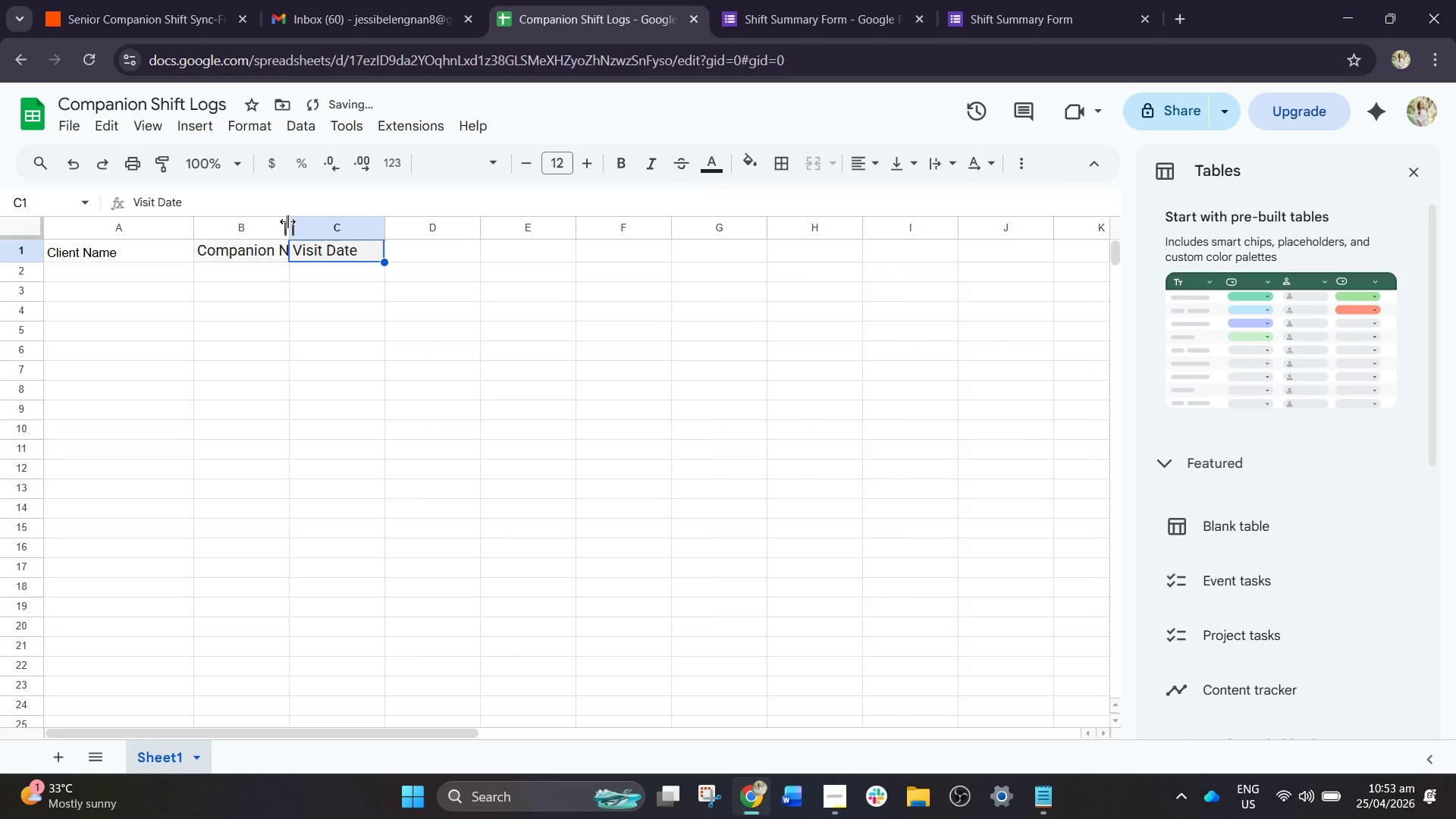 
left_click_drag(start_coordinate=[290, 221], to_coordinate=[368, 234])
 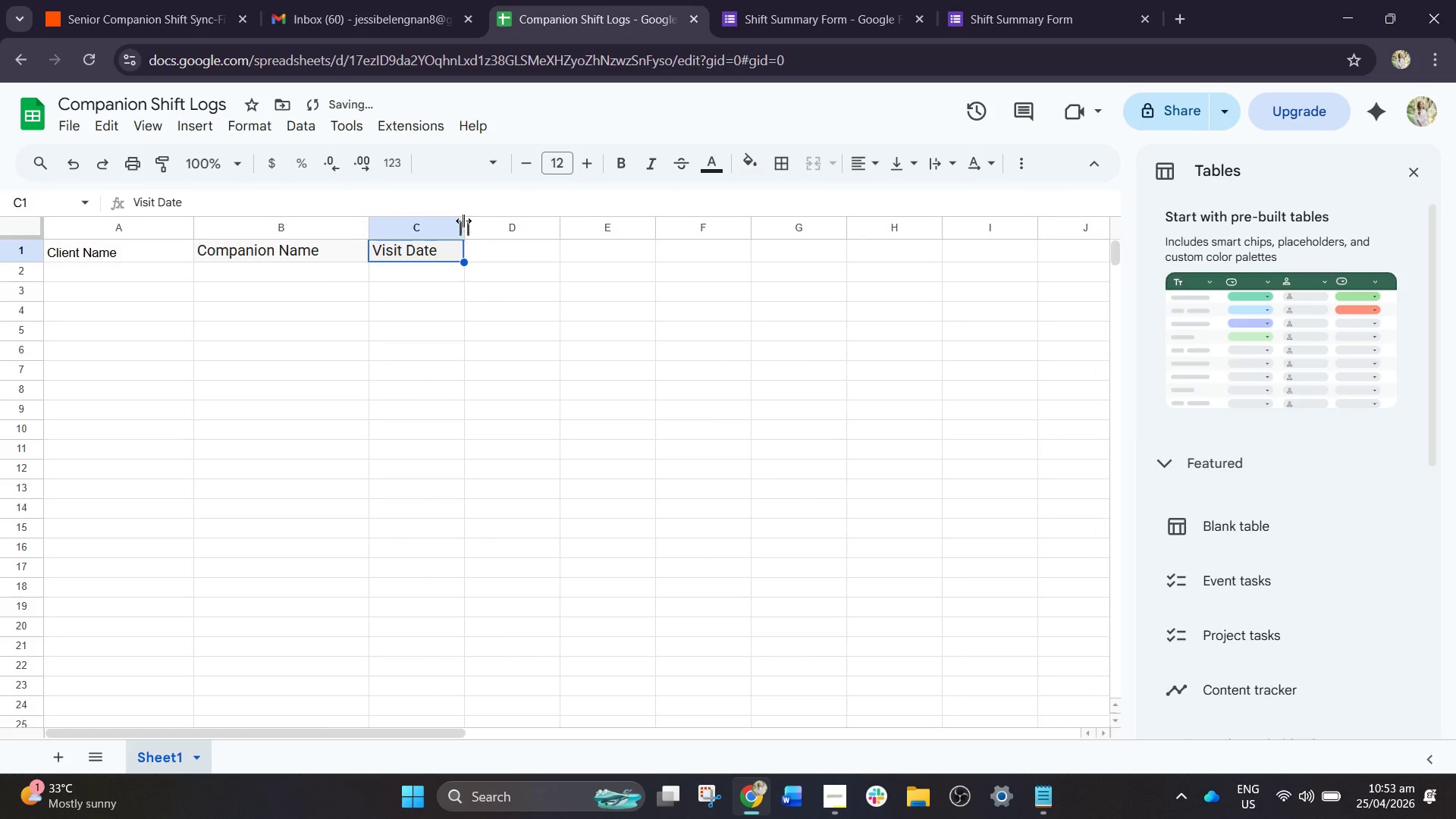 
left_click_drag(start_coordinate=[463, 221], to_coordinate=[503, 223])
 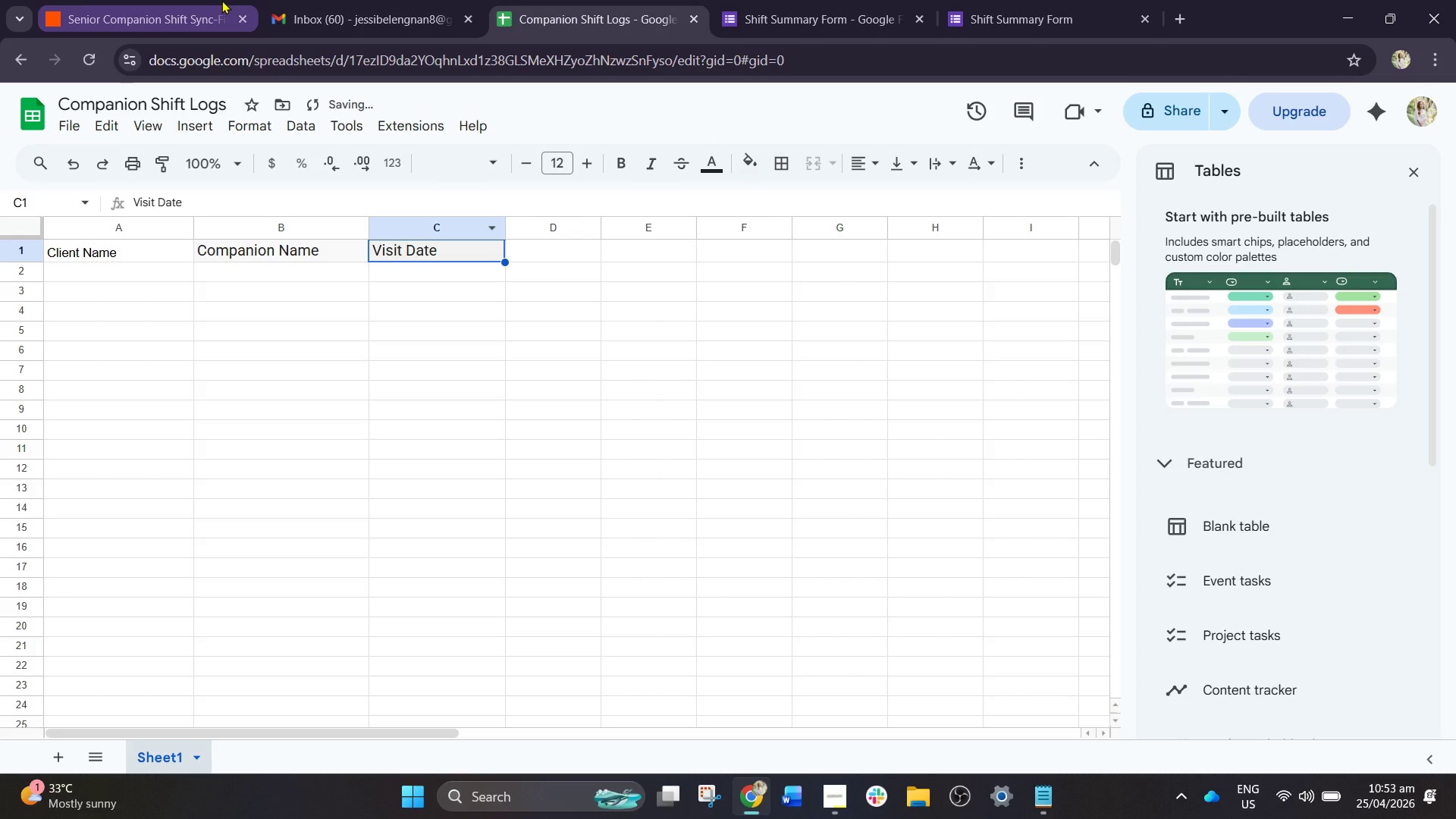 
left_click([221, 0])
 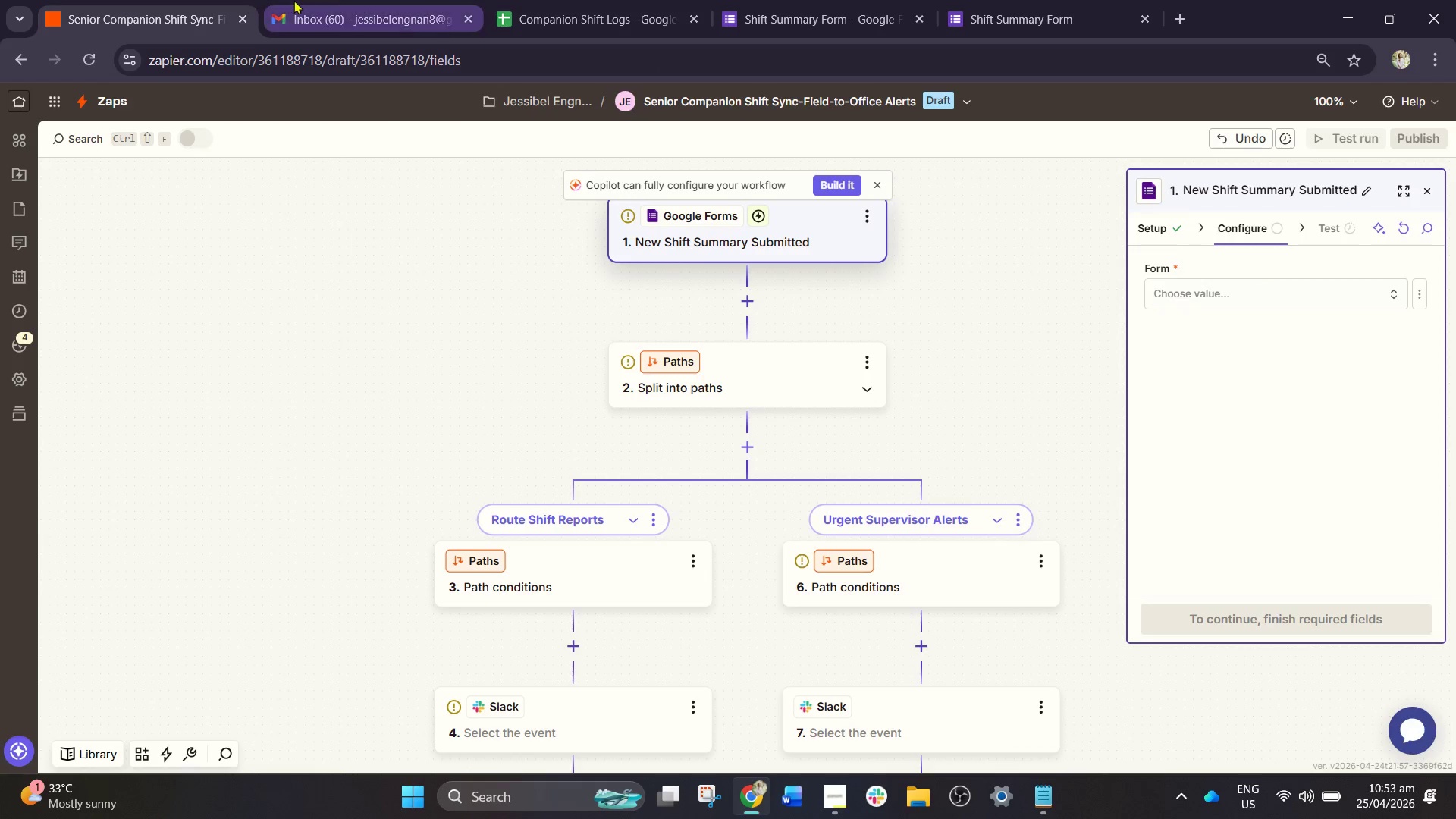 
left_click([293, 0])
 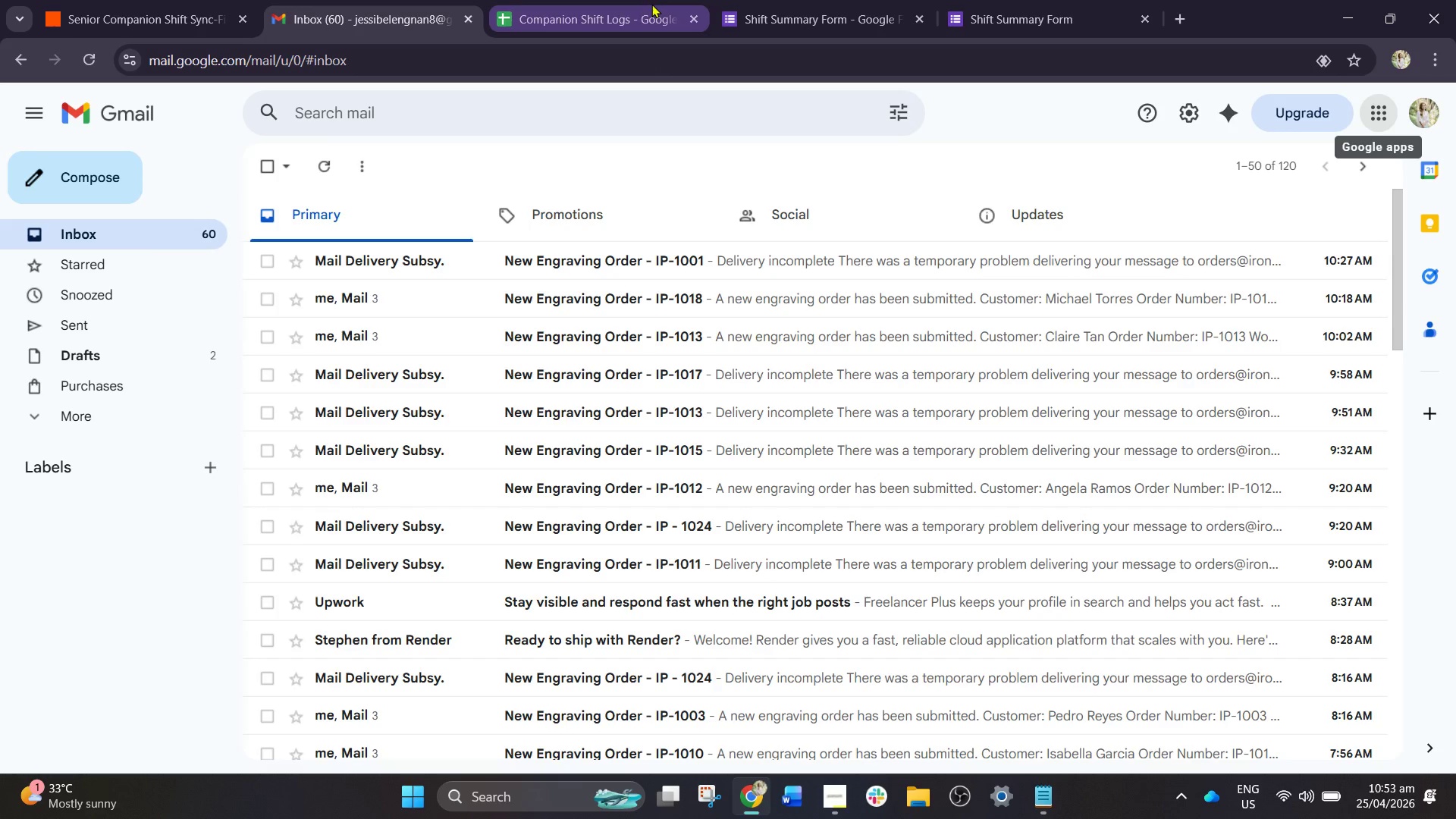 
left_click([633, 0])
 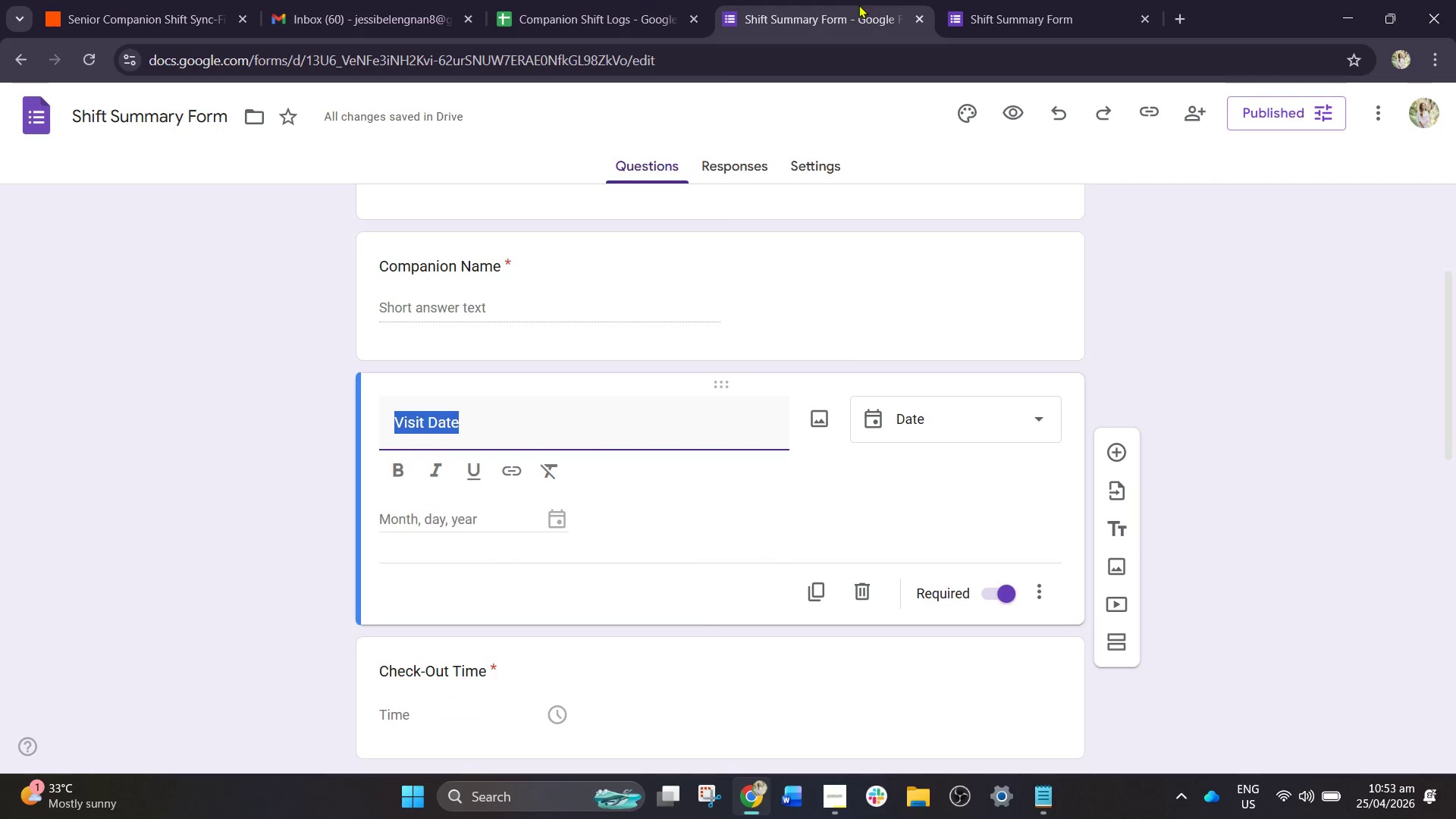 
scroll: coordinate [403, 636], scroll_direction: down, amount: 2.0
 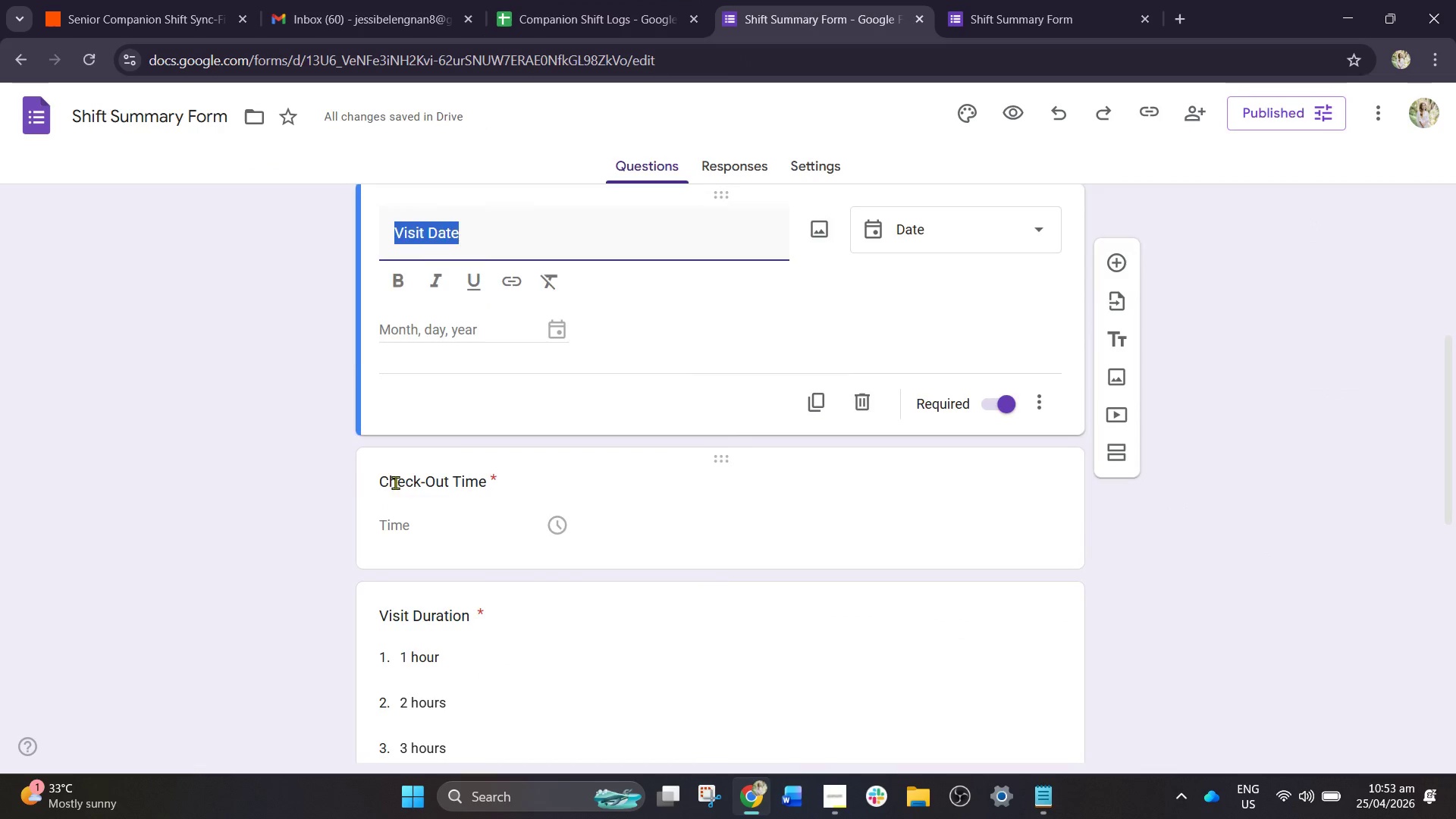 
left_click([395, 482])
 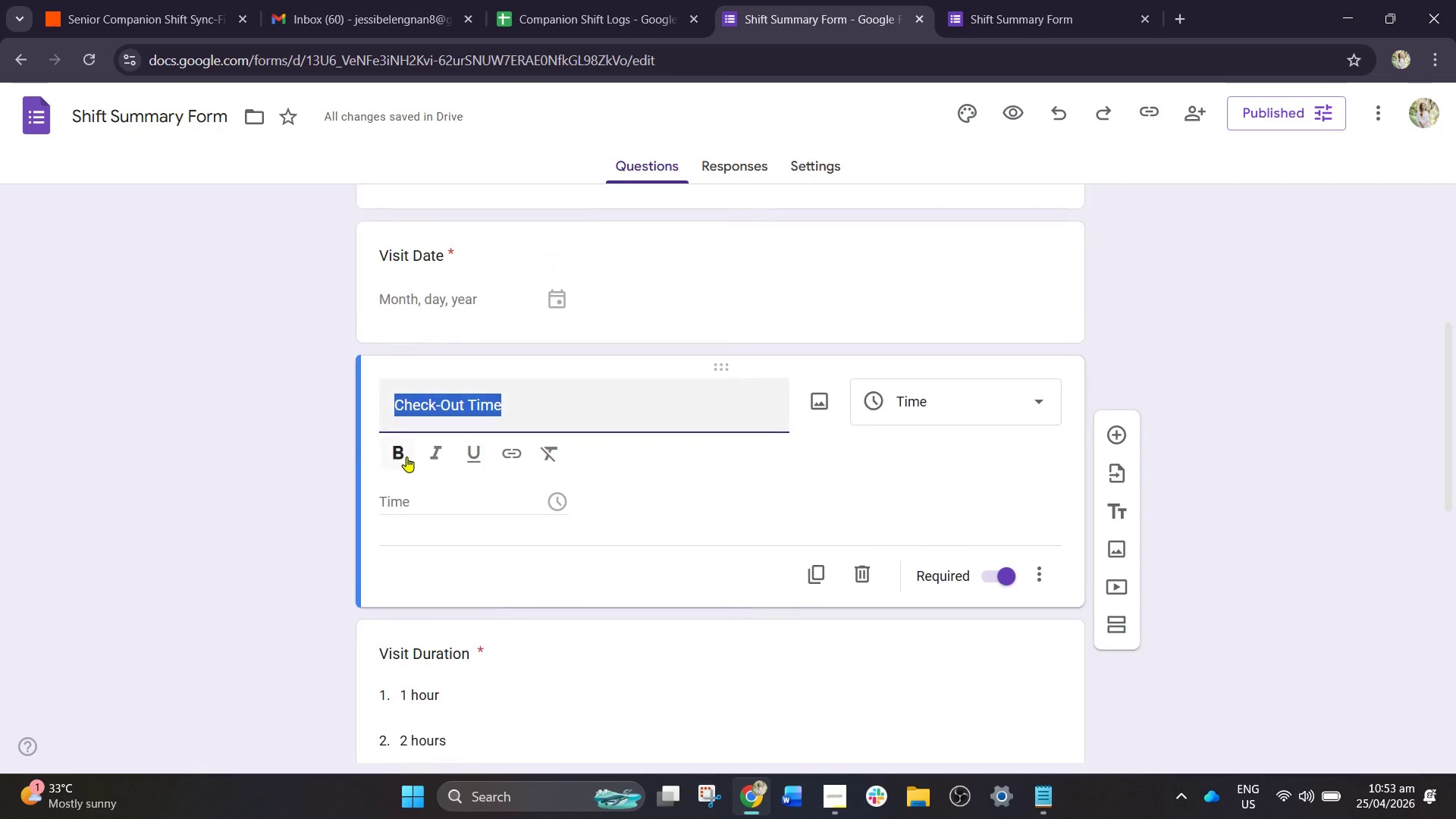 
key(Control+C)
 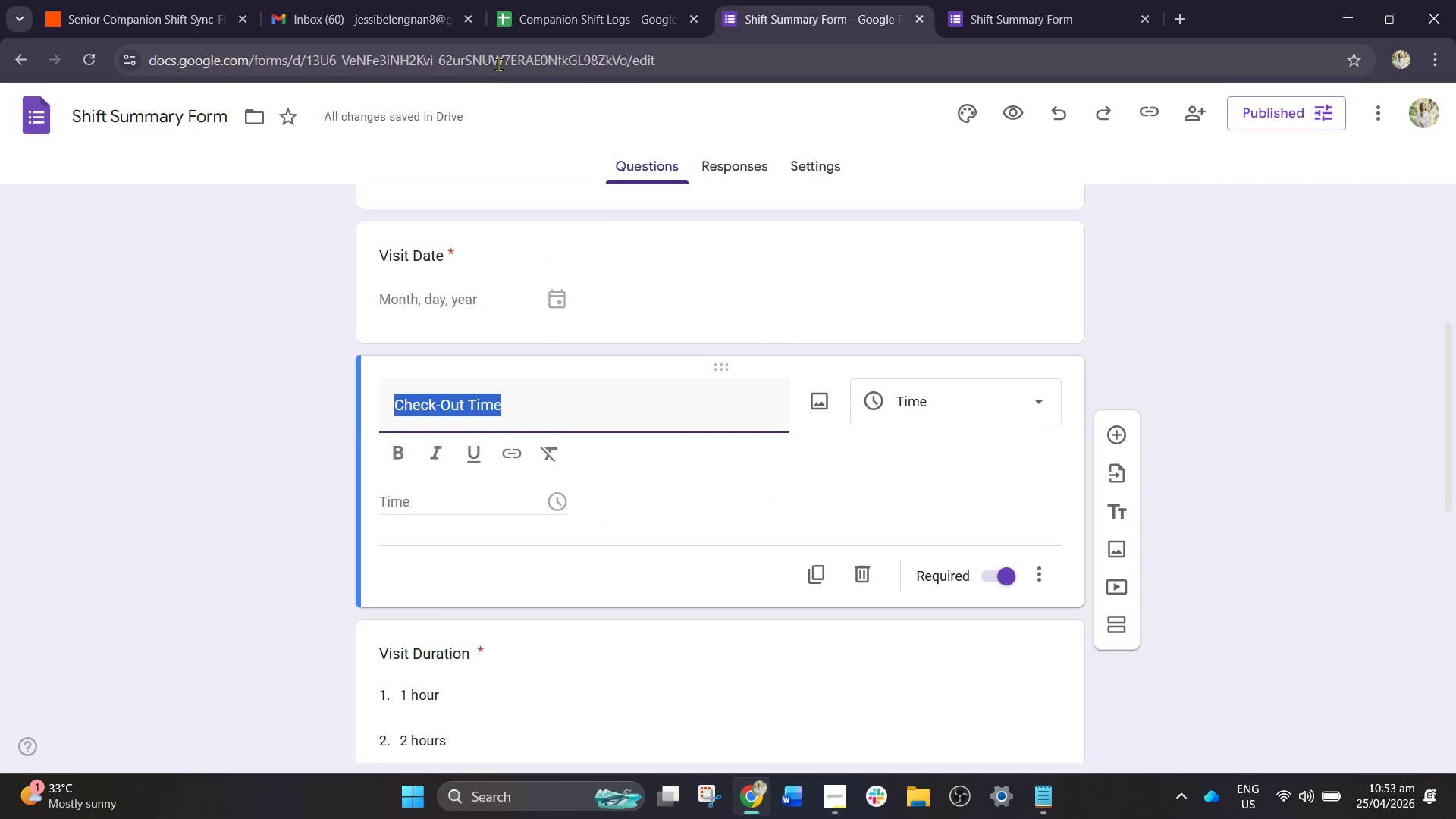 
left_click([517, 17])
 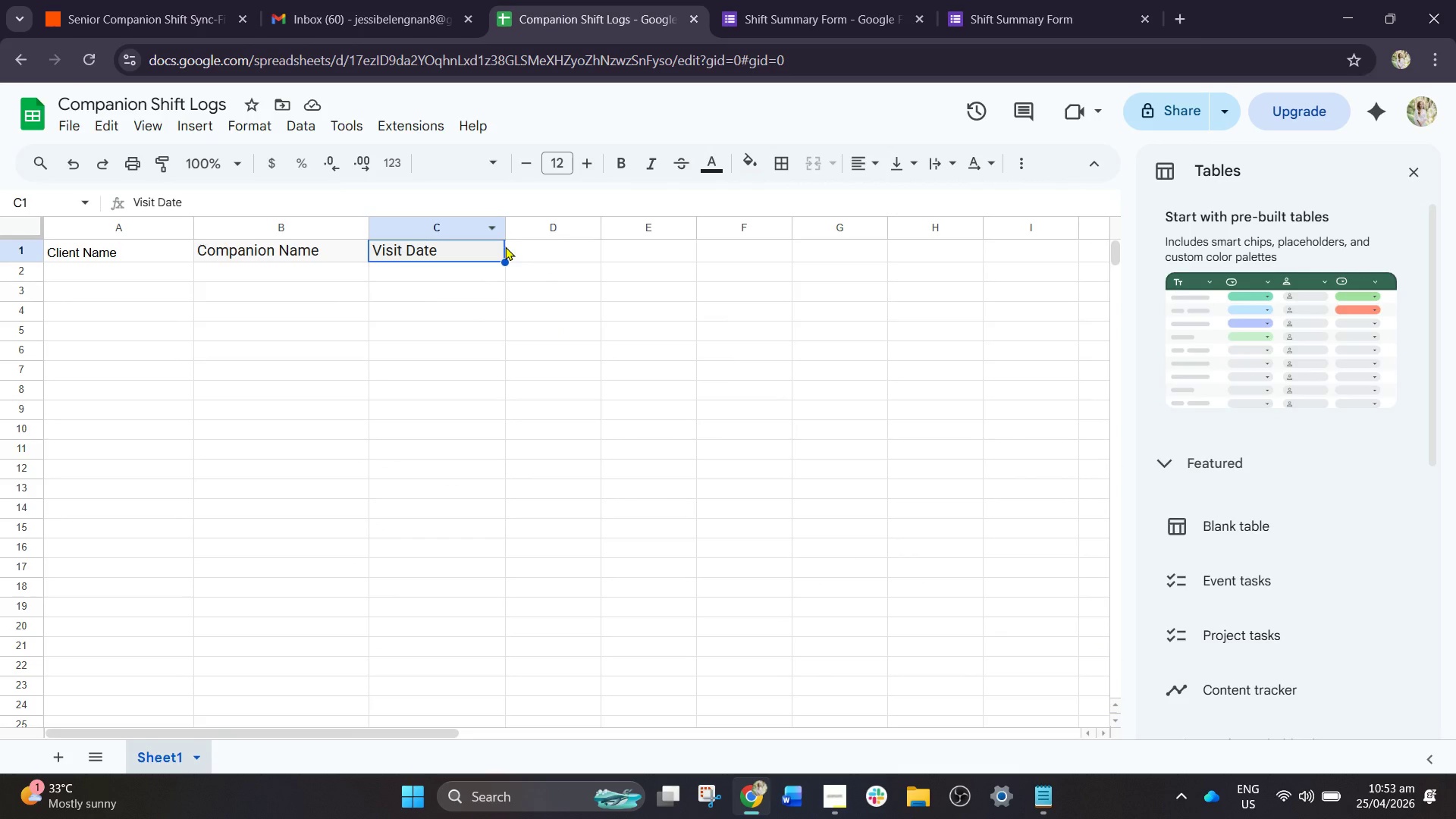 
left_click([517, 244])
 